 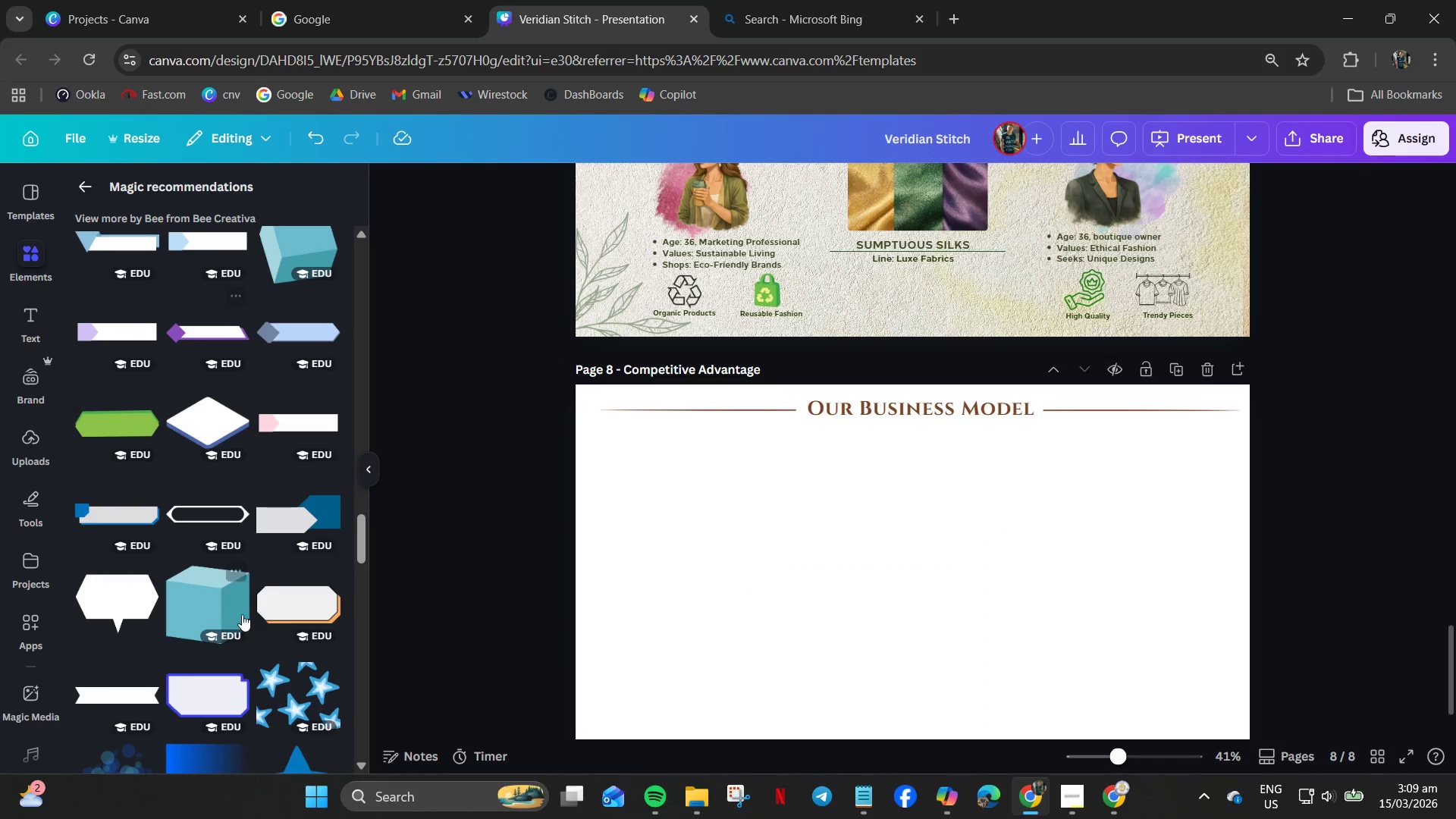 
scroll: coordinate [186, 604], scroll_direction: down, amount: 8.0
 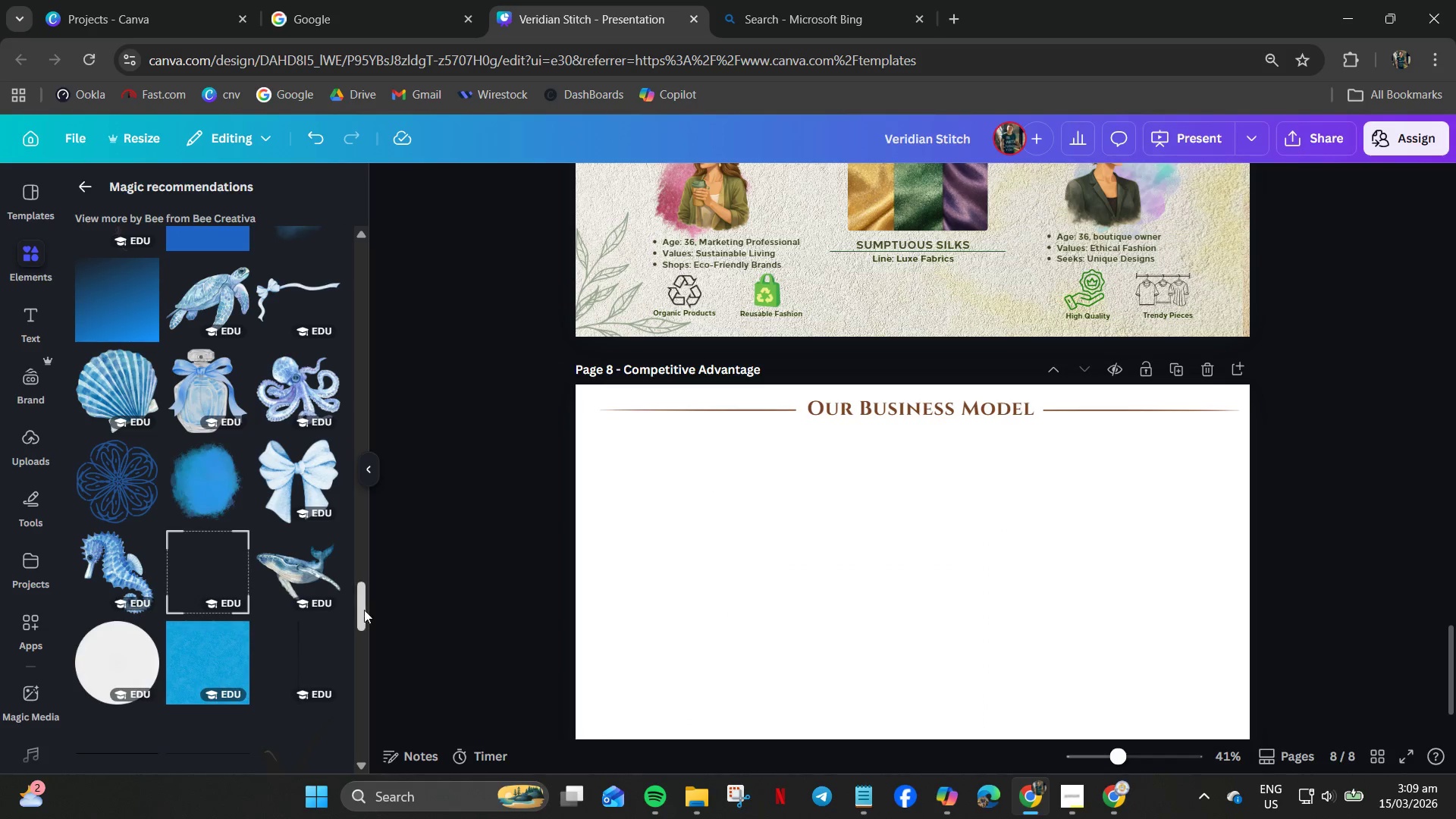 
left_click_drag(start_coordinate=[367, 609], to_coordinate=[353, 313])
 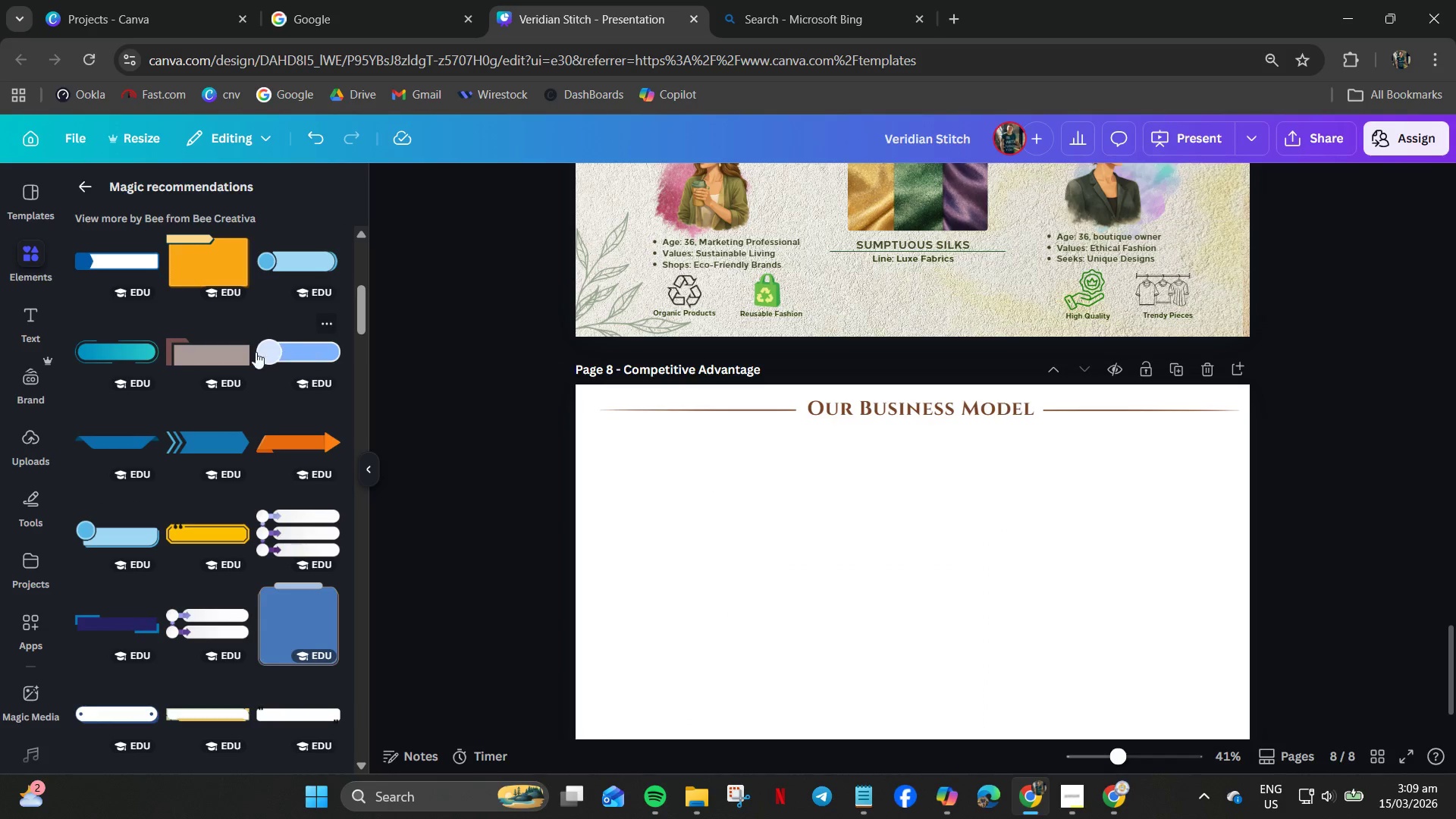 
mouse_move([132, 325])
 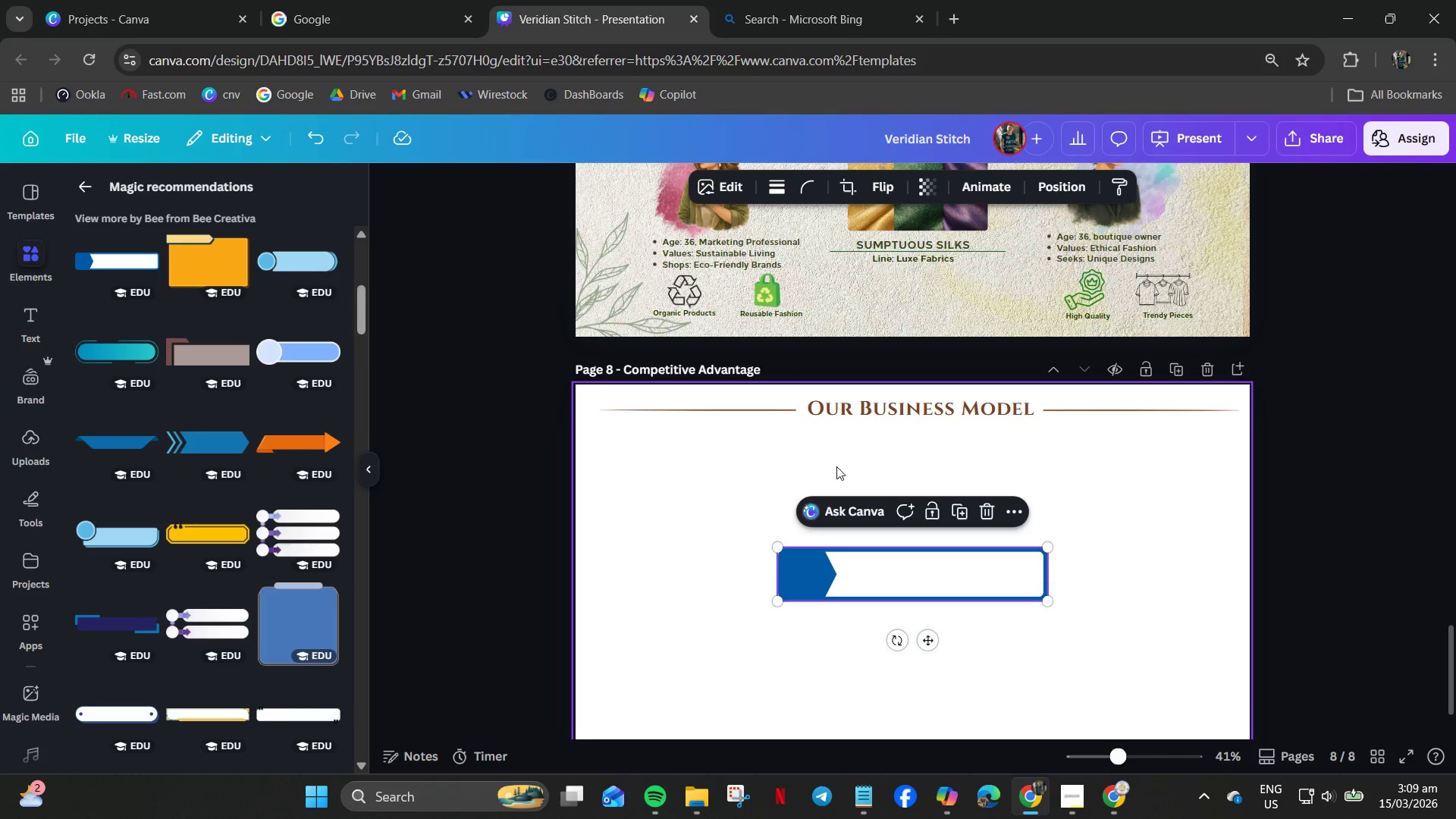 
left_click_drag(start_coordinate=[864, 576], to_coordinate=[1014, 464])
 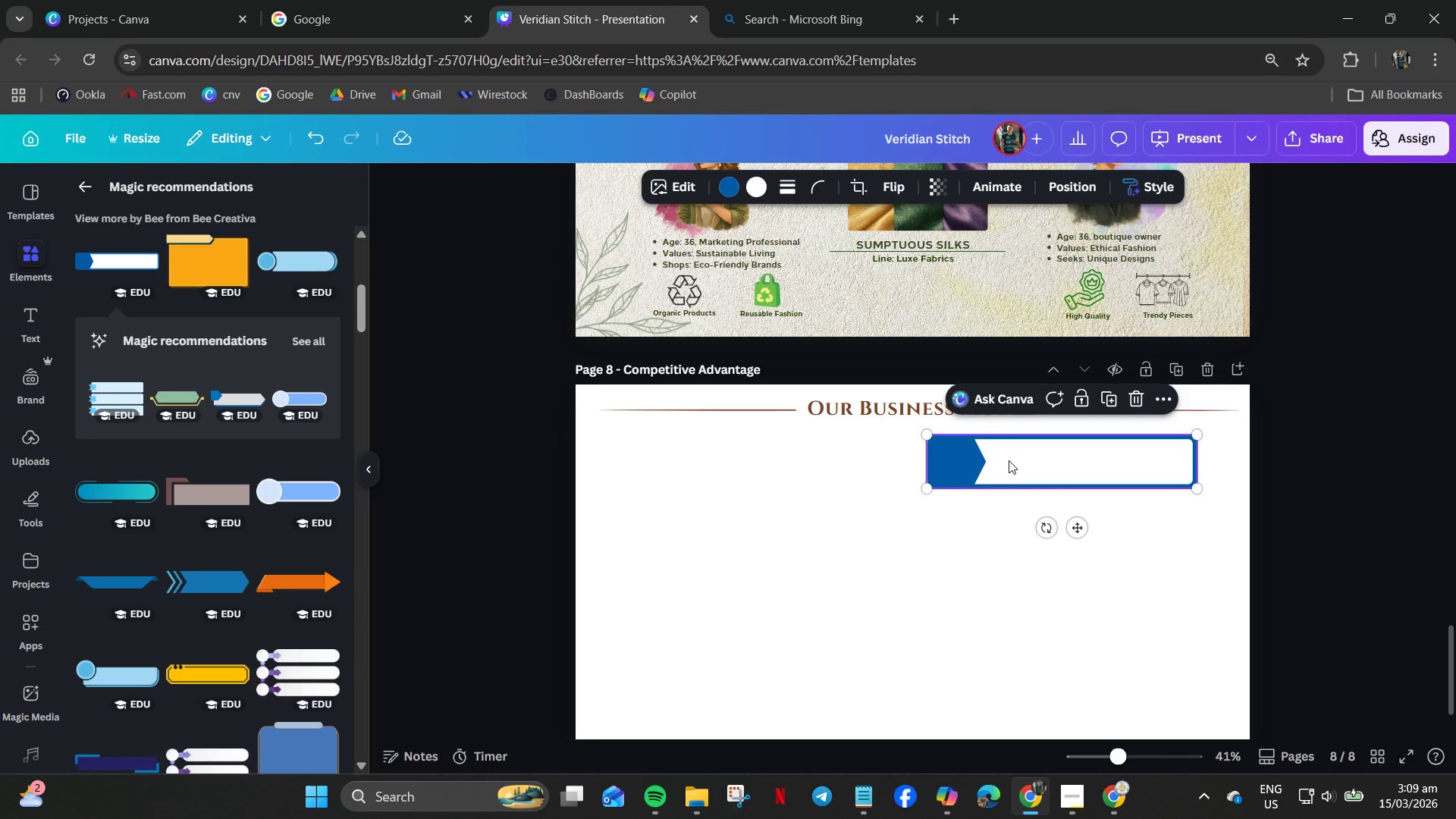 
key(Delete)
 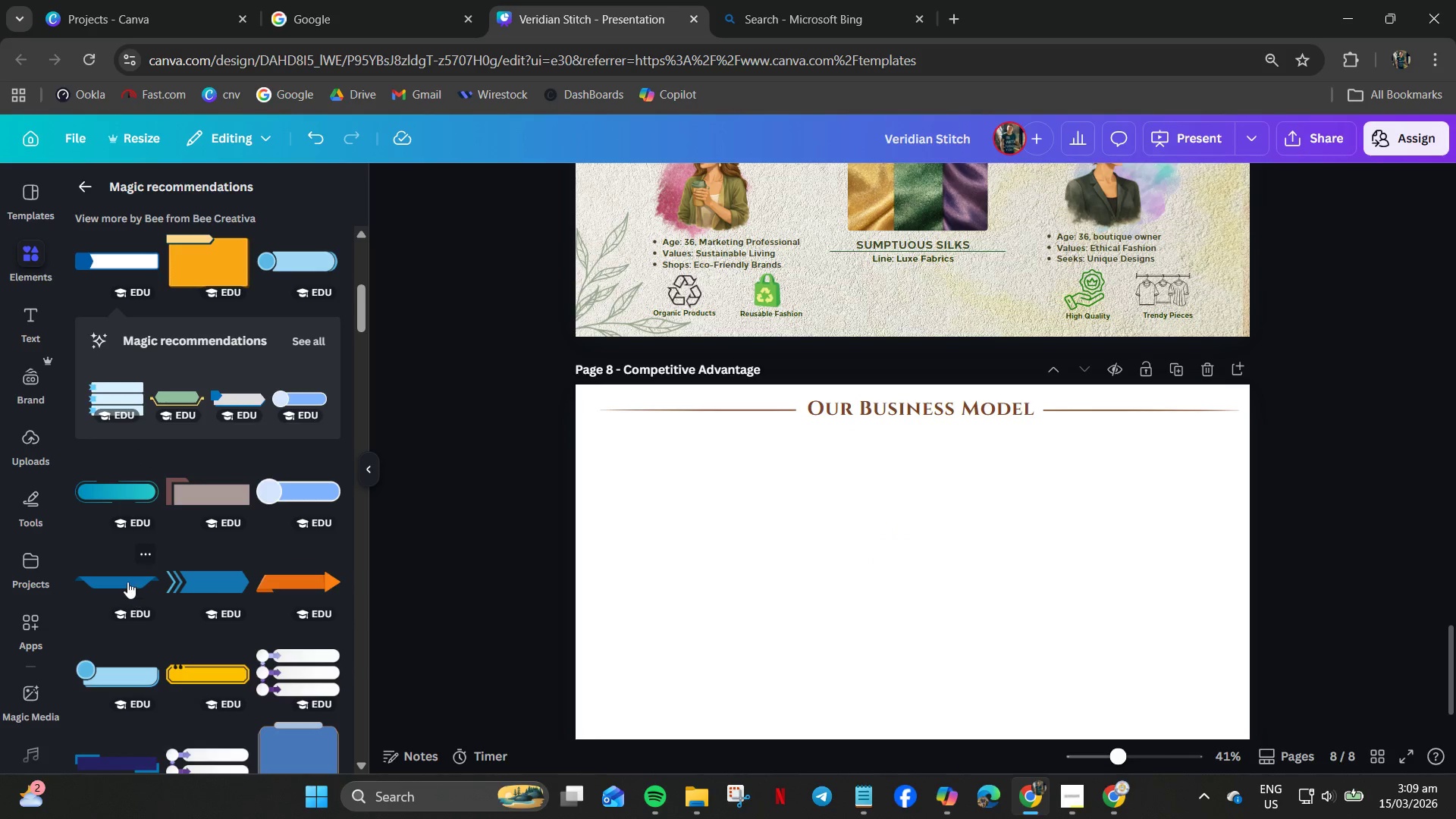 
left_click_drag(start_coordinate=[894, 560], to_coordinate=[1083, 460])
 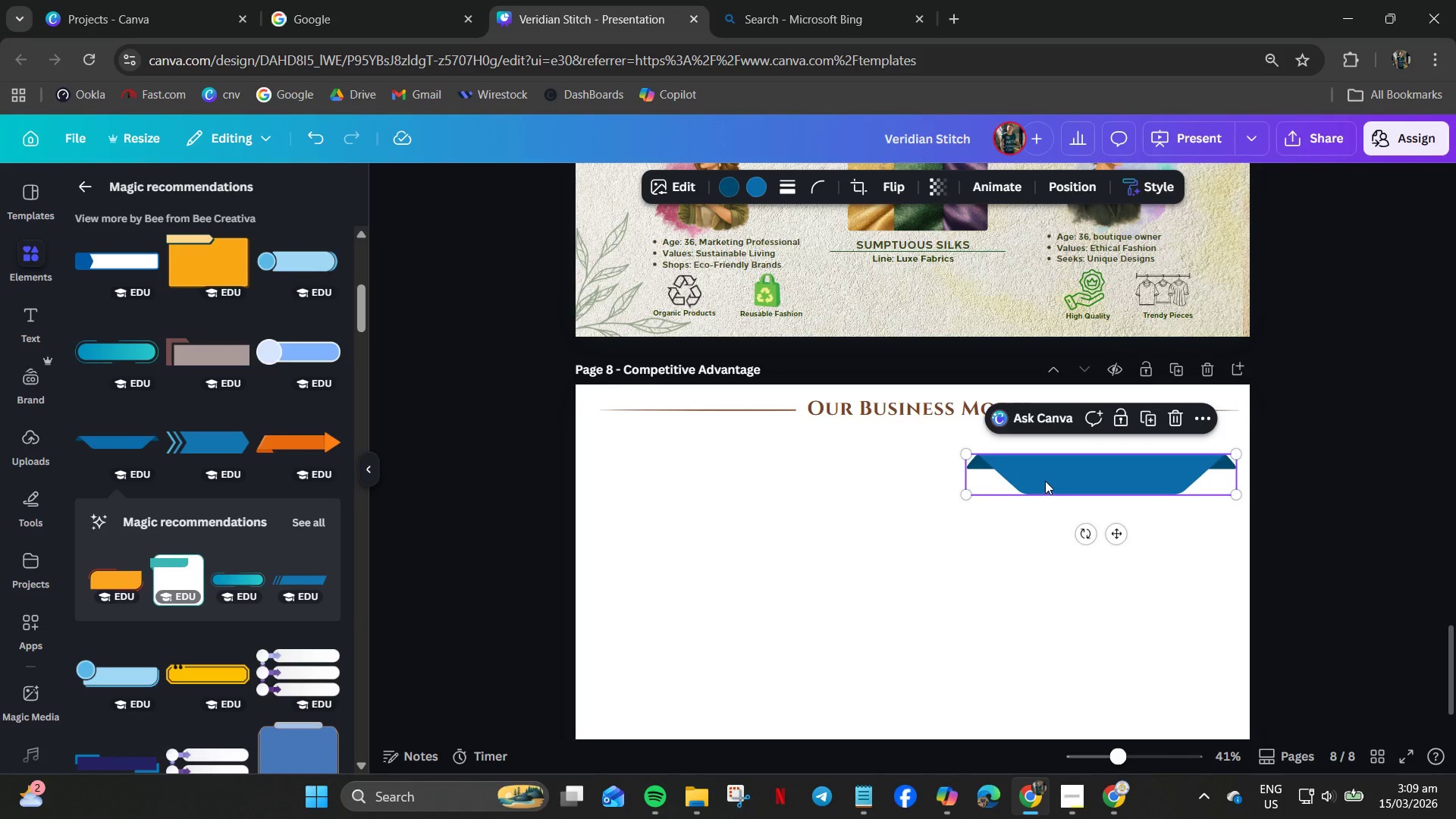 
left_click_drag(start_coordinate=[1072, 468], to_coordinate=[1048, 471])
 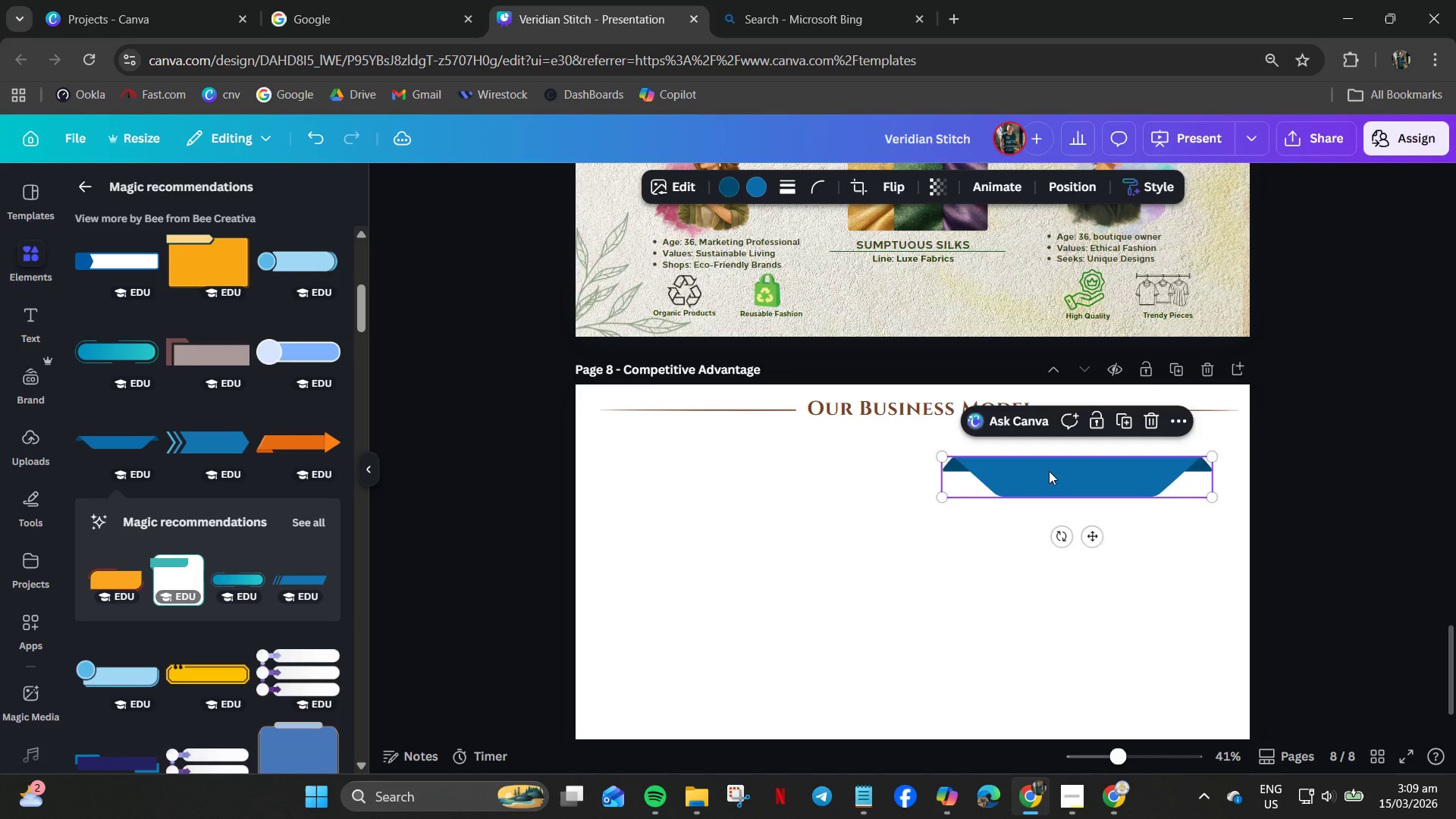 
key(Delete)
 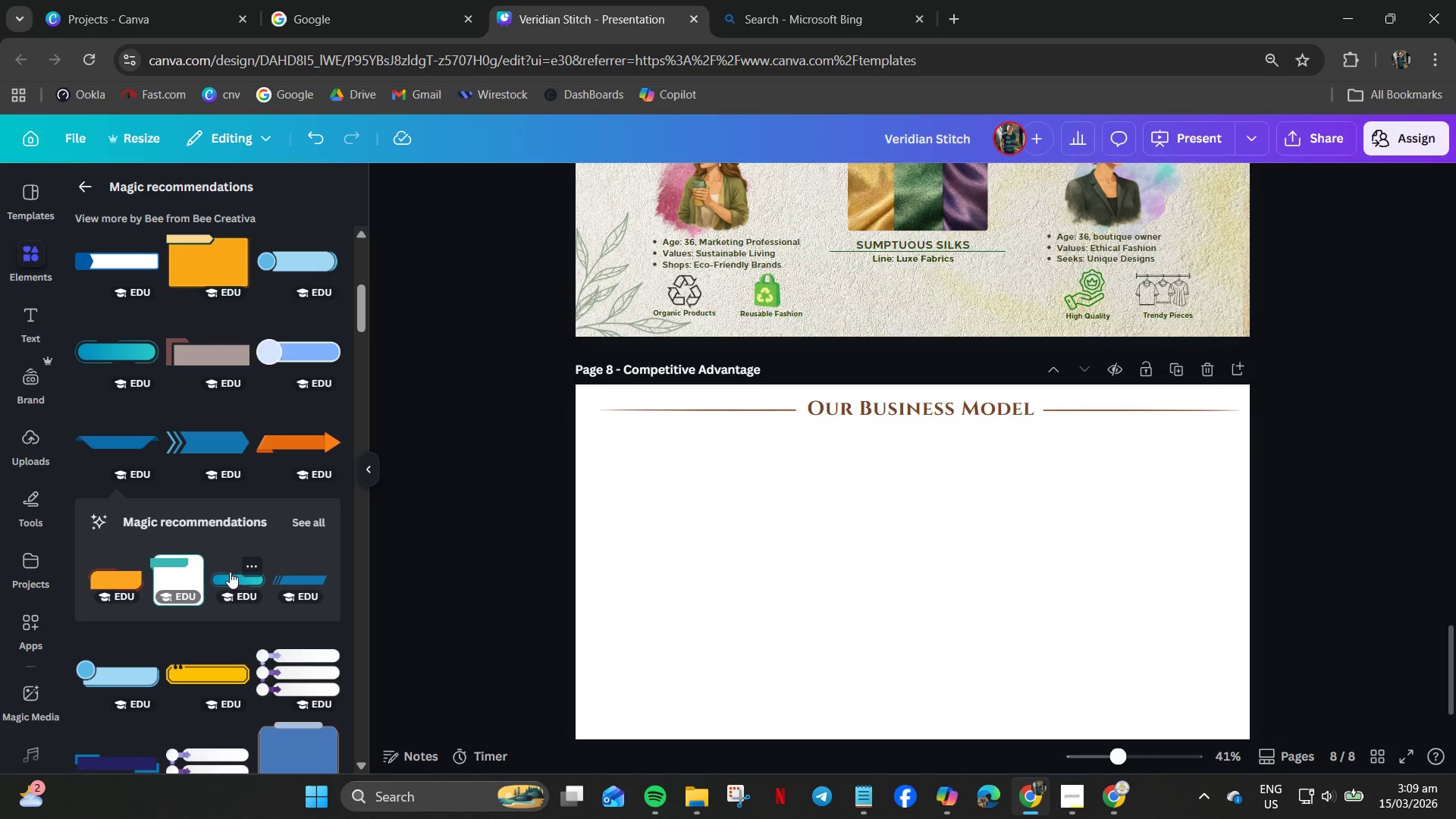 
left_click([318, 522])
 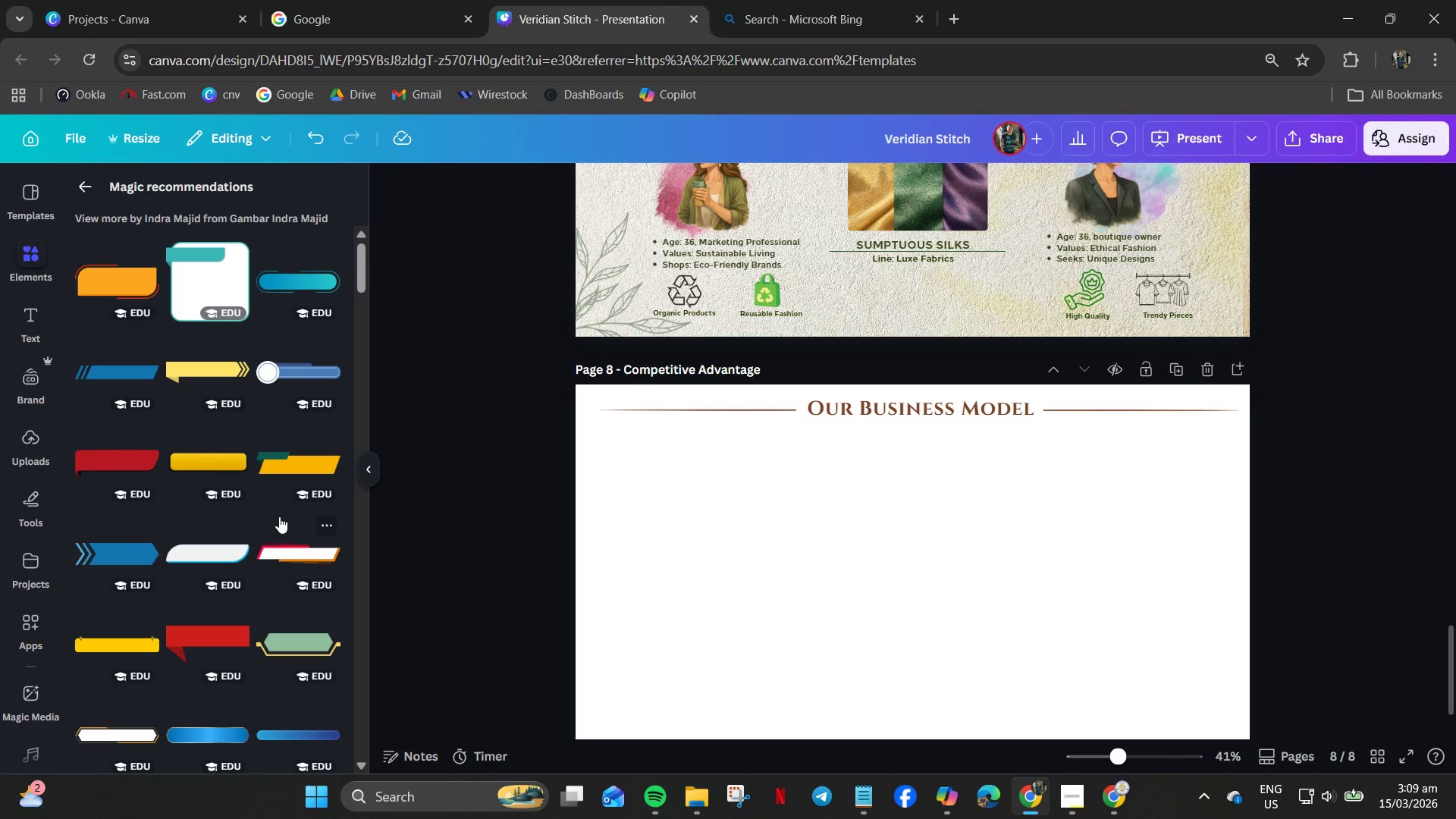 
scroll: coordinate [268, 565], scroll_direction: down, amount: 6.0
 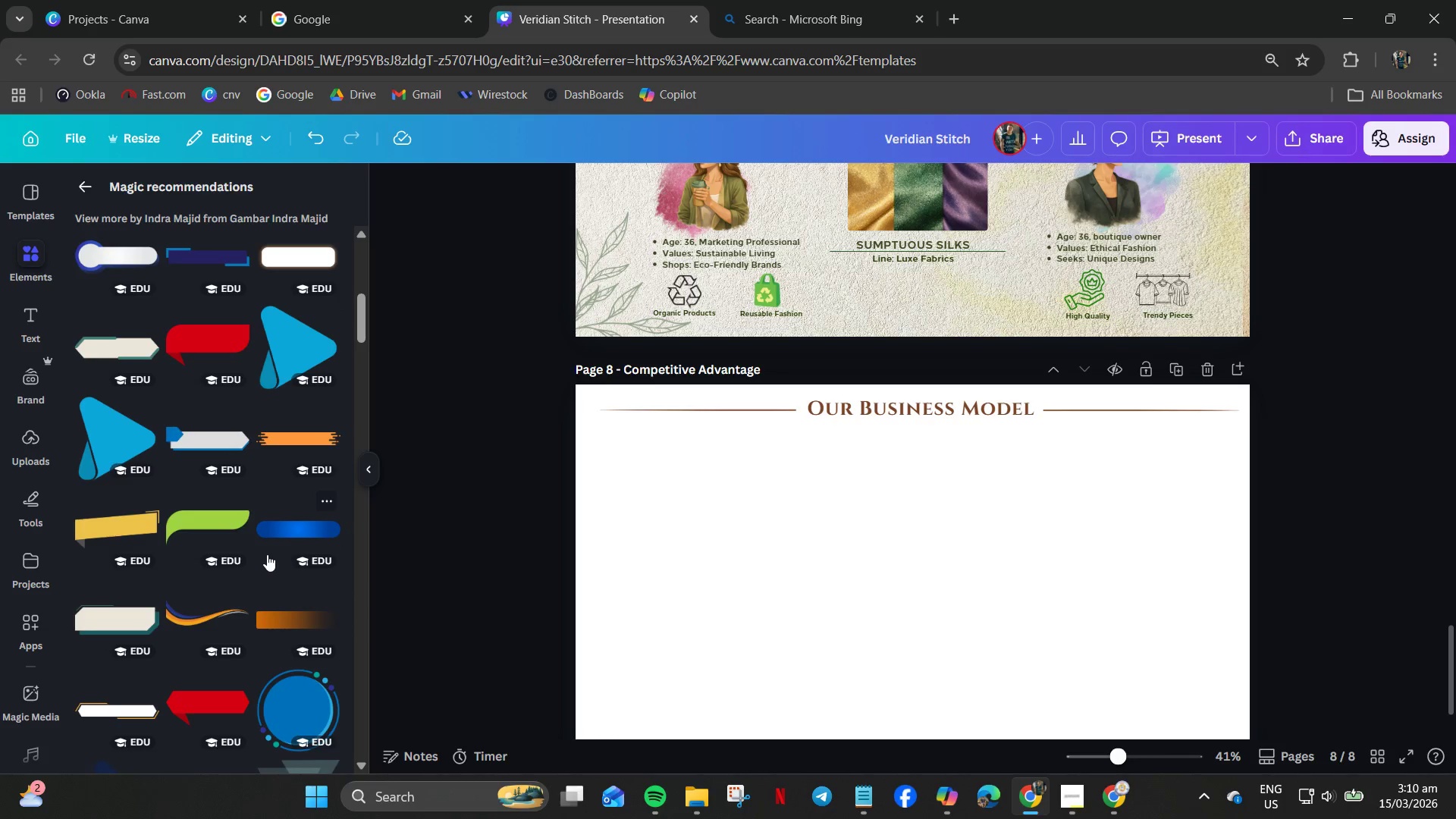 
mouse_move([215, 523])
 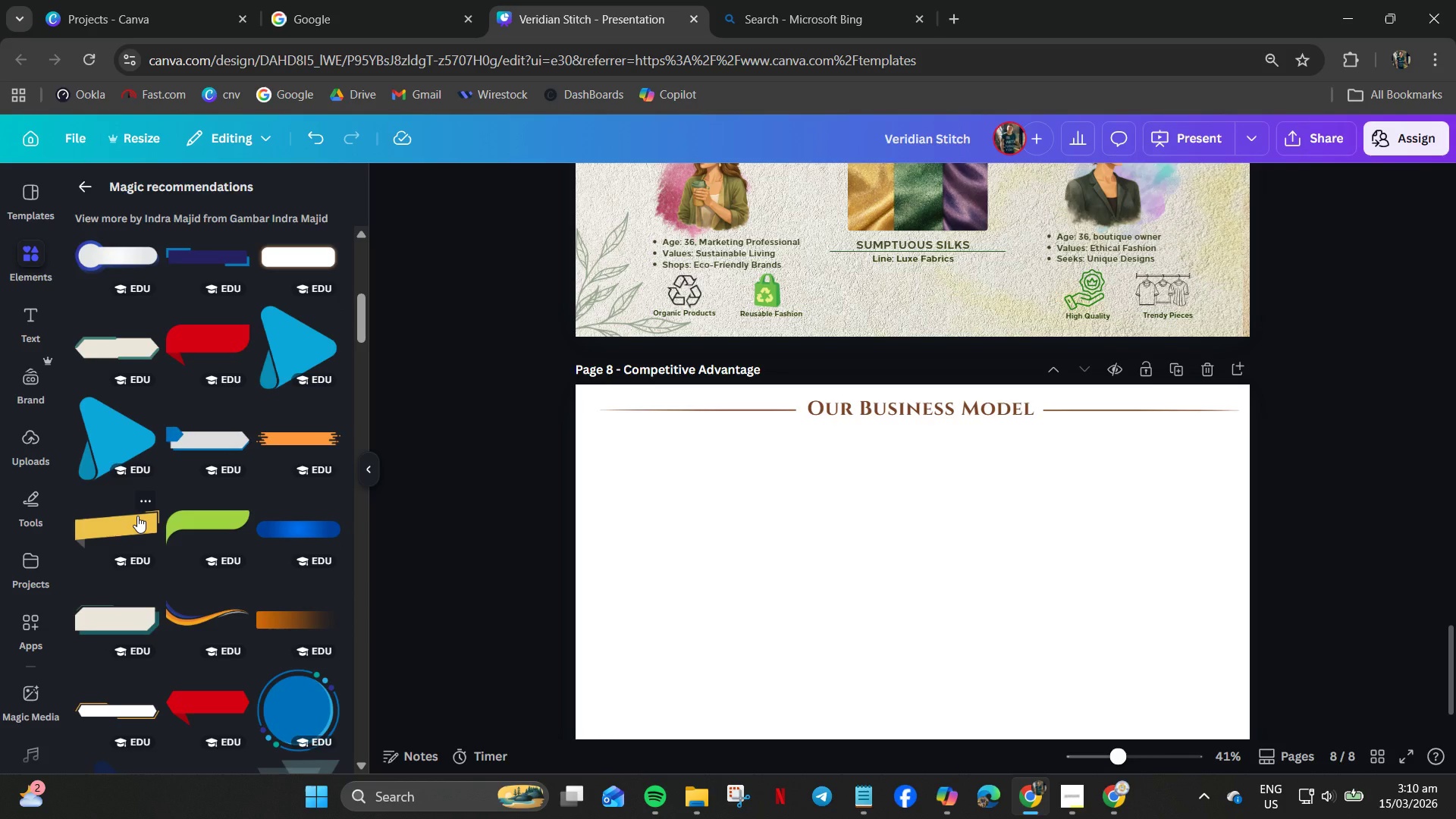 
scroll: coordinate [165, 563], scroll_direction: down, amount: 17.0
 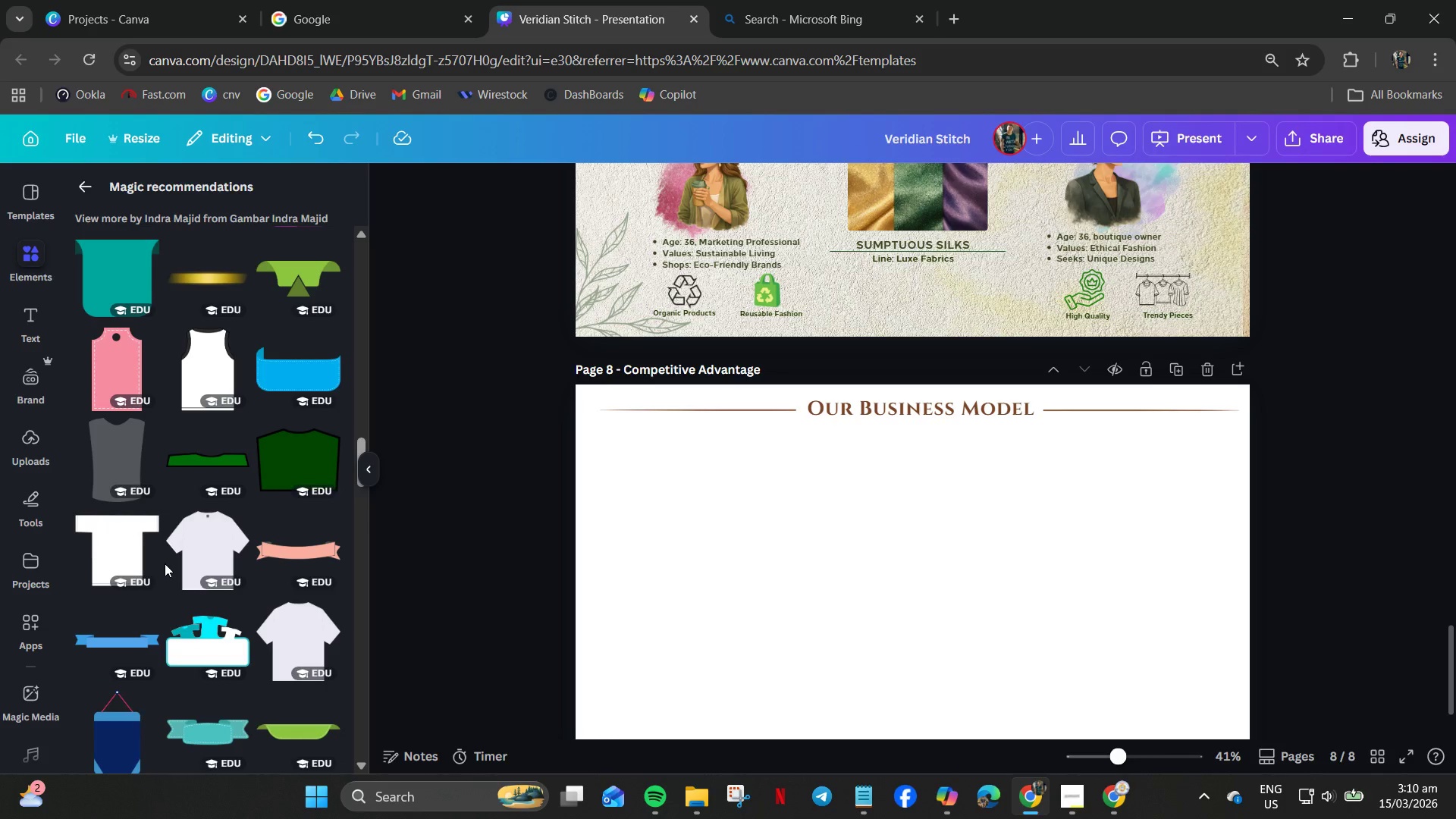 
scroll: coordinate [195, 431], scroll_direction: up, amount: 8.0
 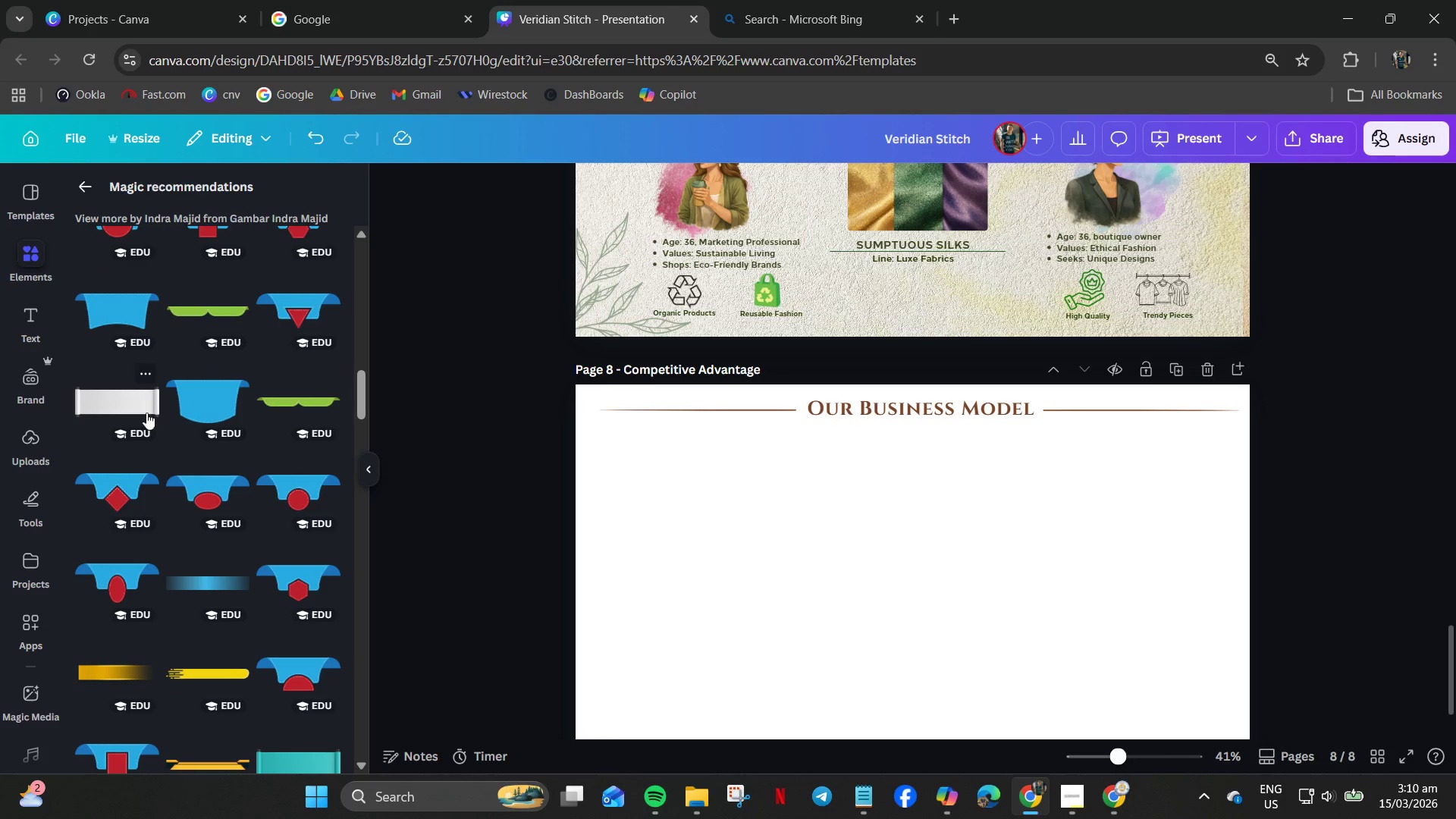 
scroll: coordinate [221, 563], scroll_direction: down, amount: 13.0
 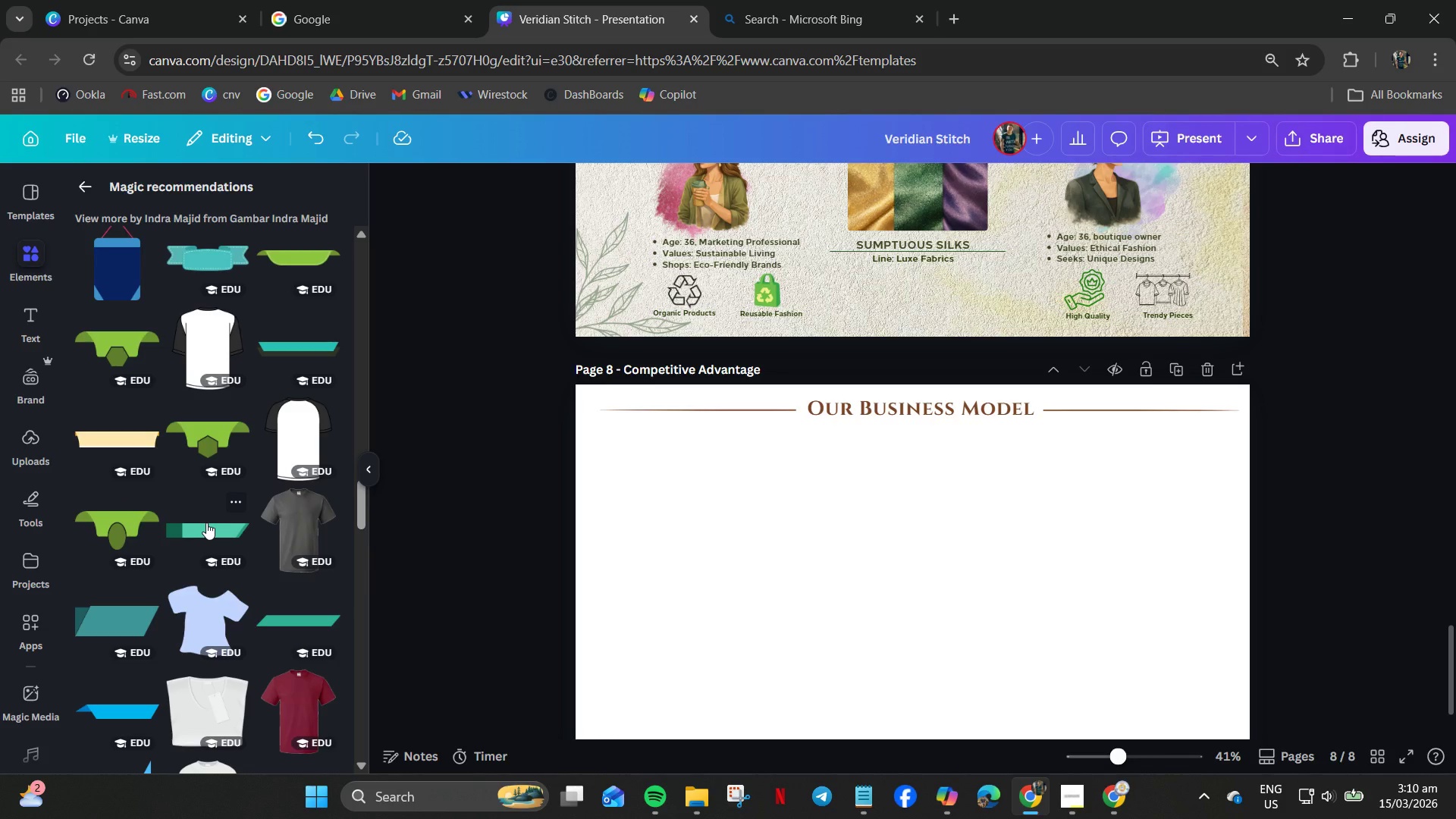 
left_click([206, 522])
 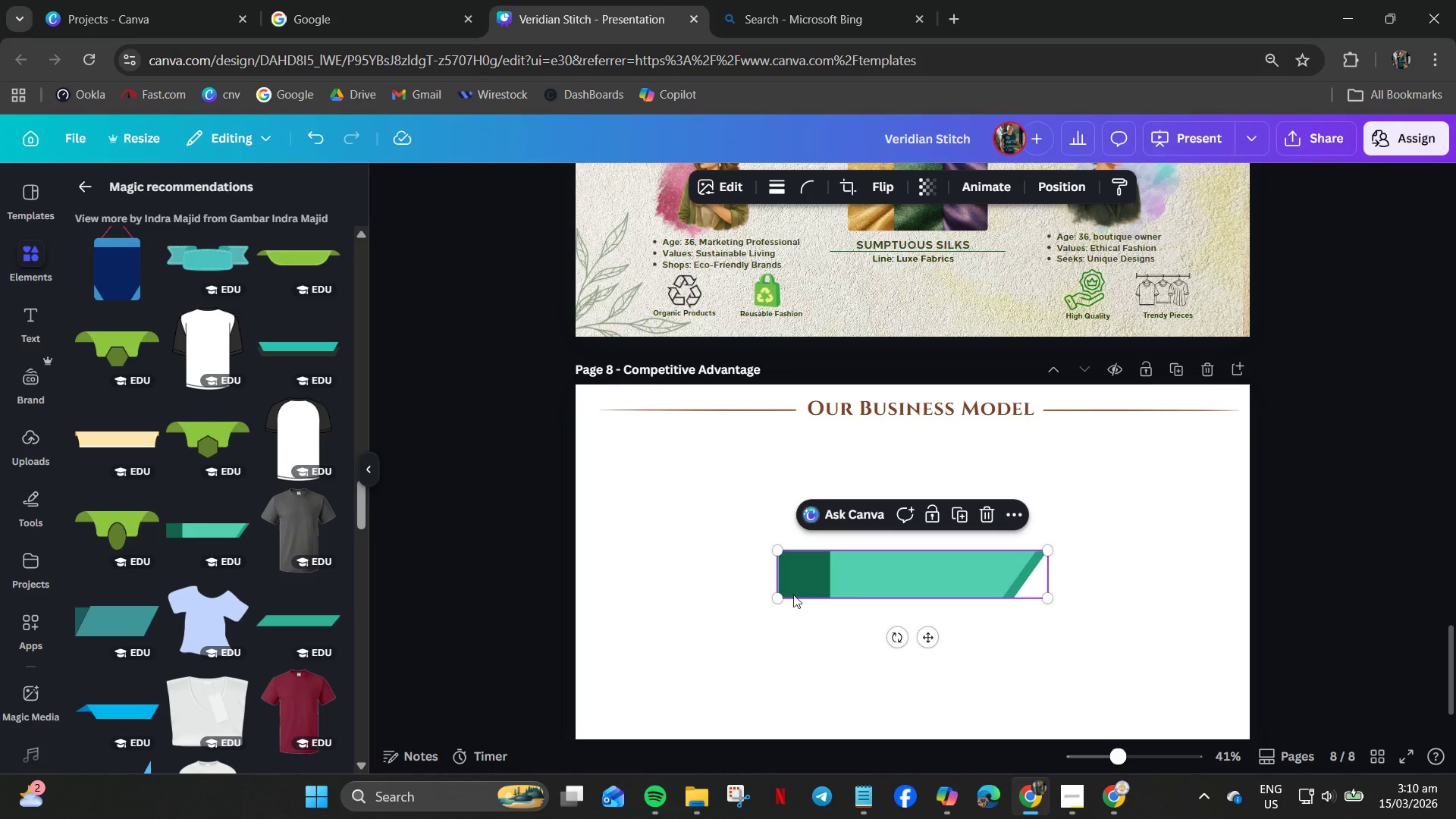 
left_click_drag(start_coordinate=[883, 581], to_coordinate=[1050, 455])
 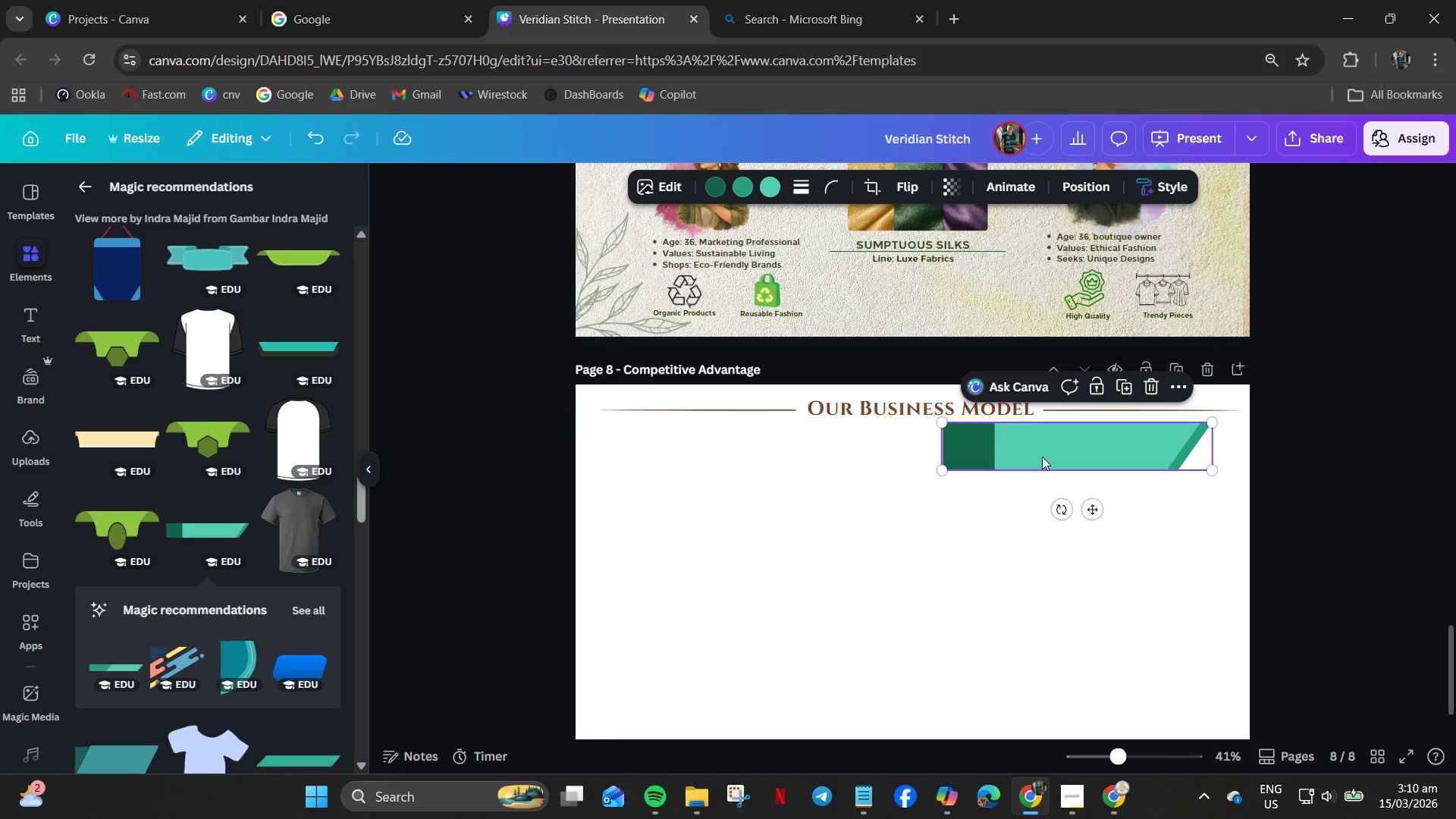 
key(Control+C)
 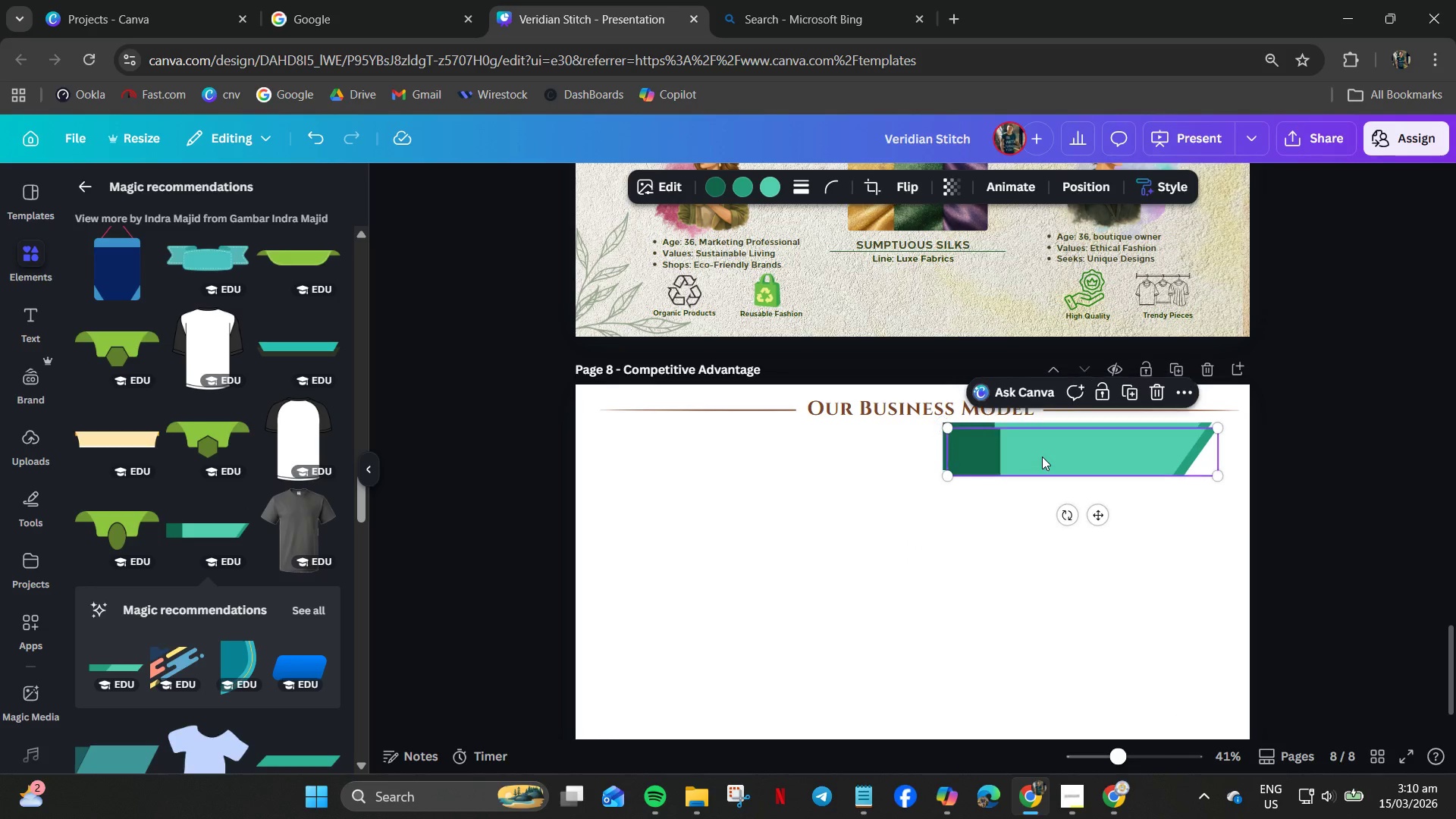 
key(Control+V)
 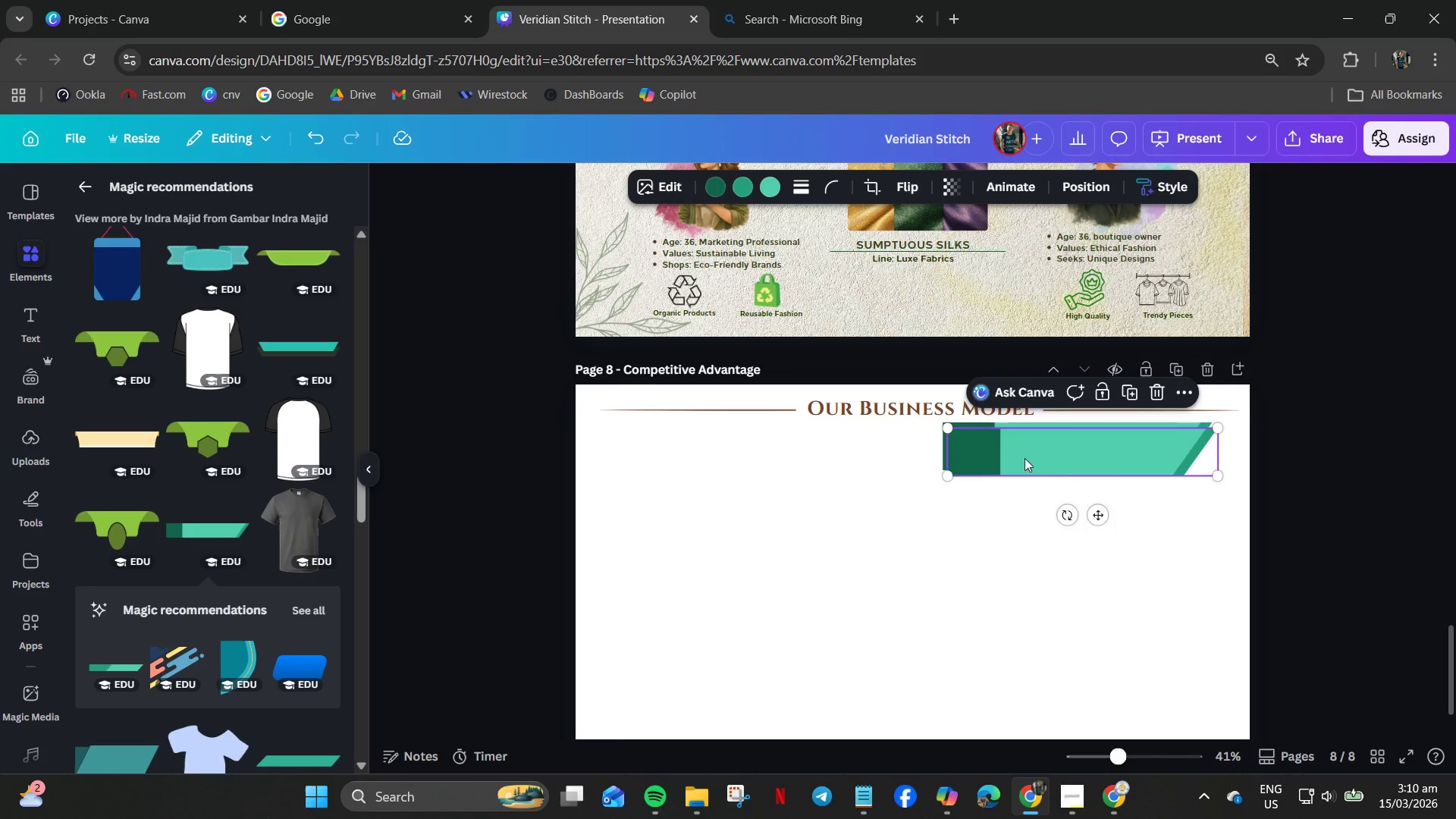 
left_click_drag(start_coordinate=[1023, 459], to_coordinate=[927, 467])
 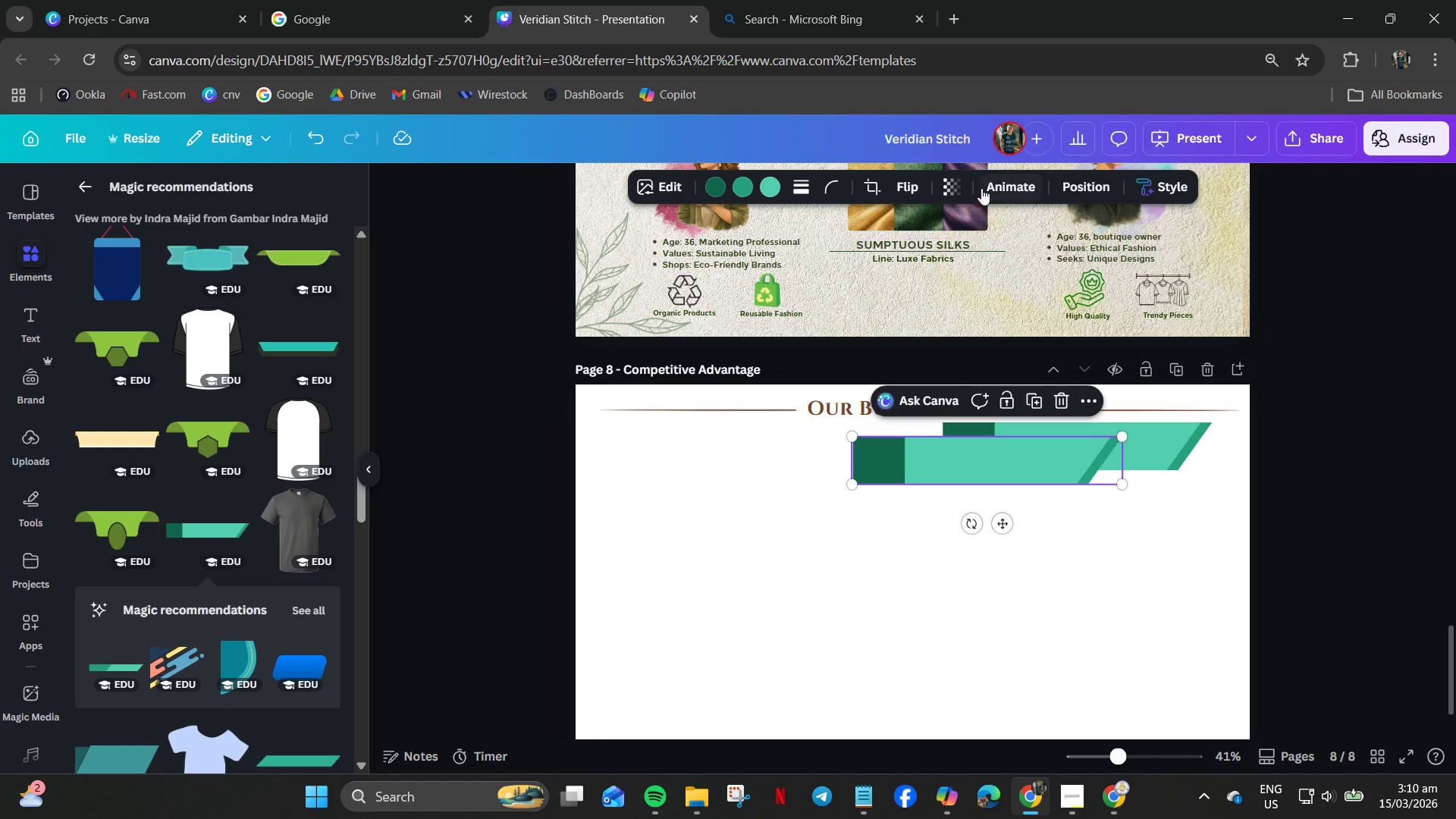 
left_click([899, 187])
 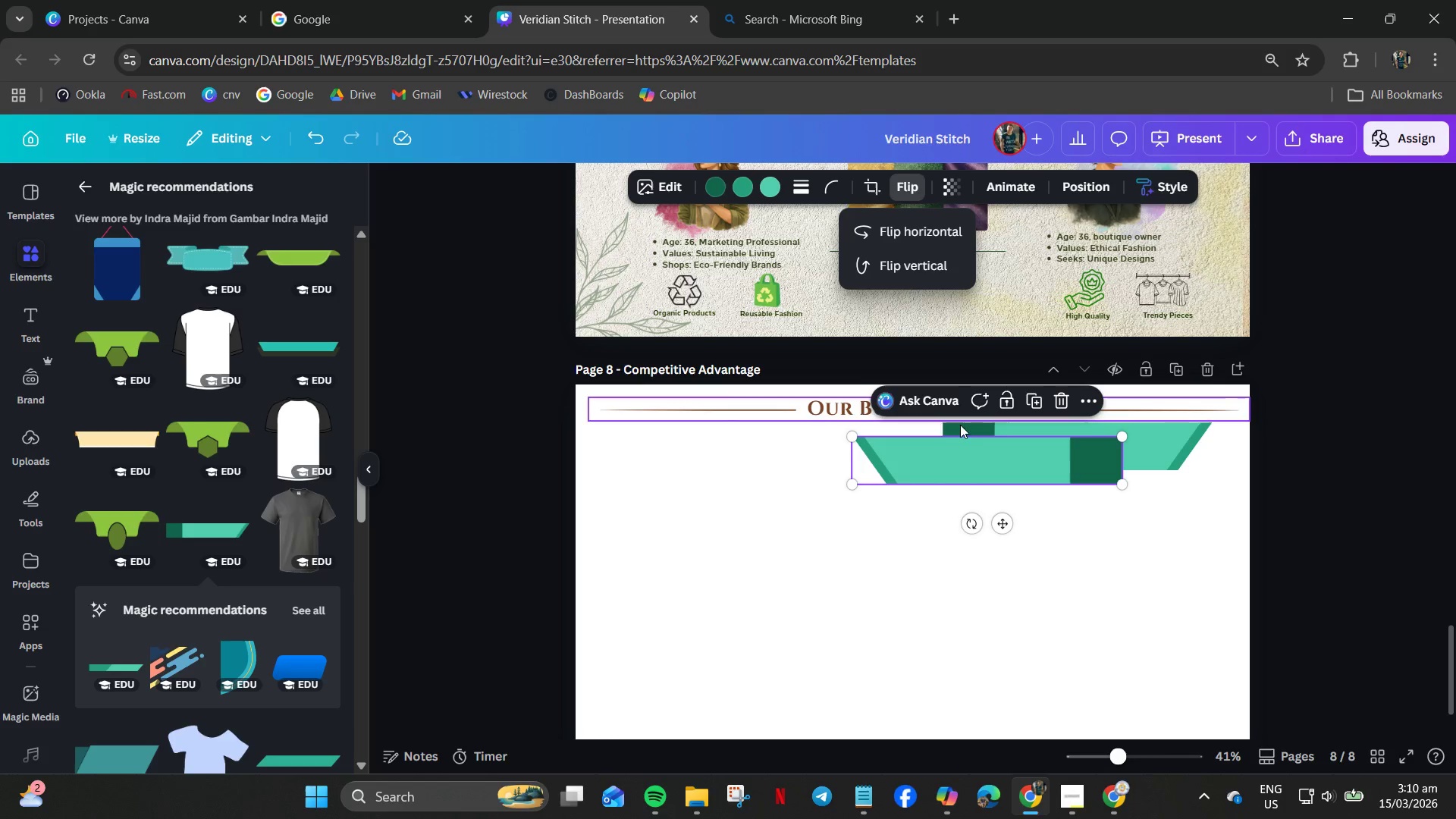 
left_click_drag(start_coordinate=[1004, 451], to_coordinate=[827, 439])
 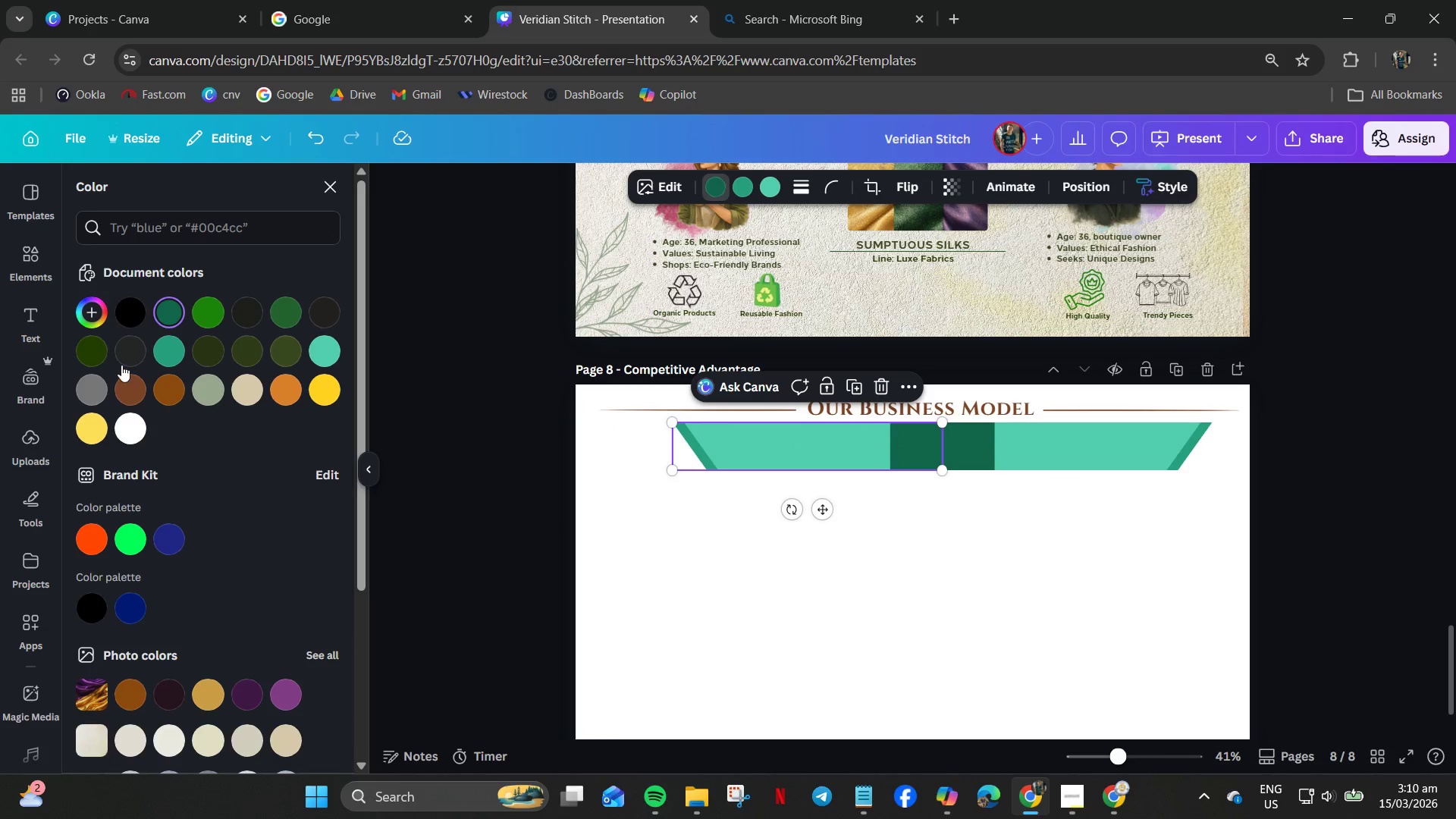 
left_click([213, 310])
 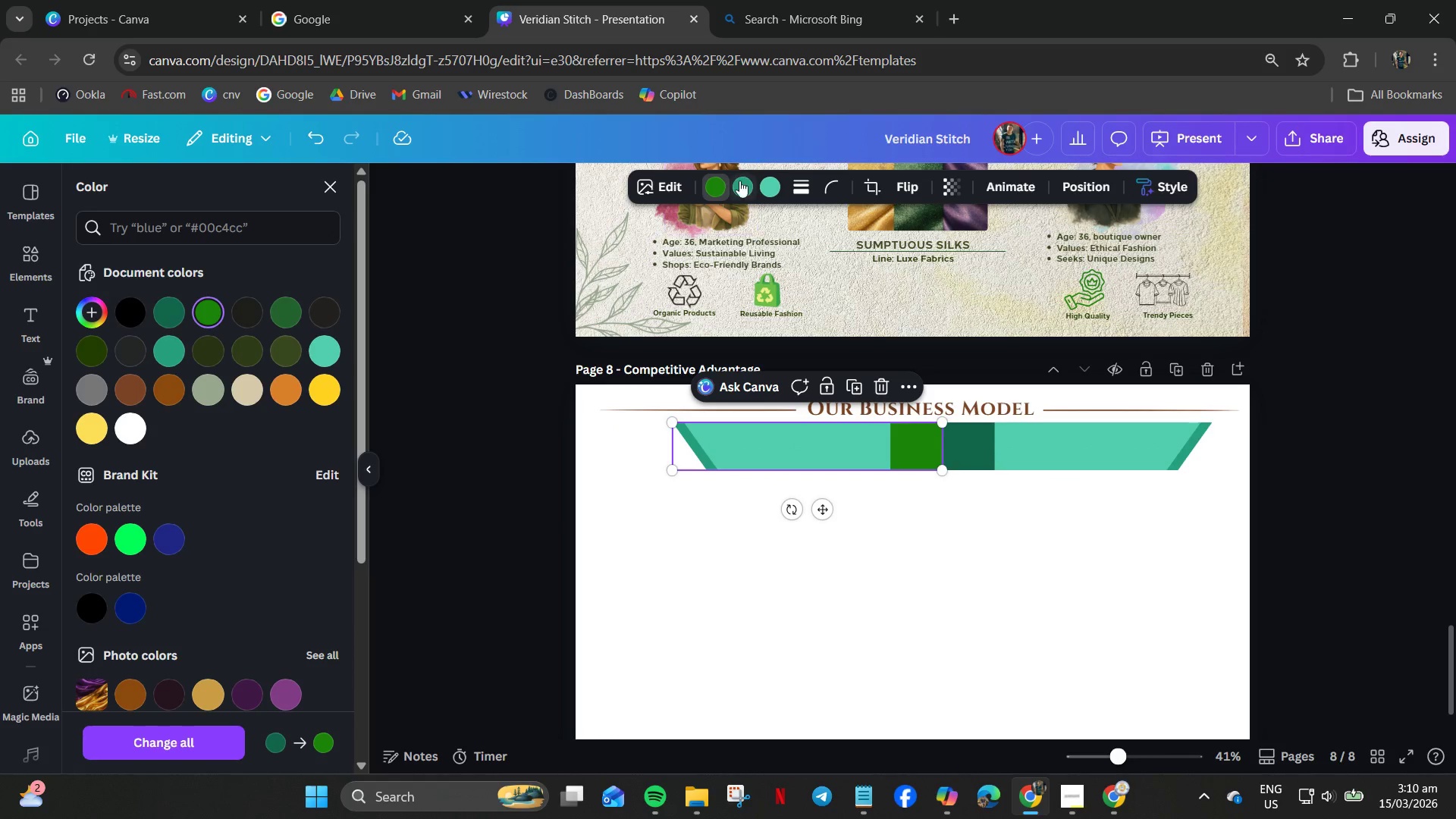 
left_click([736, 184])
 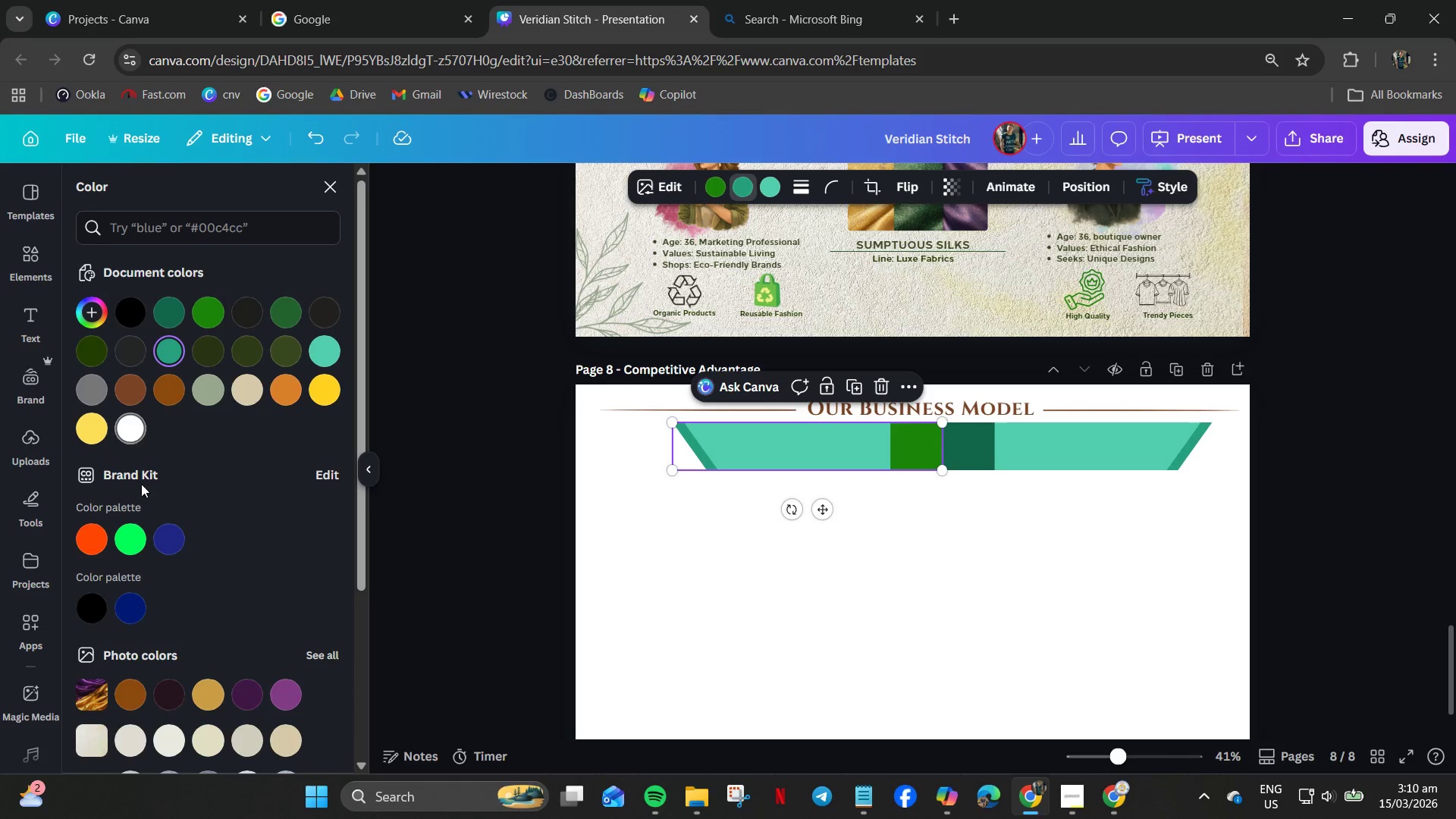 
left_click([127, 535])
 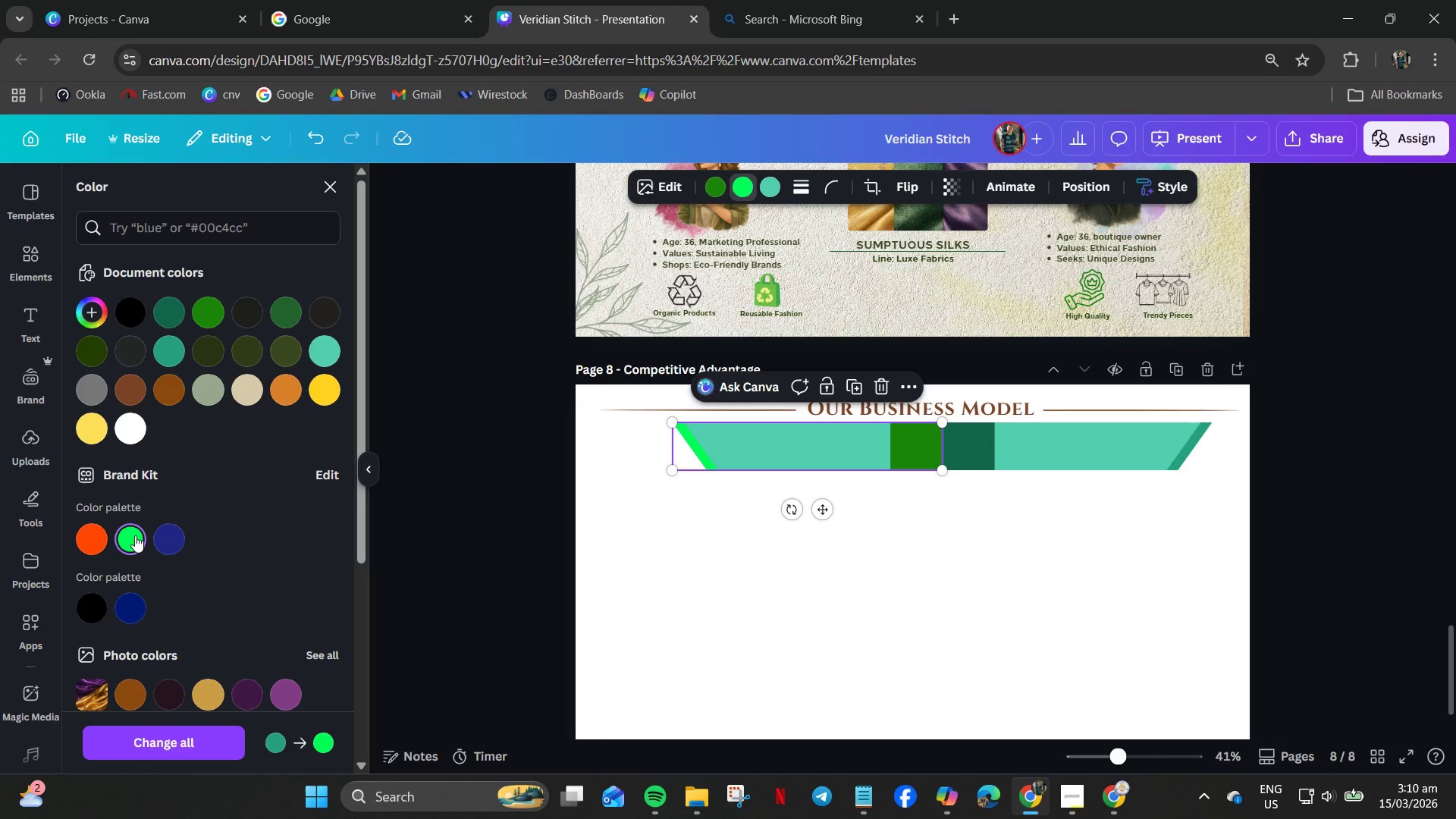 
key(Control+Z)
 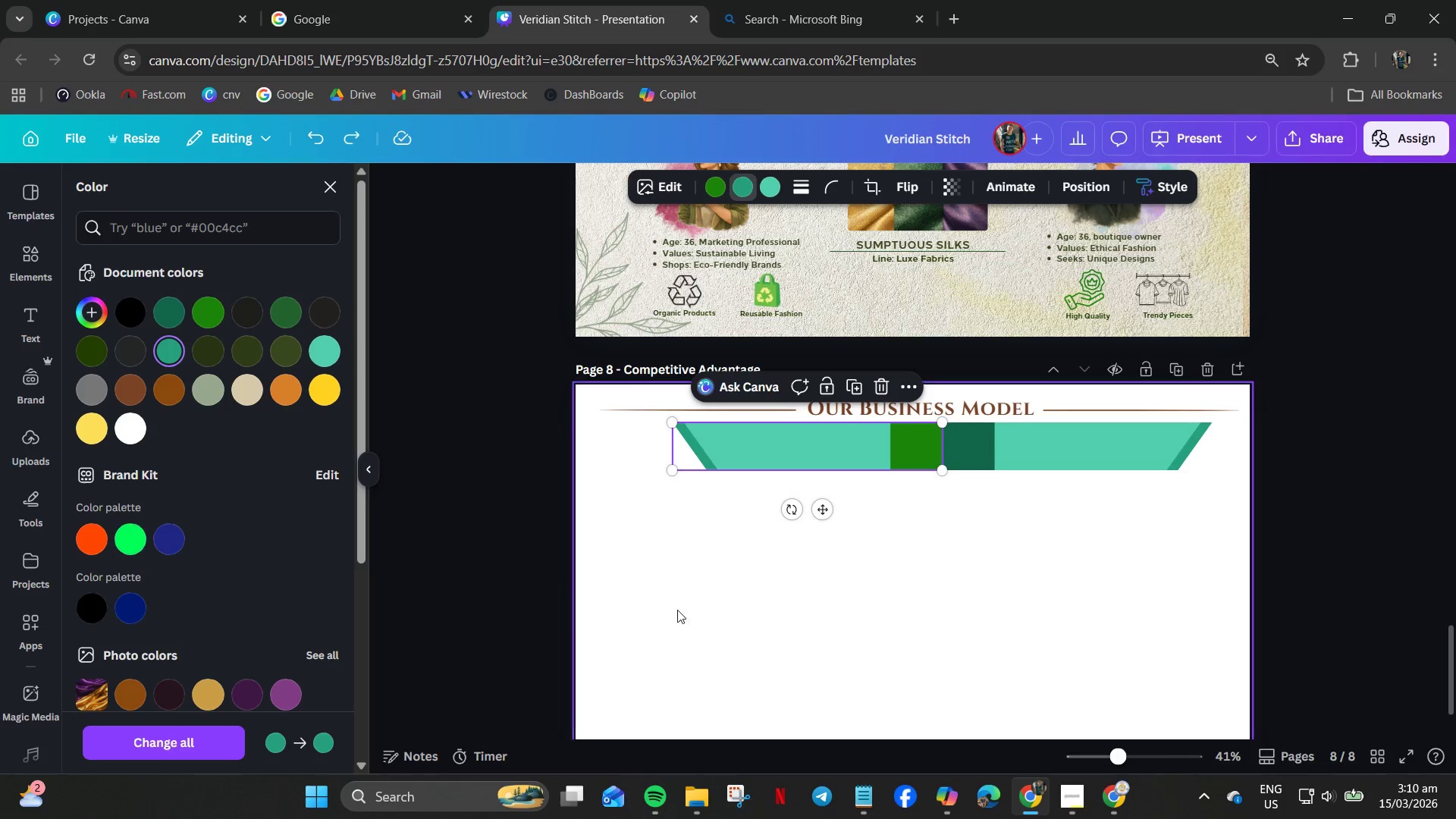 
key(Control+Z)
 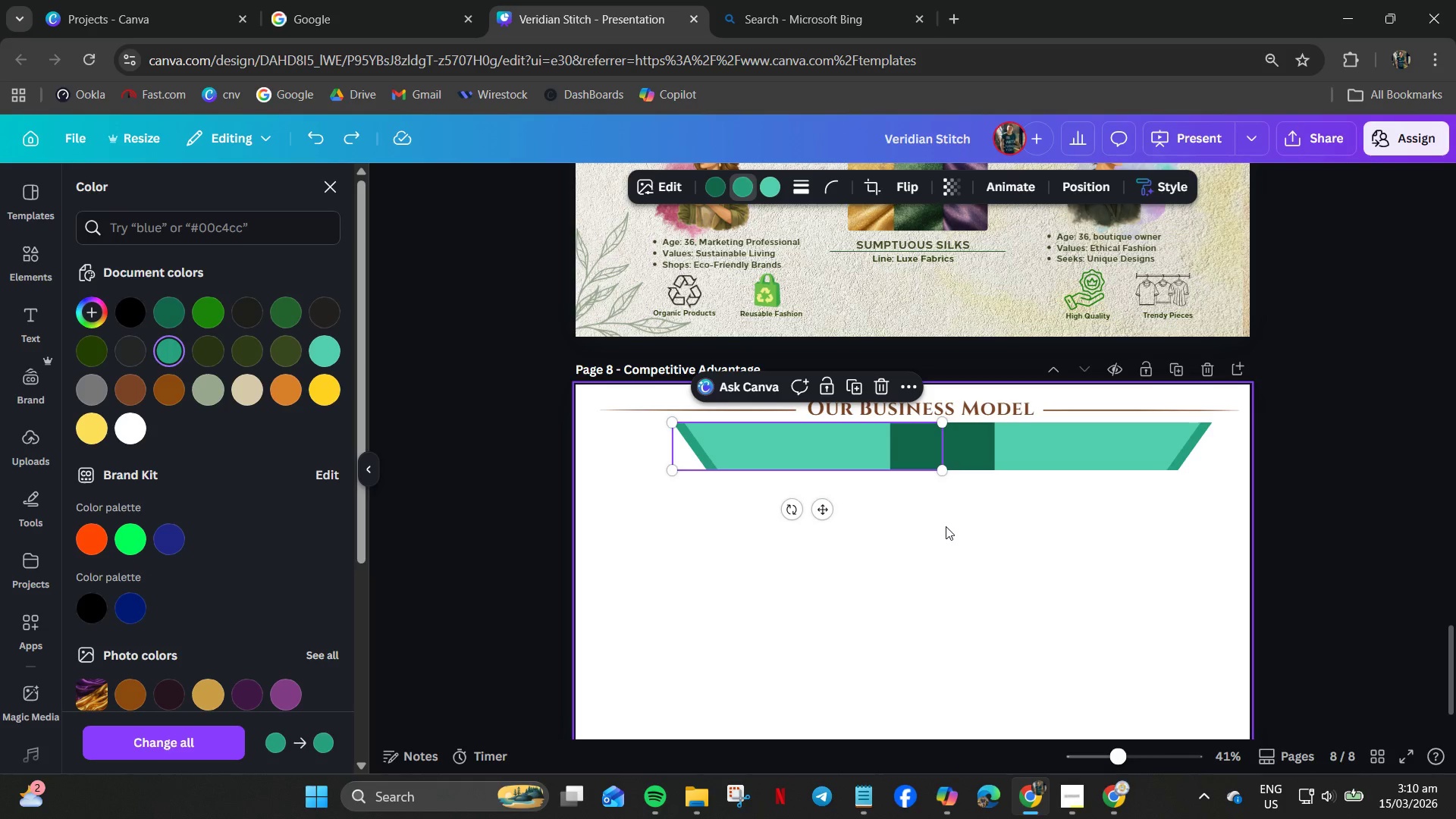 
key(Delete)
 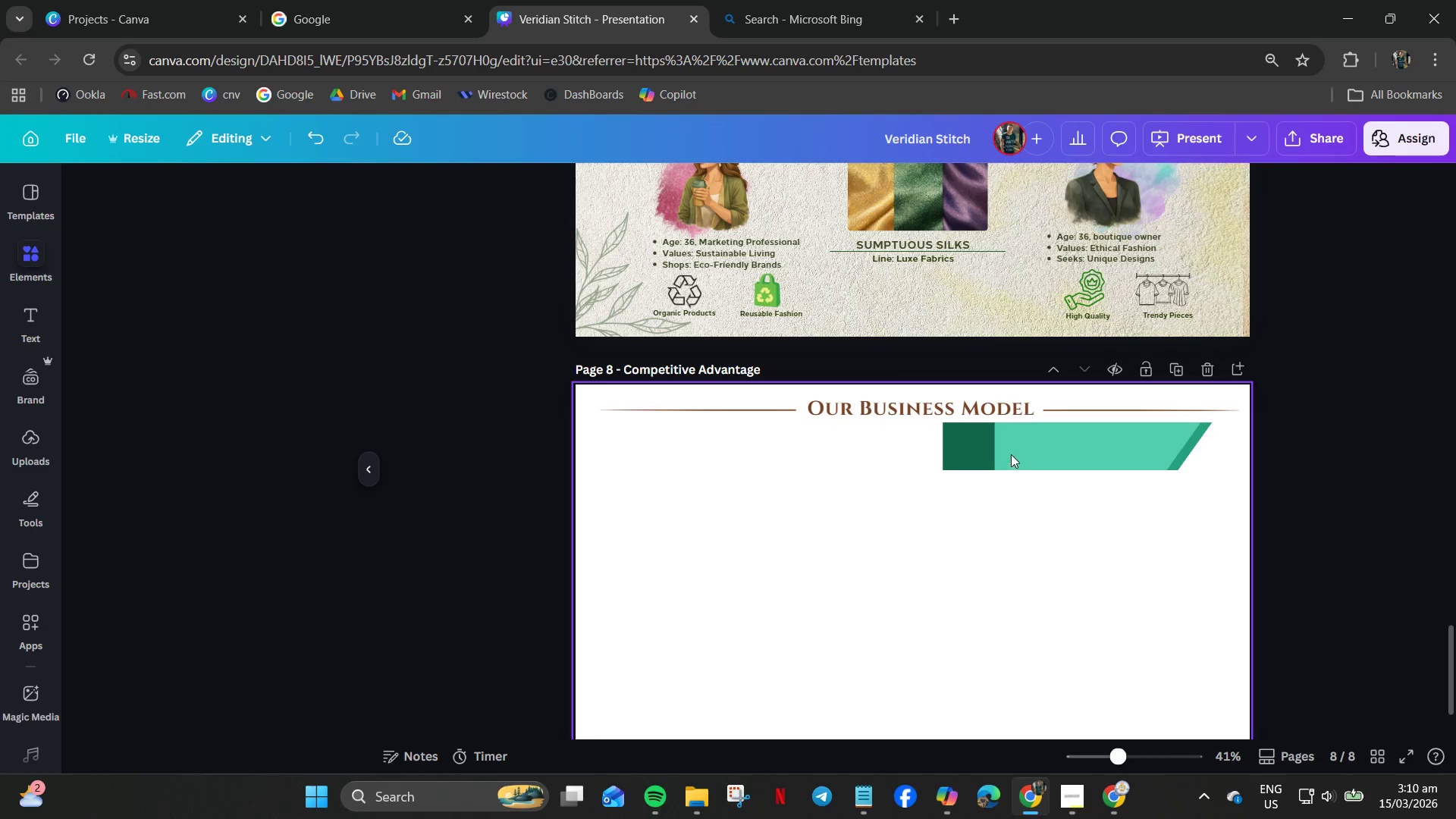 
left_click([1012, 452])
 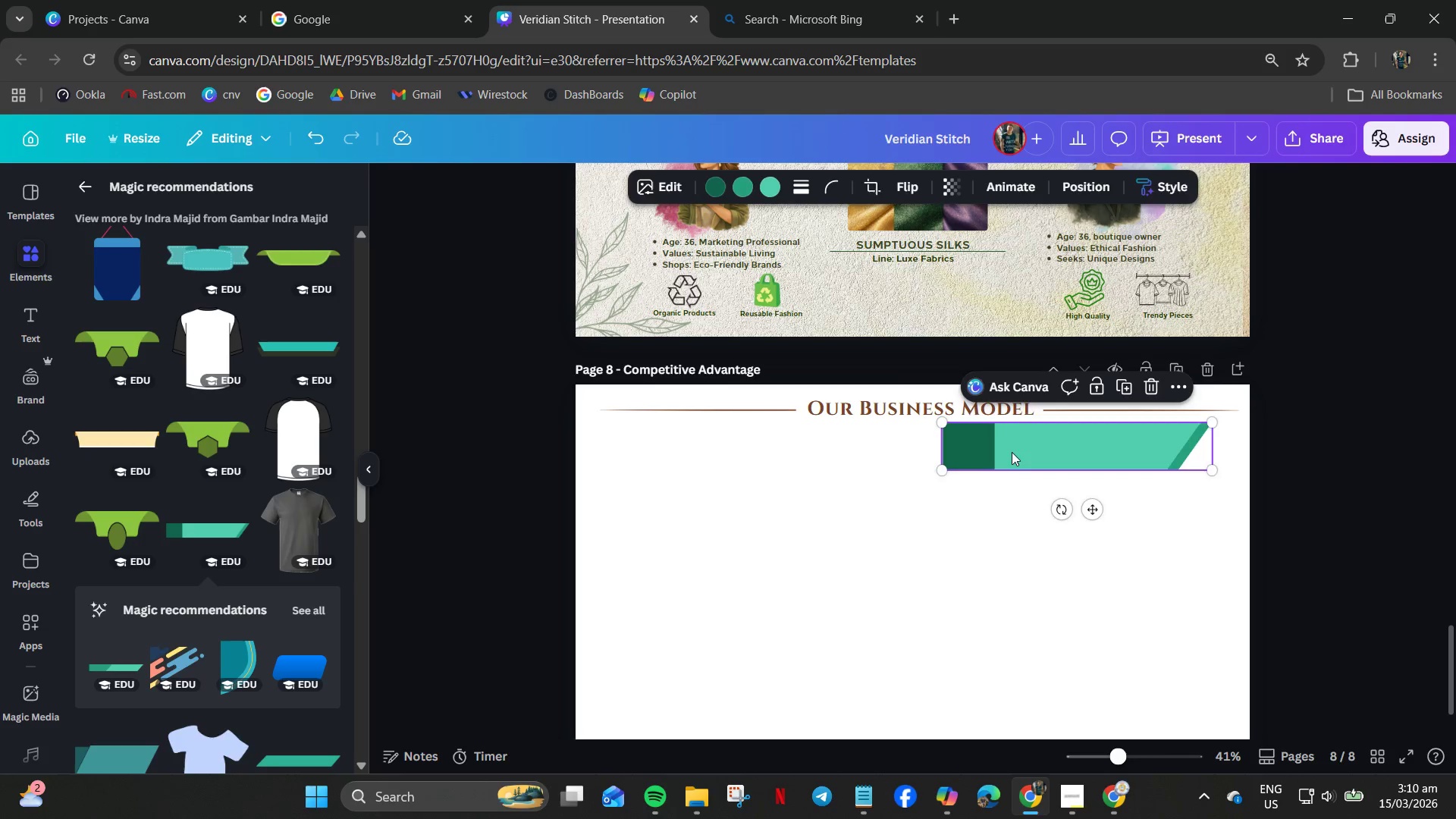 
key(Delete)
 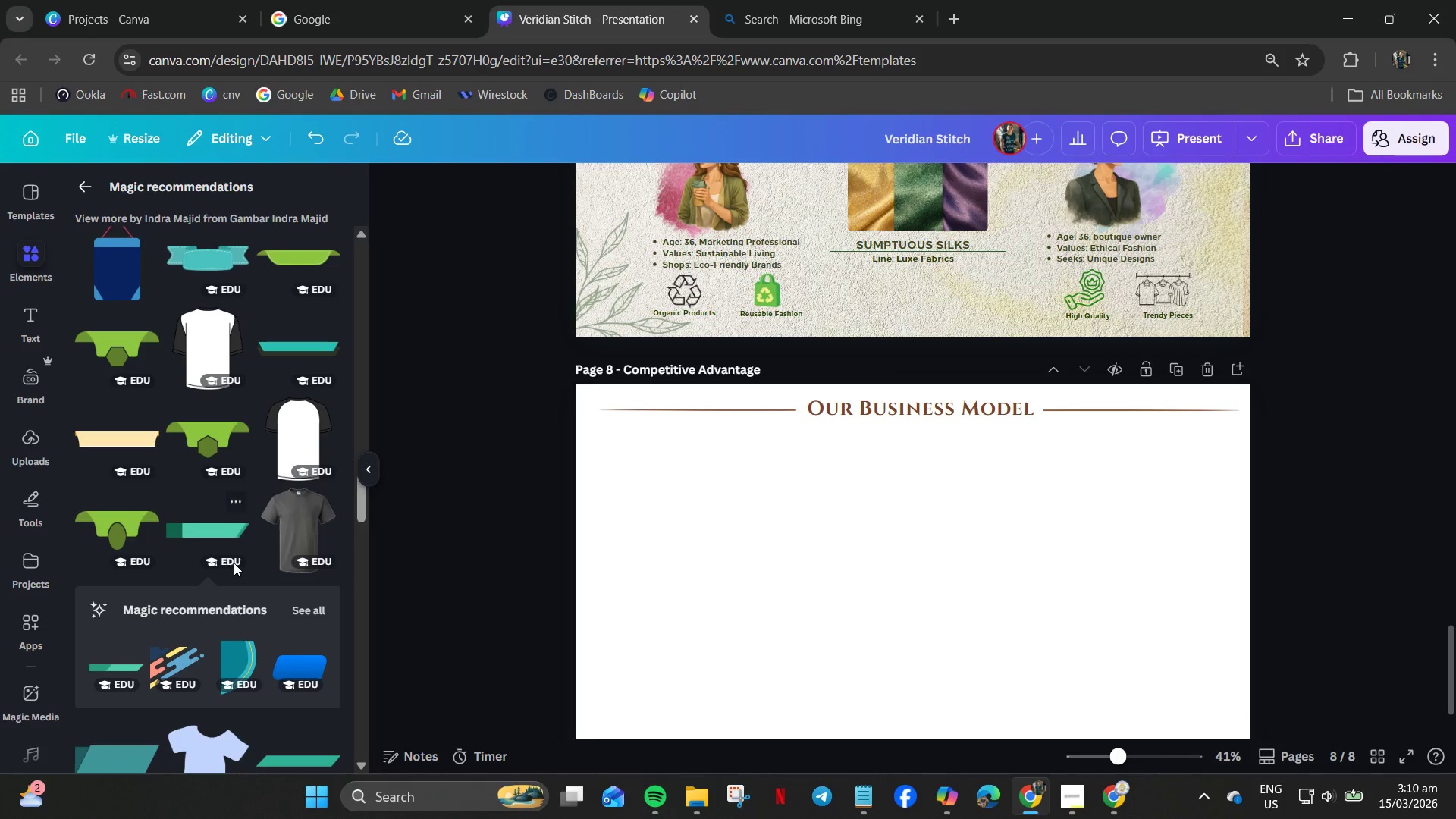 
scroll: coordinate [233, 561], scroll_direction: down, amount: 8.0
 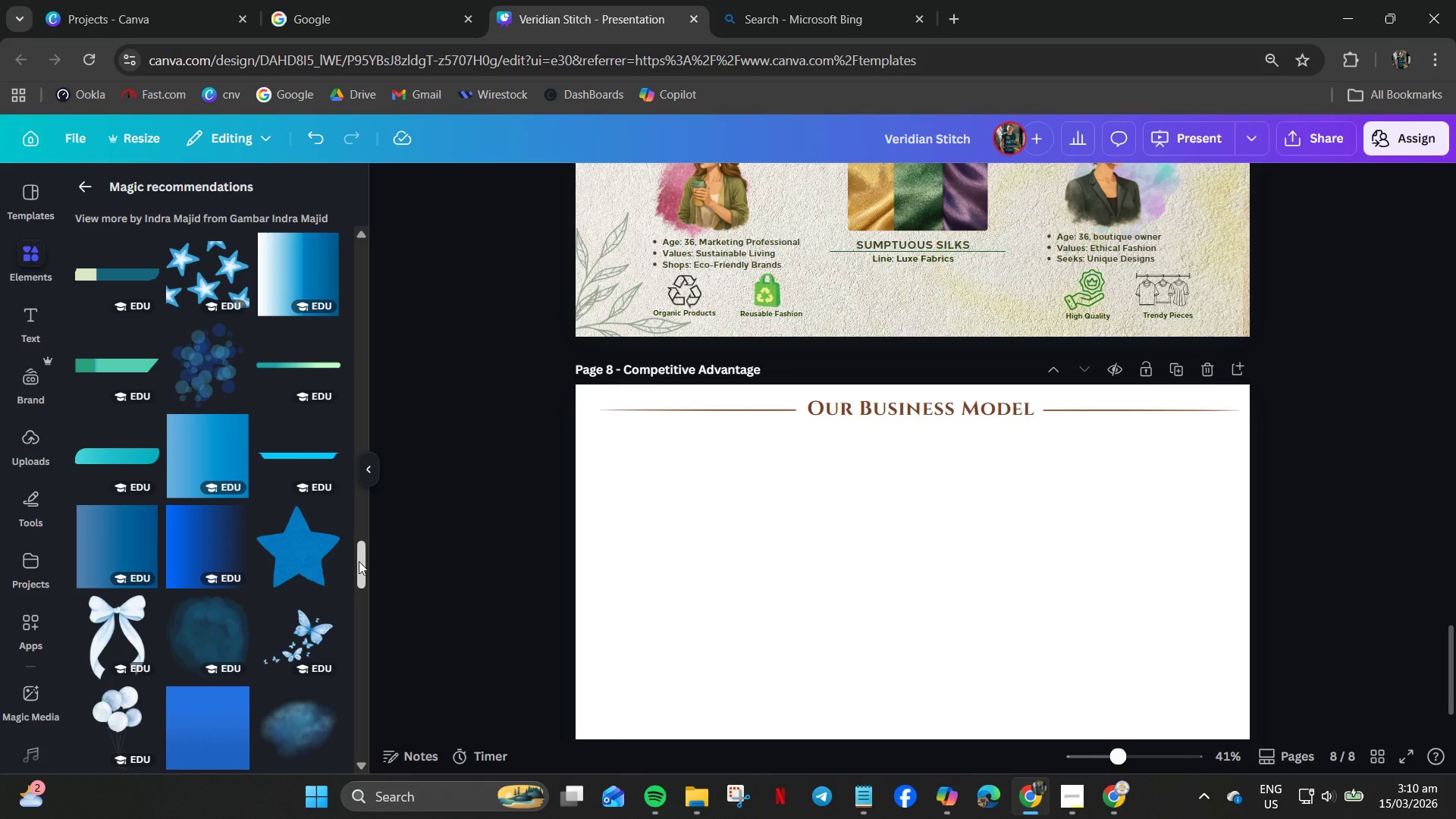 
left_click_drag(start_coordinate=[359, 566], to_coordinate=[397, 293])
 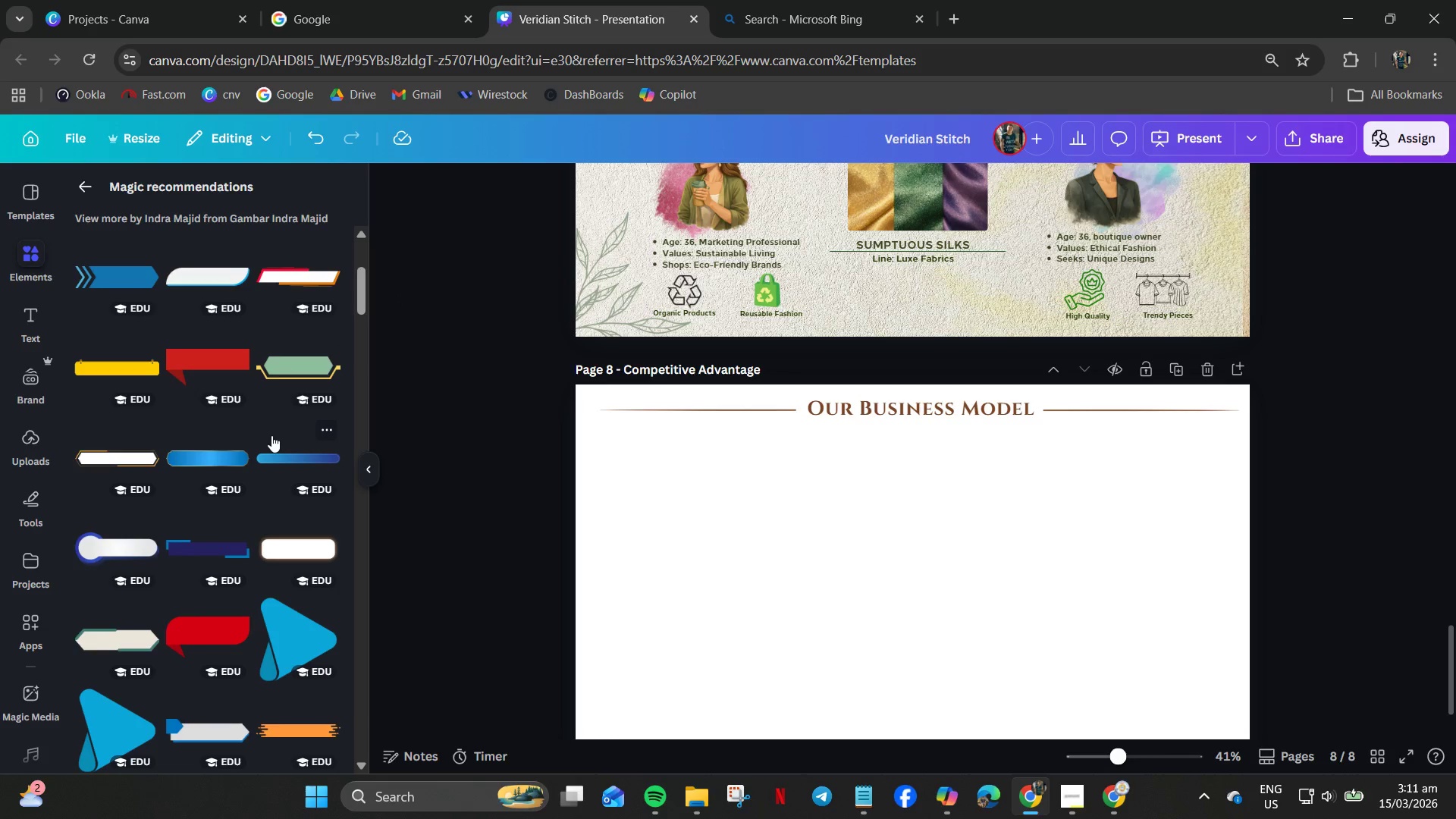 
scroll: coordinate [202, 464], scroll_direction: up, amount: 3.0
 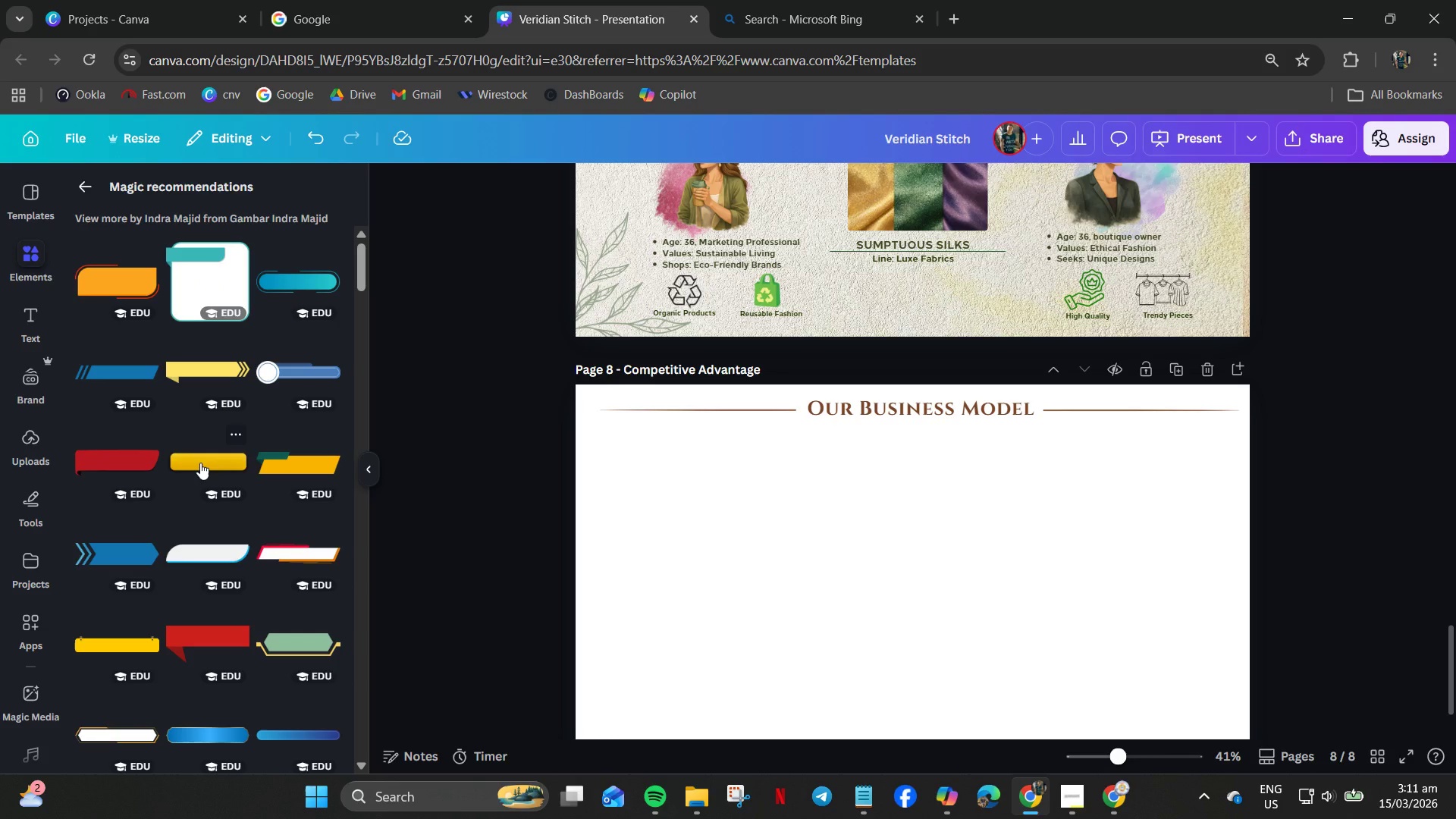 
left_click([200, 463])
 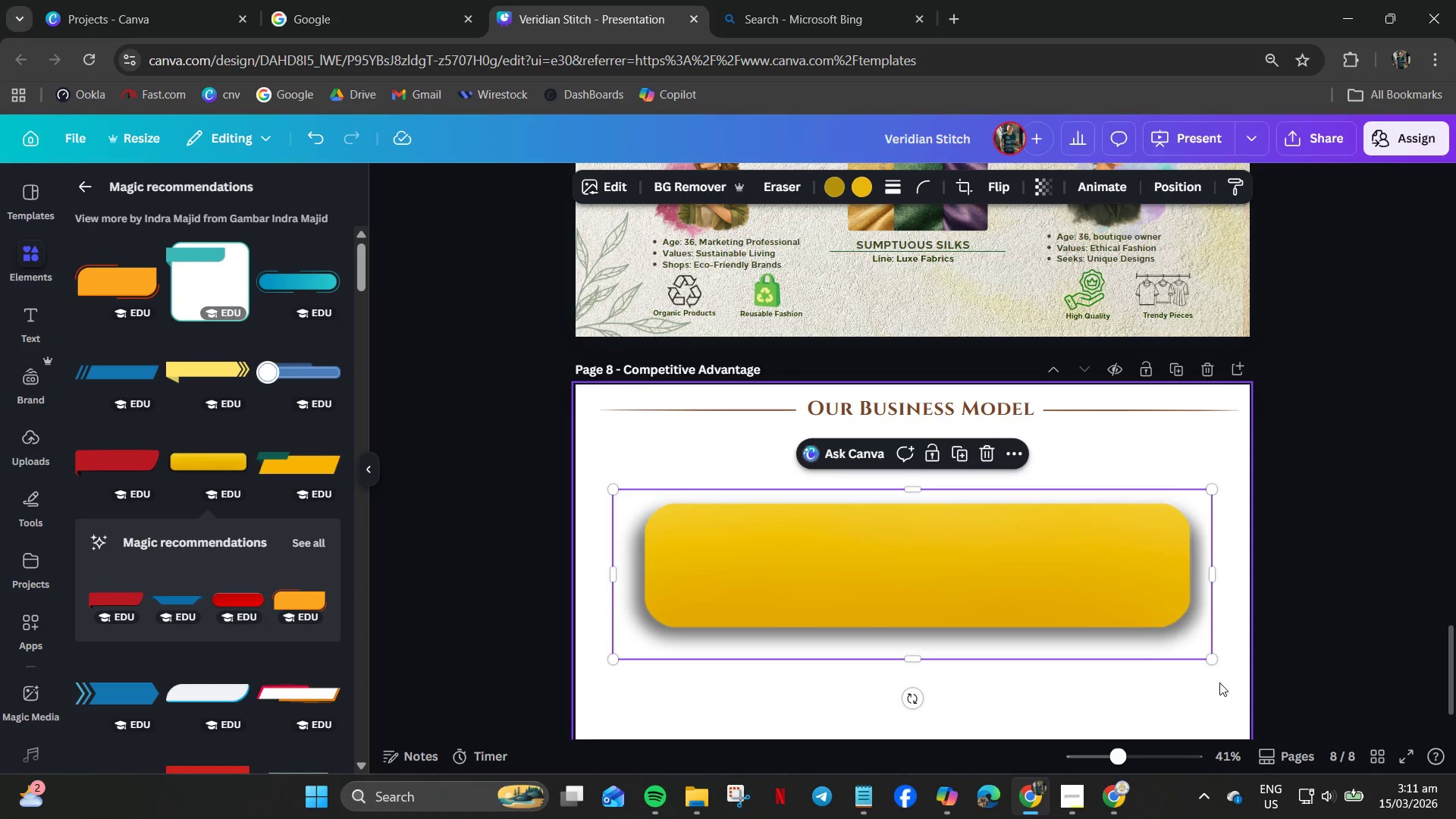 
left_click_drag(start_coordinate=[1208, 657], to_coordinate=[867, 540])
 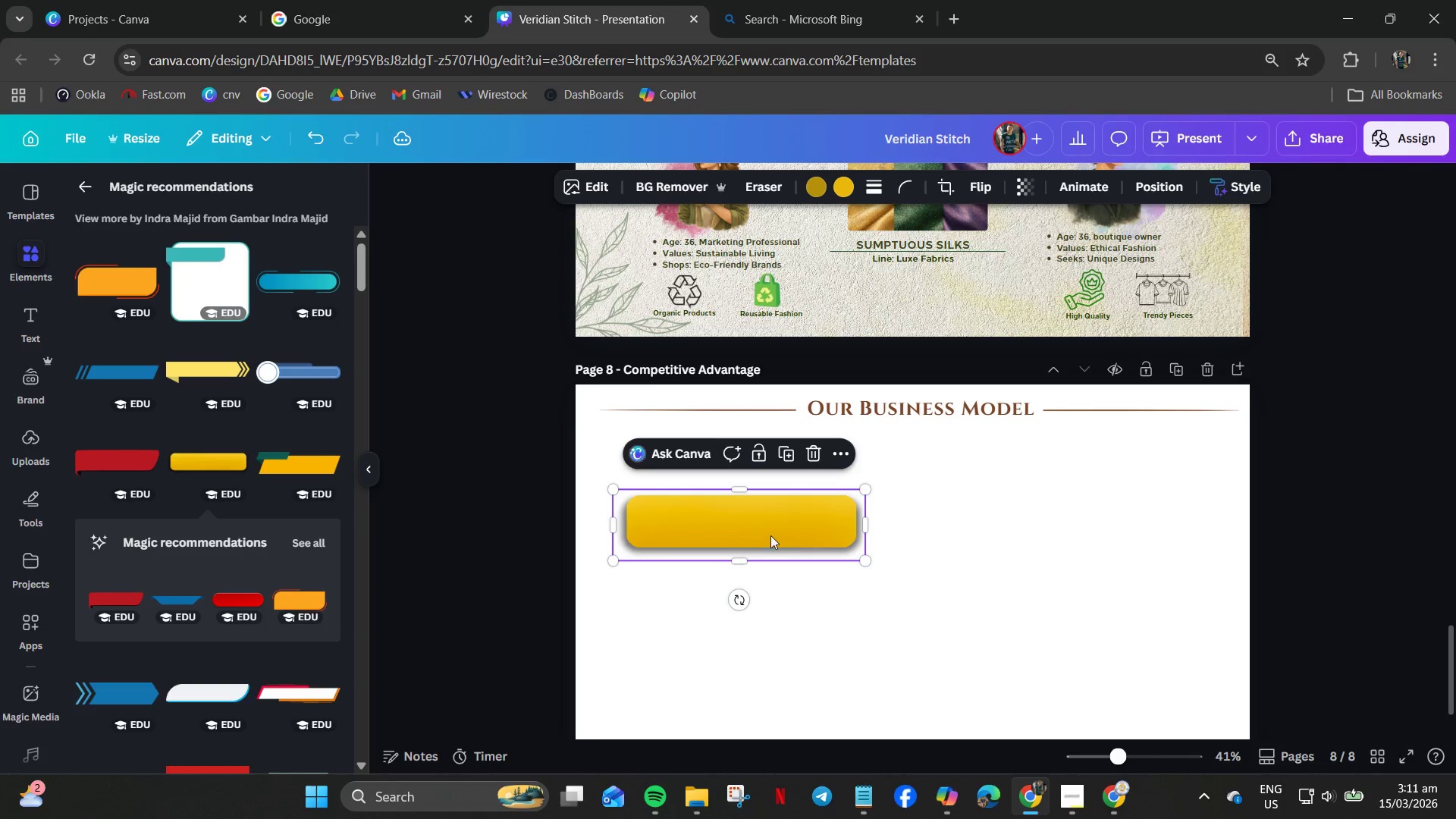 
left_click_drag(start_coordinate=[768, 535], to_coordinate=[760, 471])
 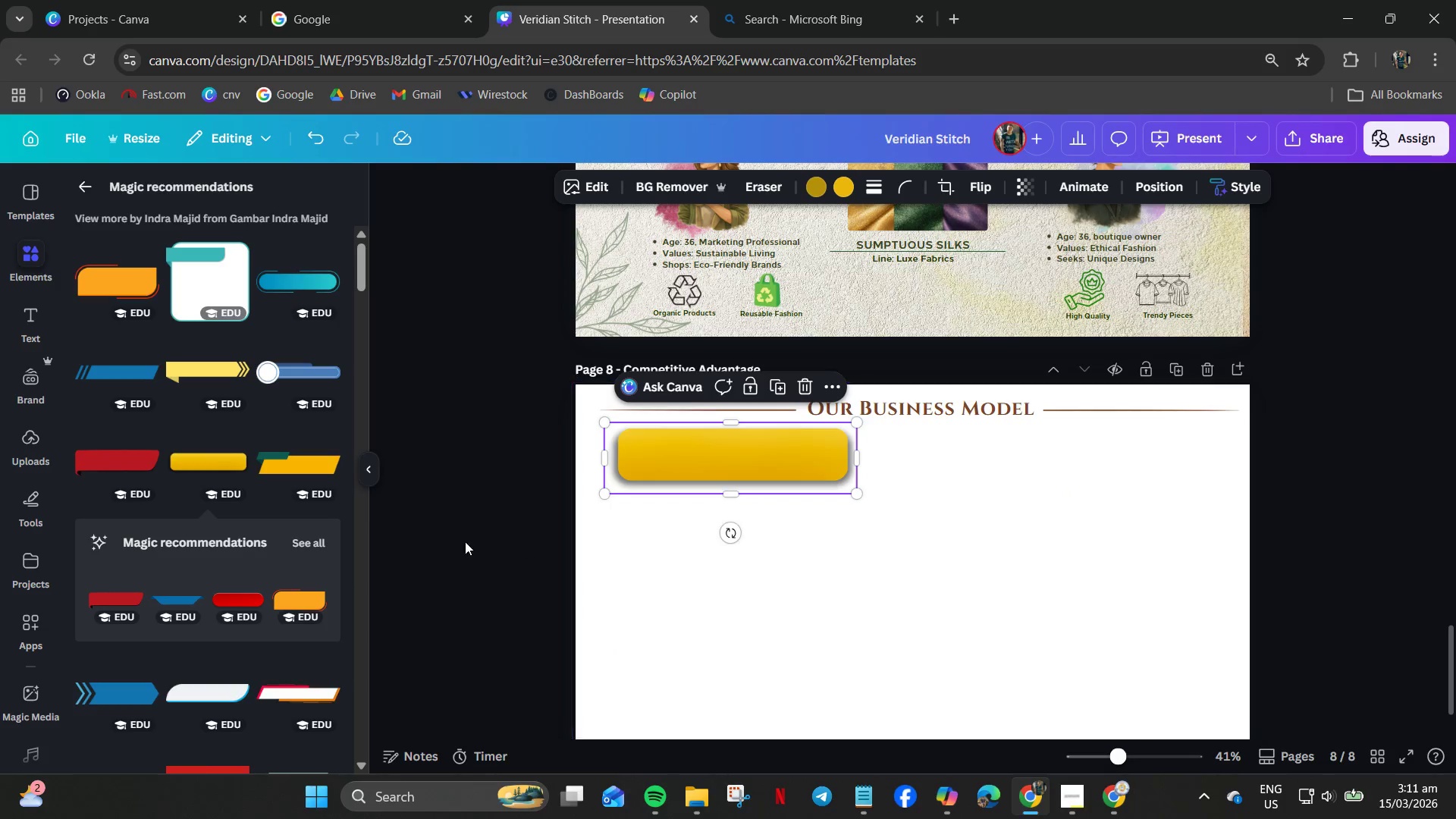 
left_click([203, 471])
 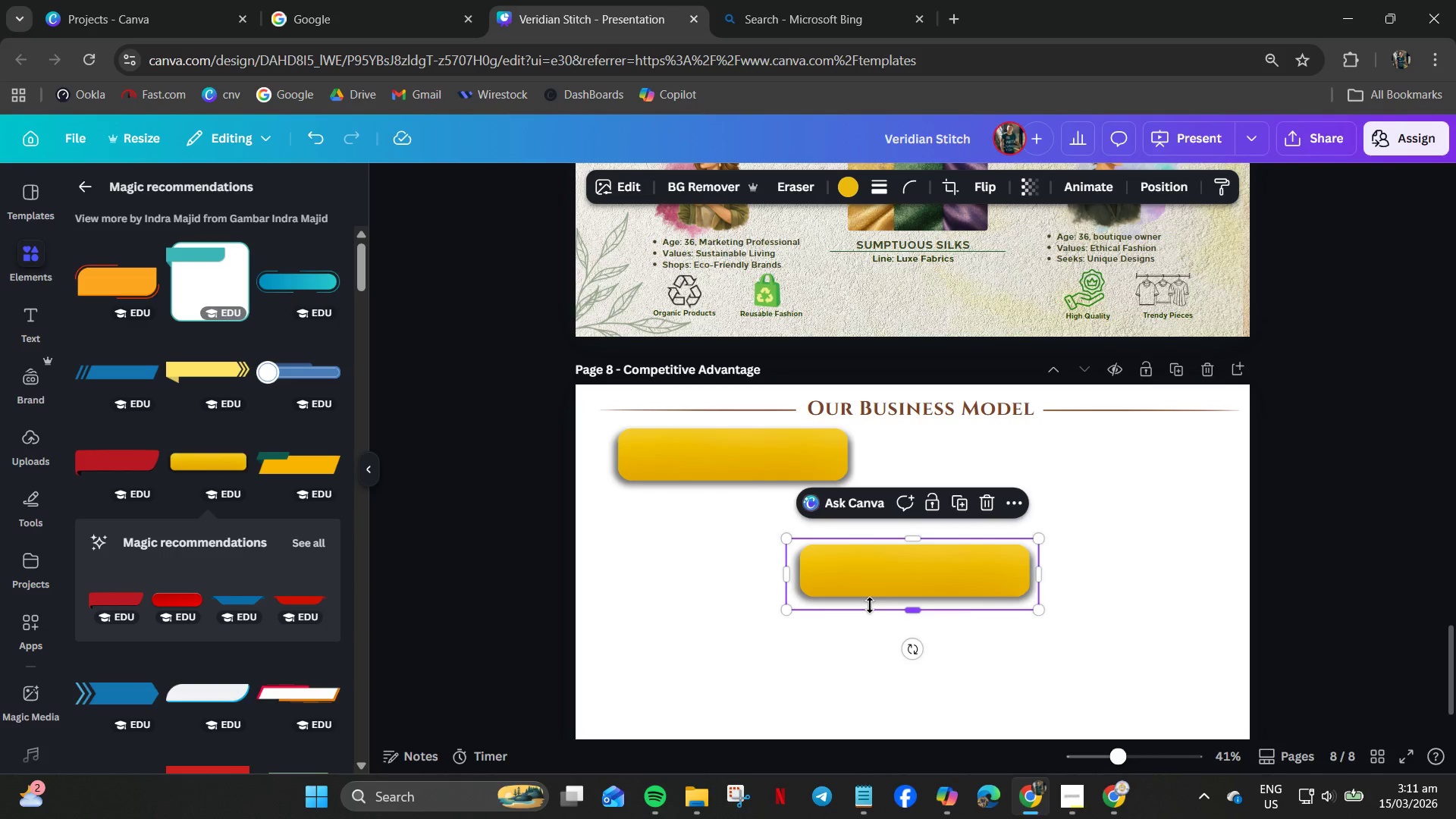 
key(Delete)
 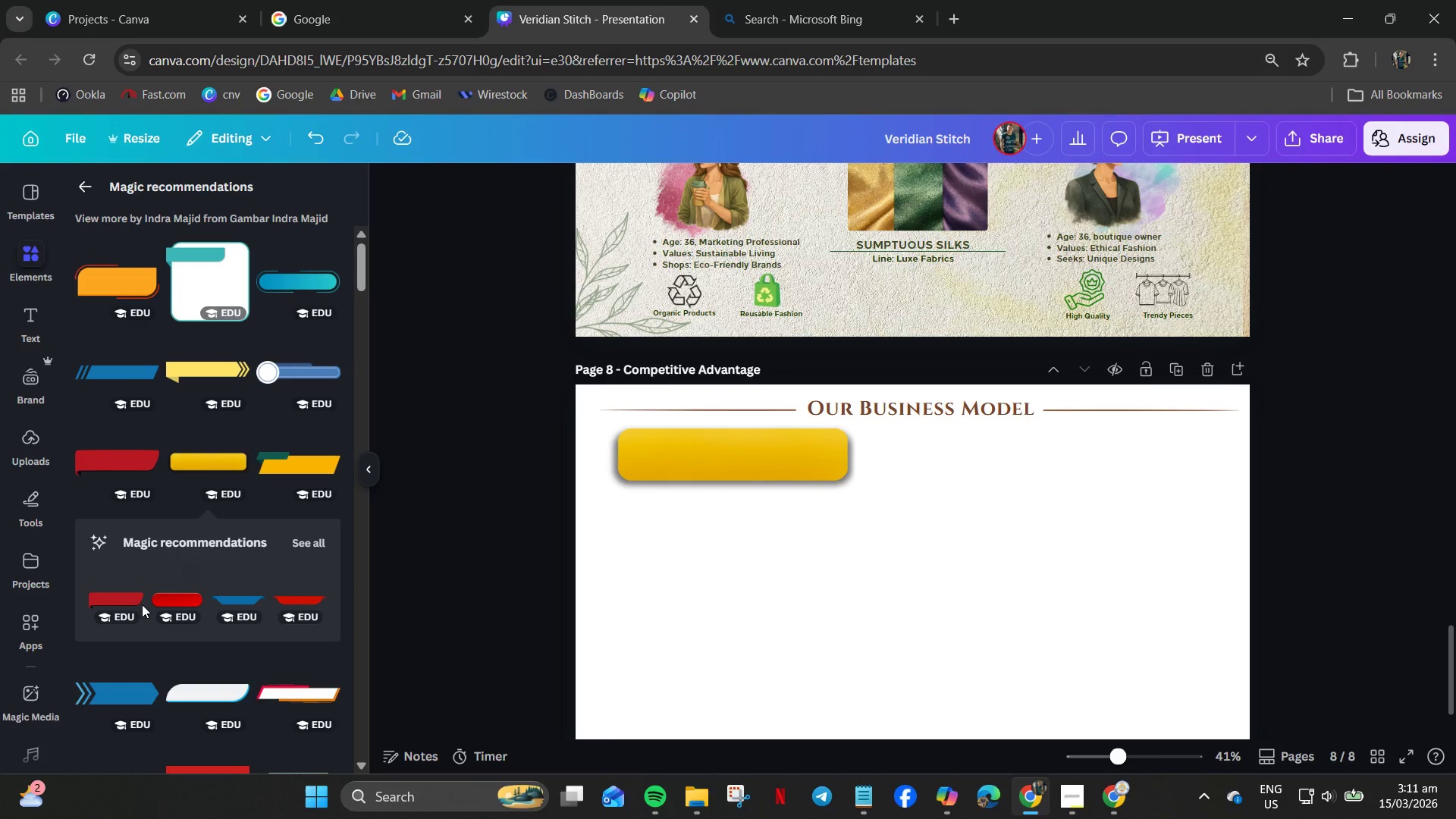 
mouse_move([293, 516])
 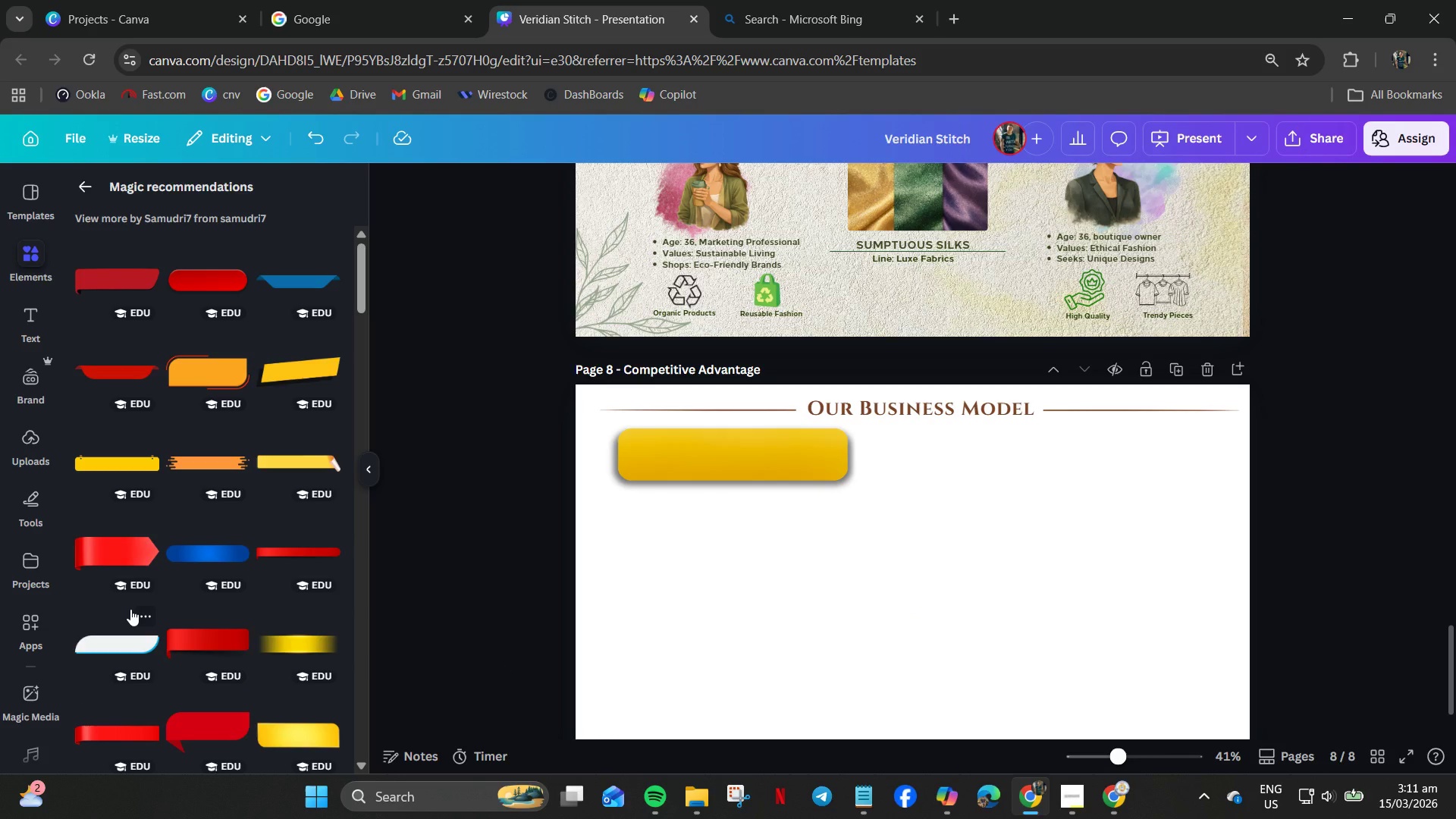 
scroll: coordinate [130, 609], scroll_direction: down, amount: 3.0
 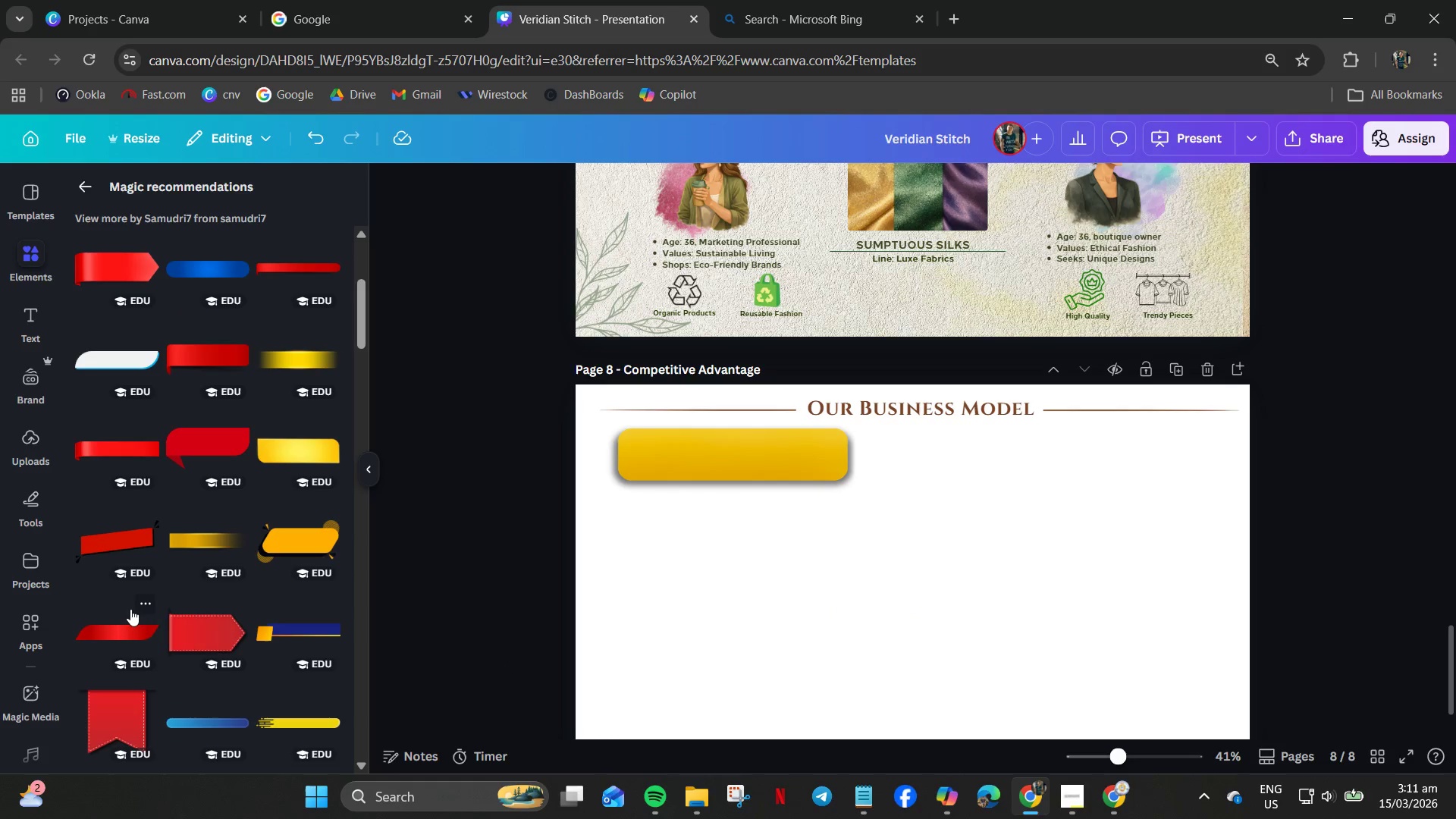 
scroll: coordinate [132, 626], scroll_direction: up, amount: 2.0
 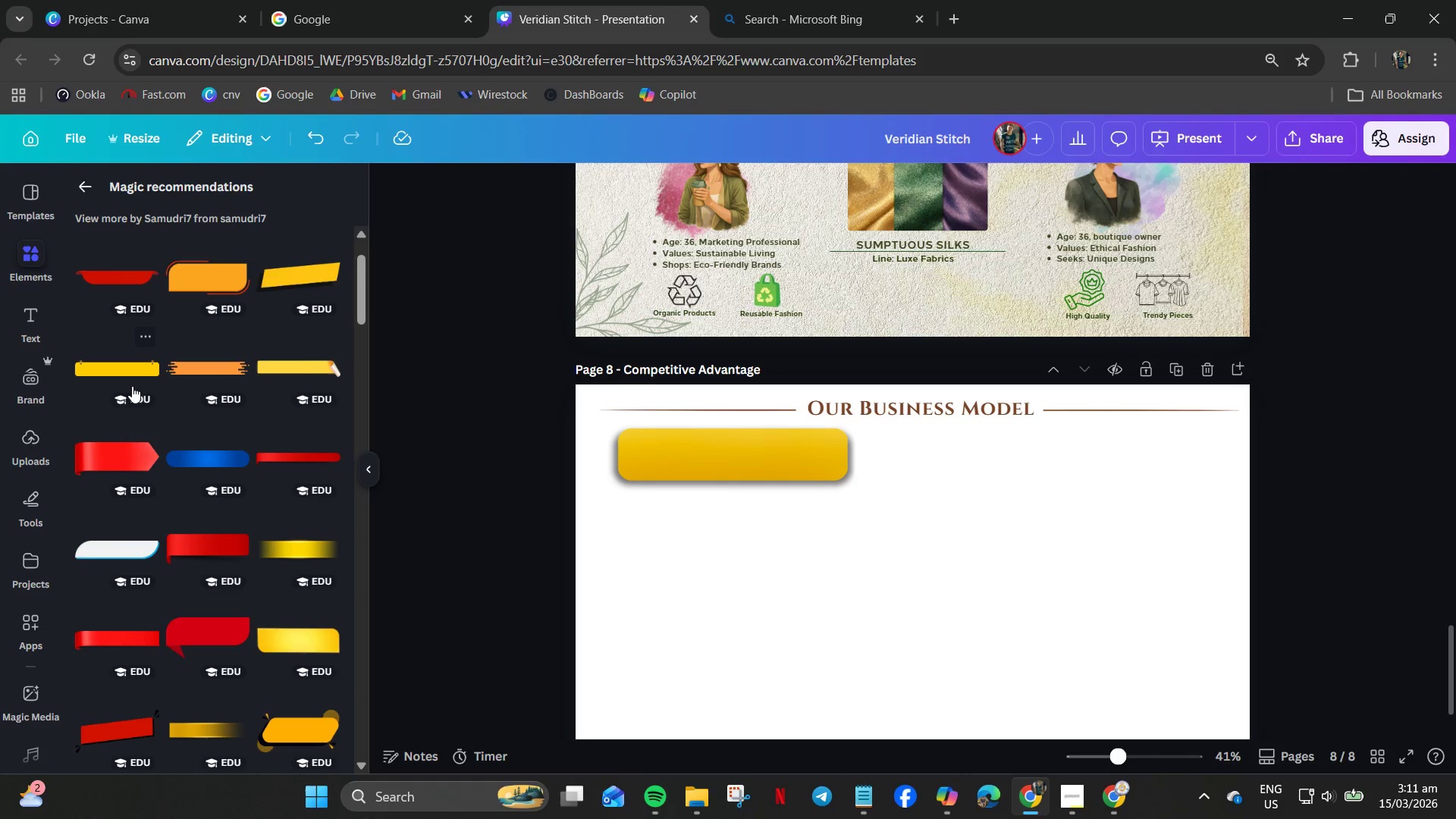 
left_click([111, 372])
 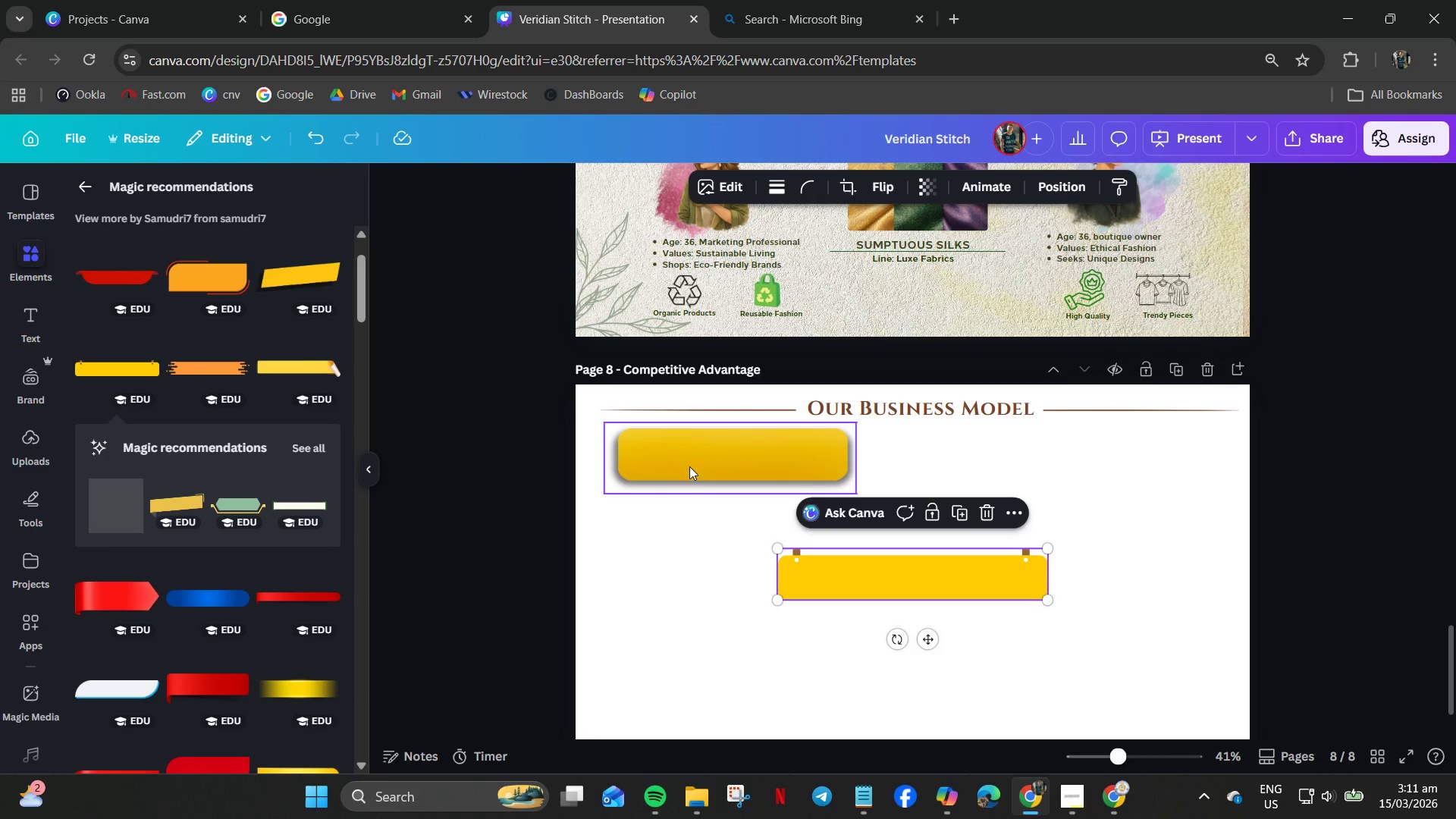 
left_click([724, 447])
 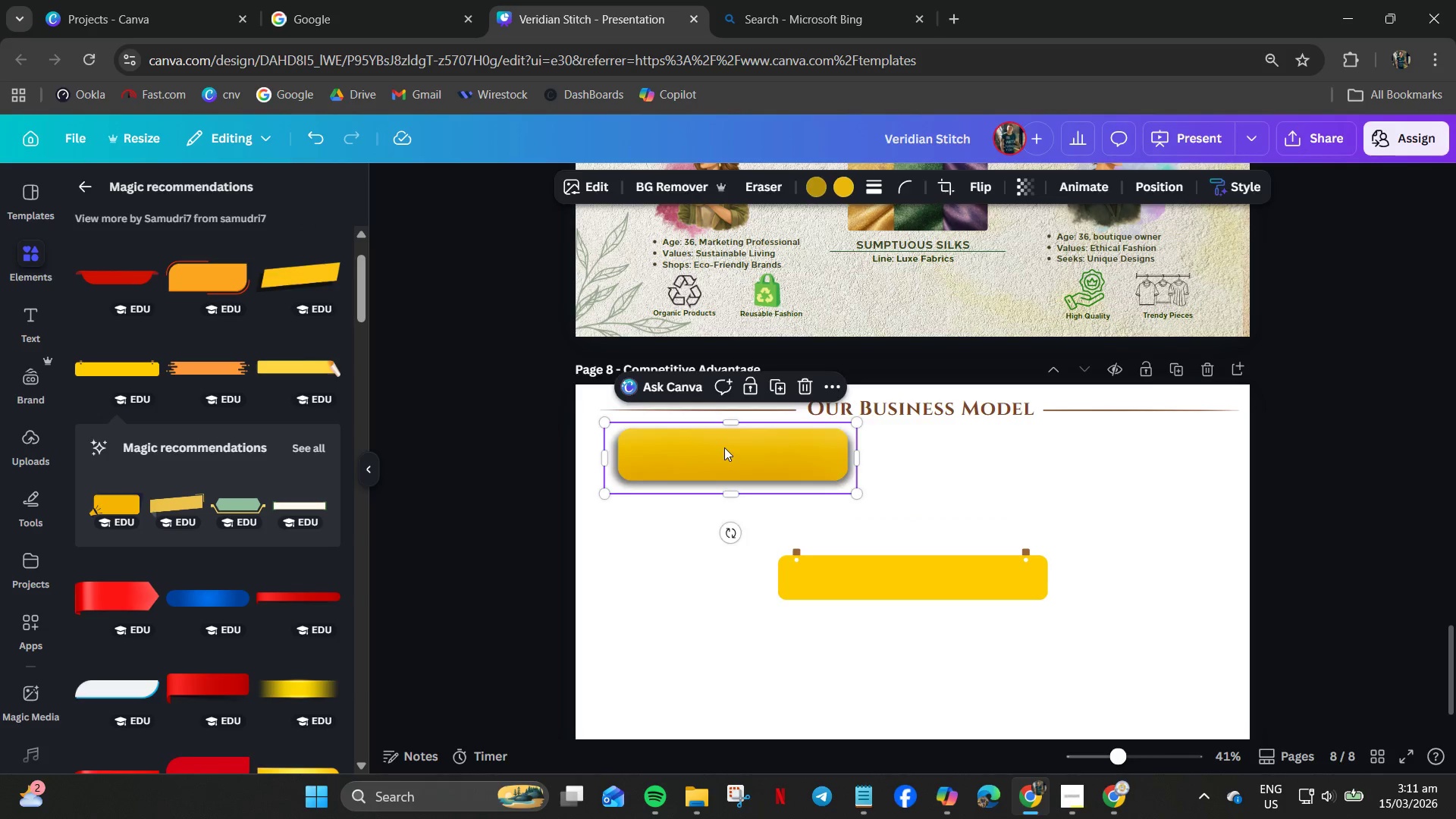 
key(Delete)
 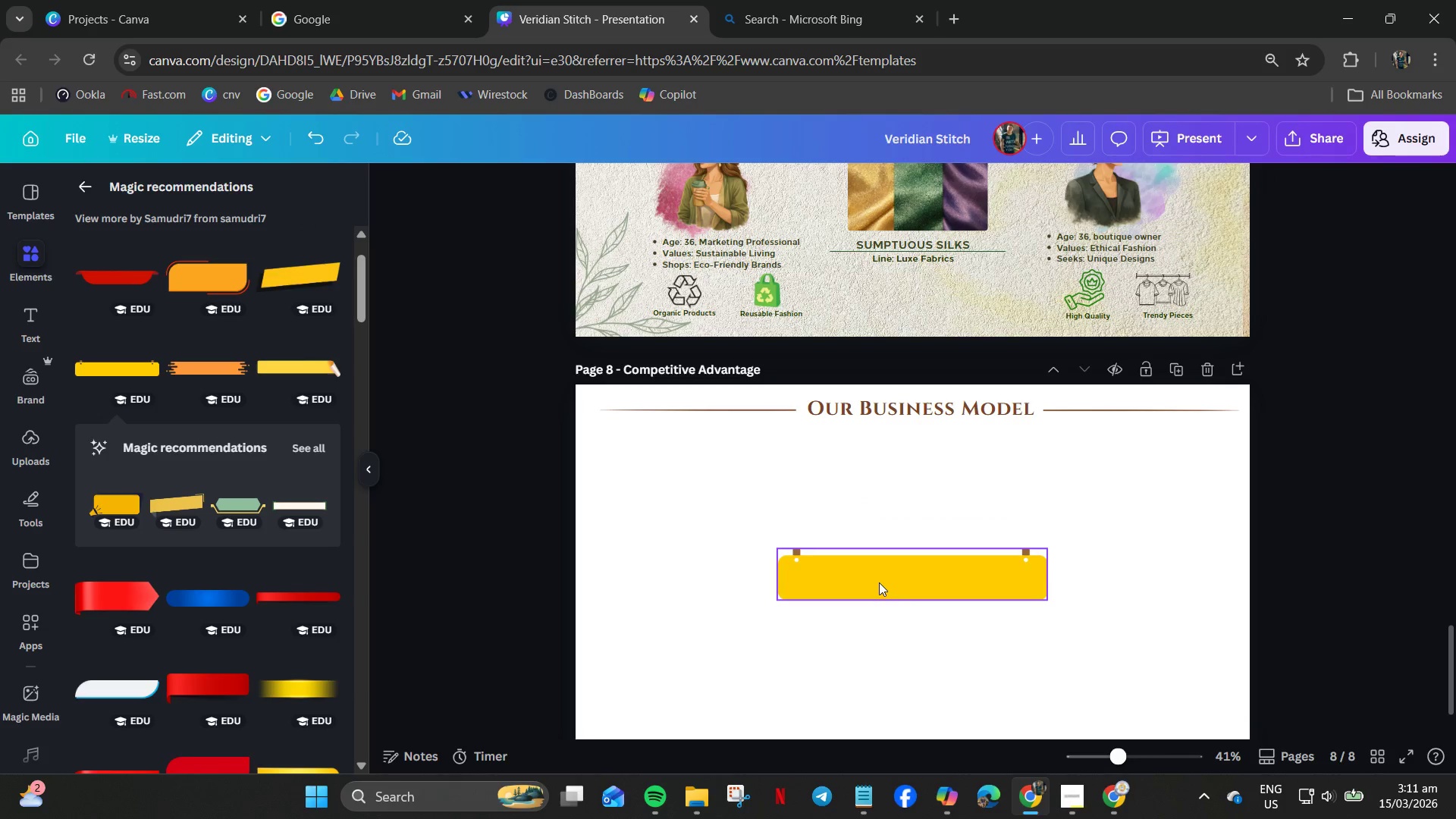 
left_click_drag(start_coordinate=[879, 582], to_coordinate=[700, 466])
 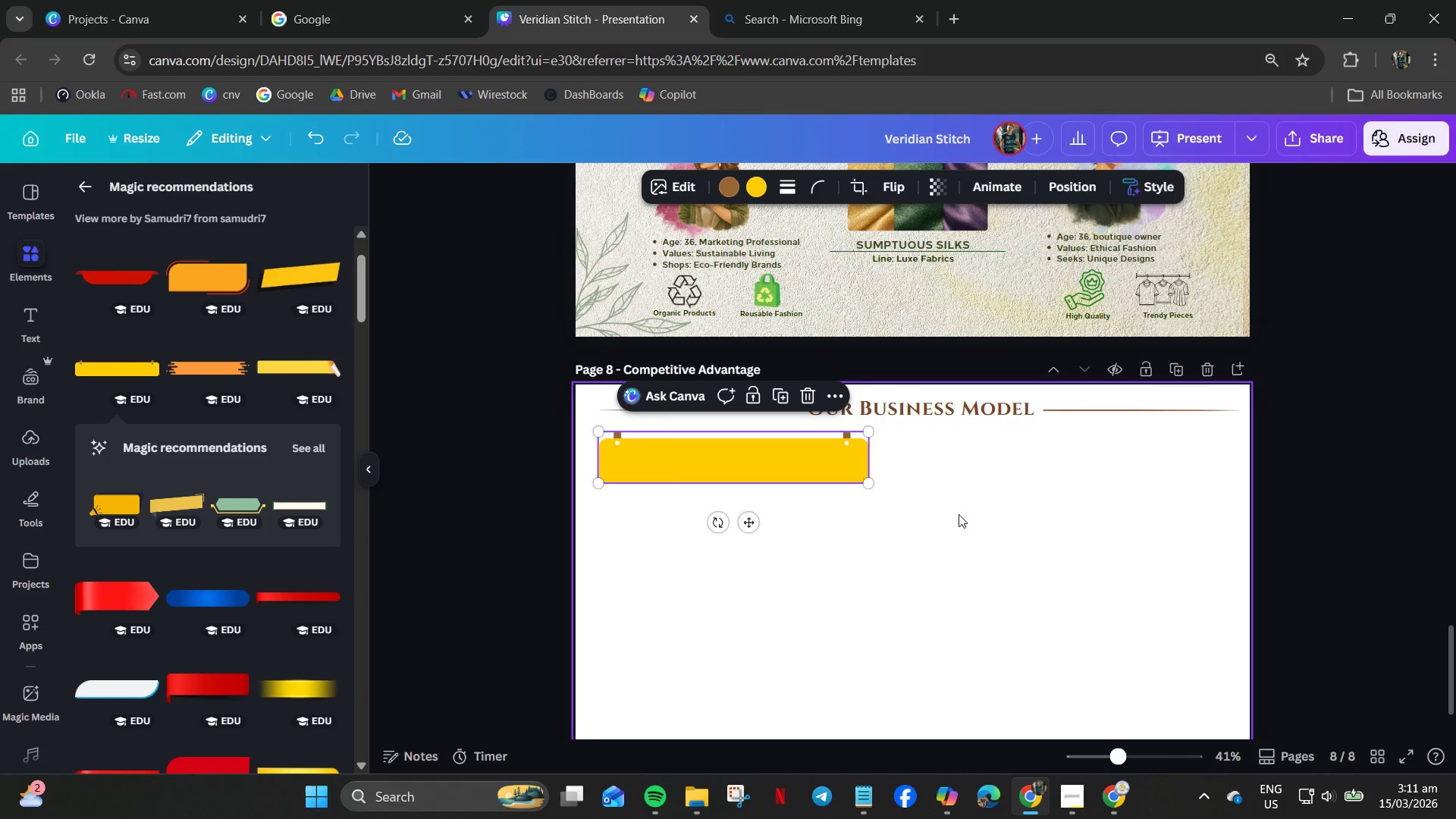 
key(Control+C)
 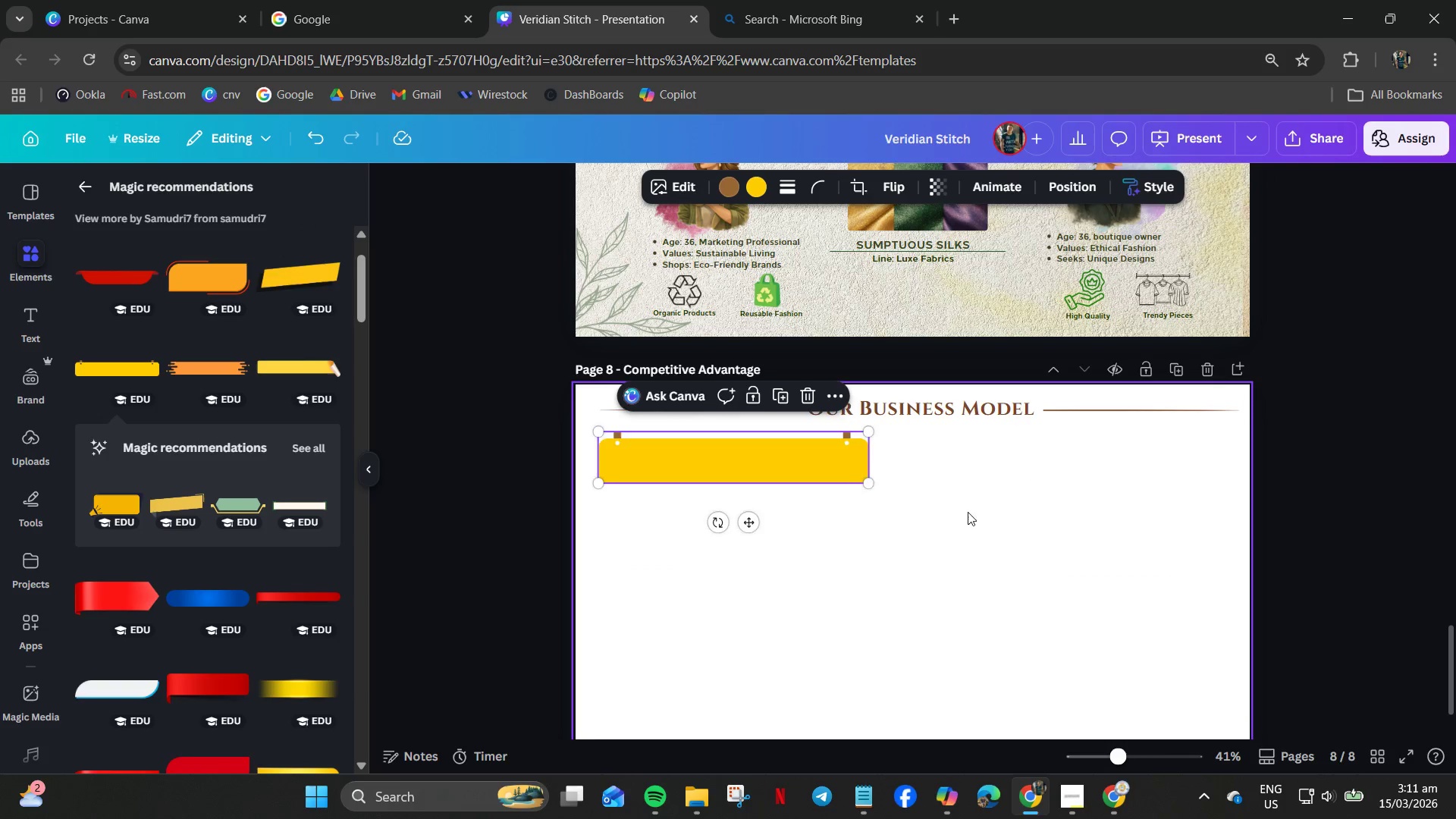 
key(Control+V)
 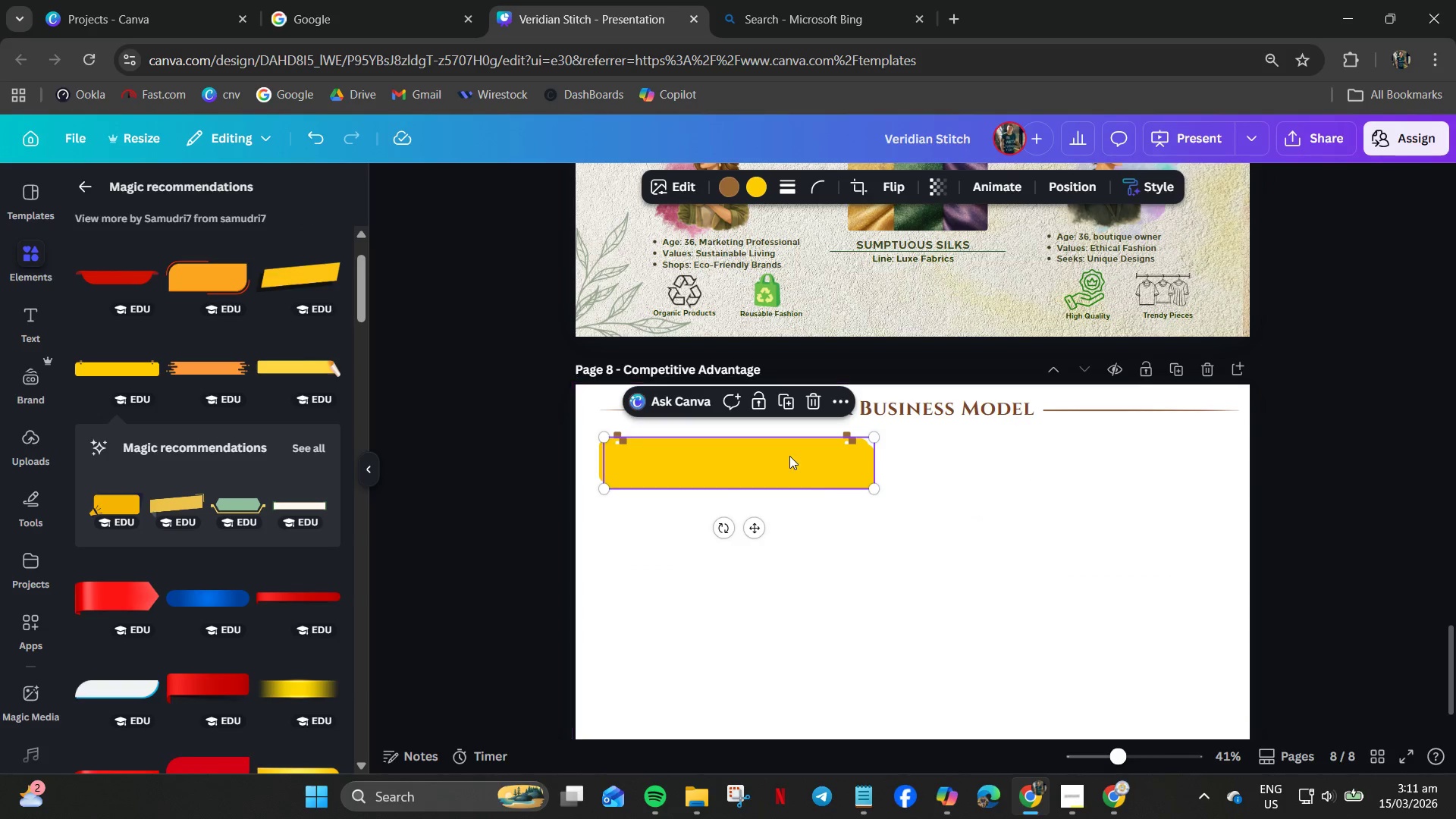 
left_click_drag(start_coordinate=[789, 456], to_coordinate=[1149, 447])
 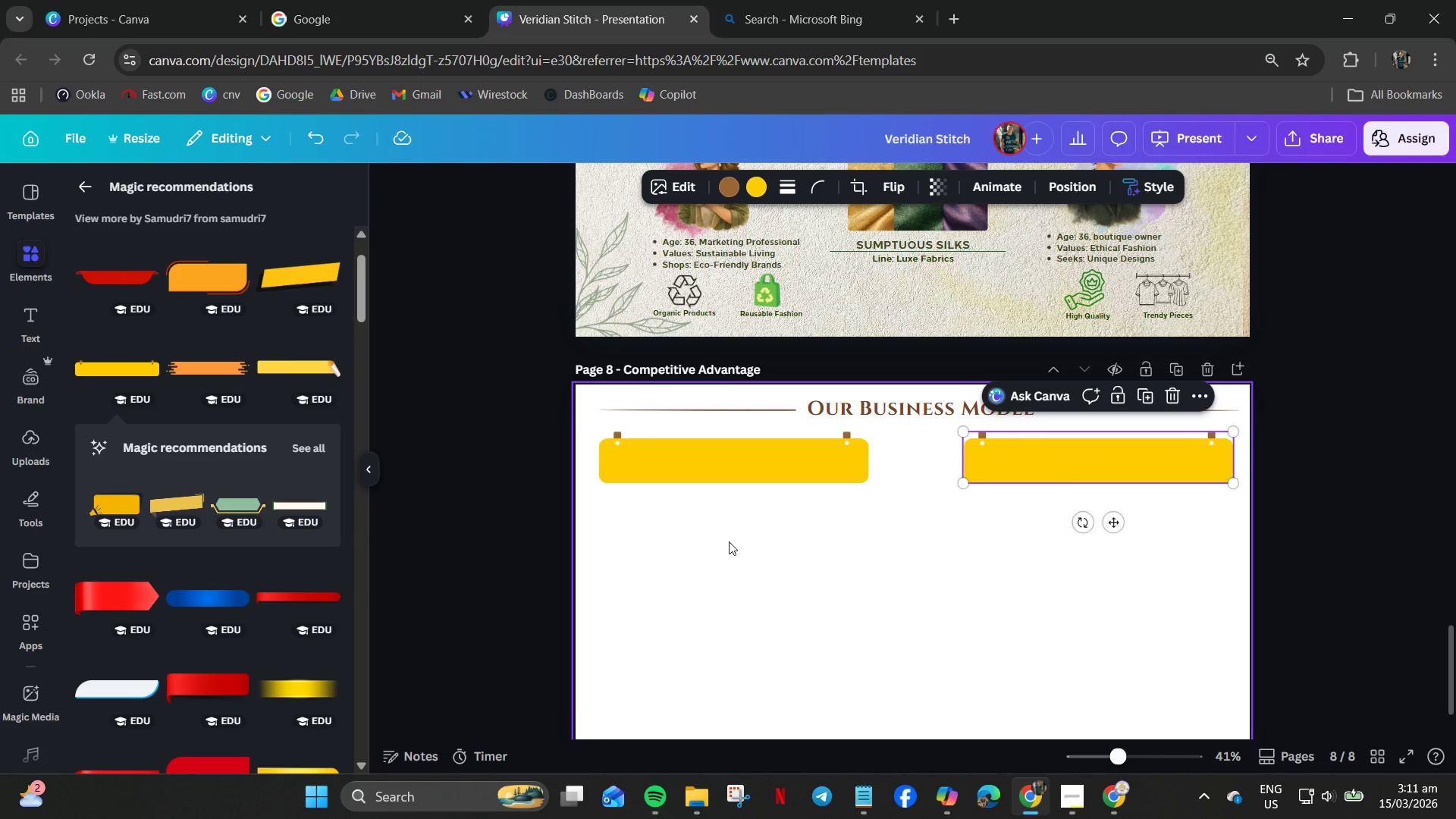 
left_click([720, 541])
 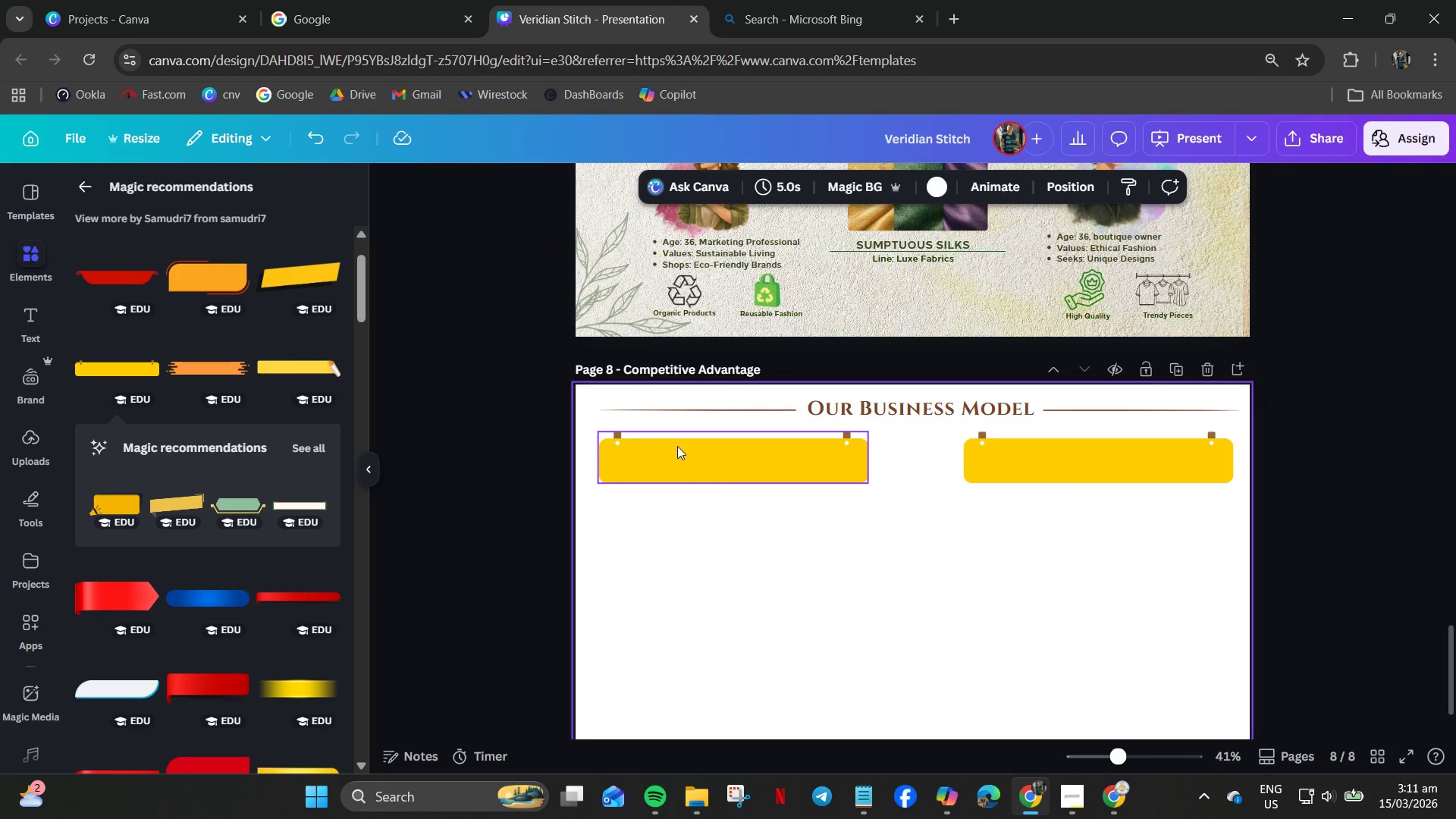 
left_click([682, 461])
 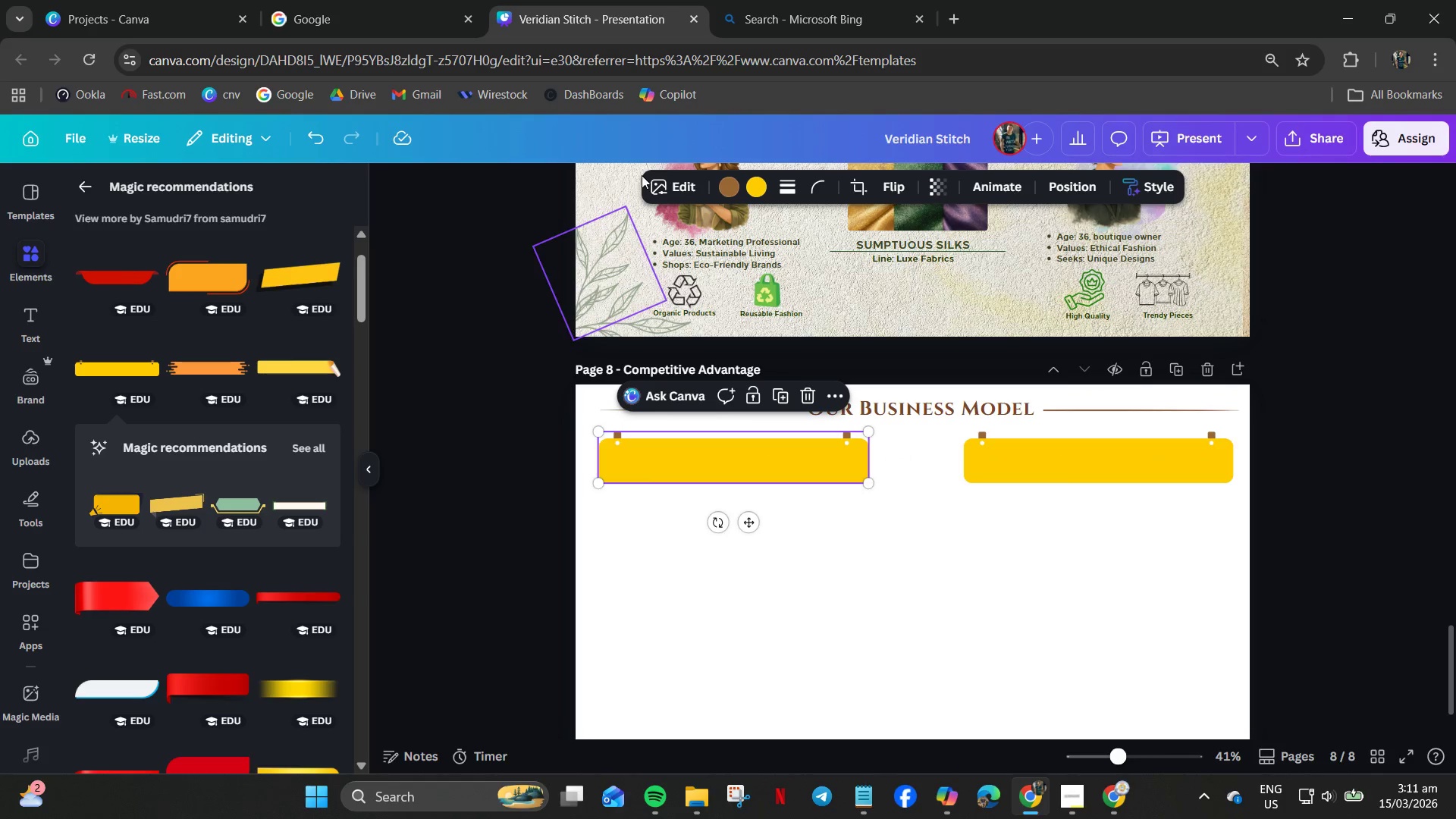 
left_click([748, 187])
 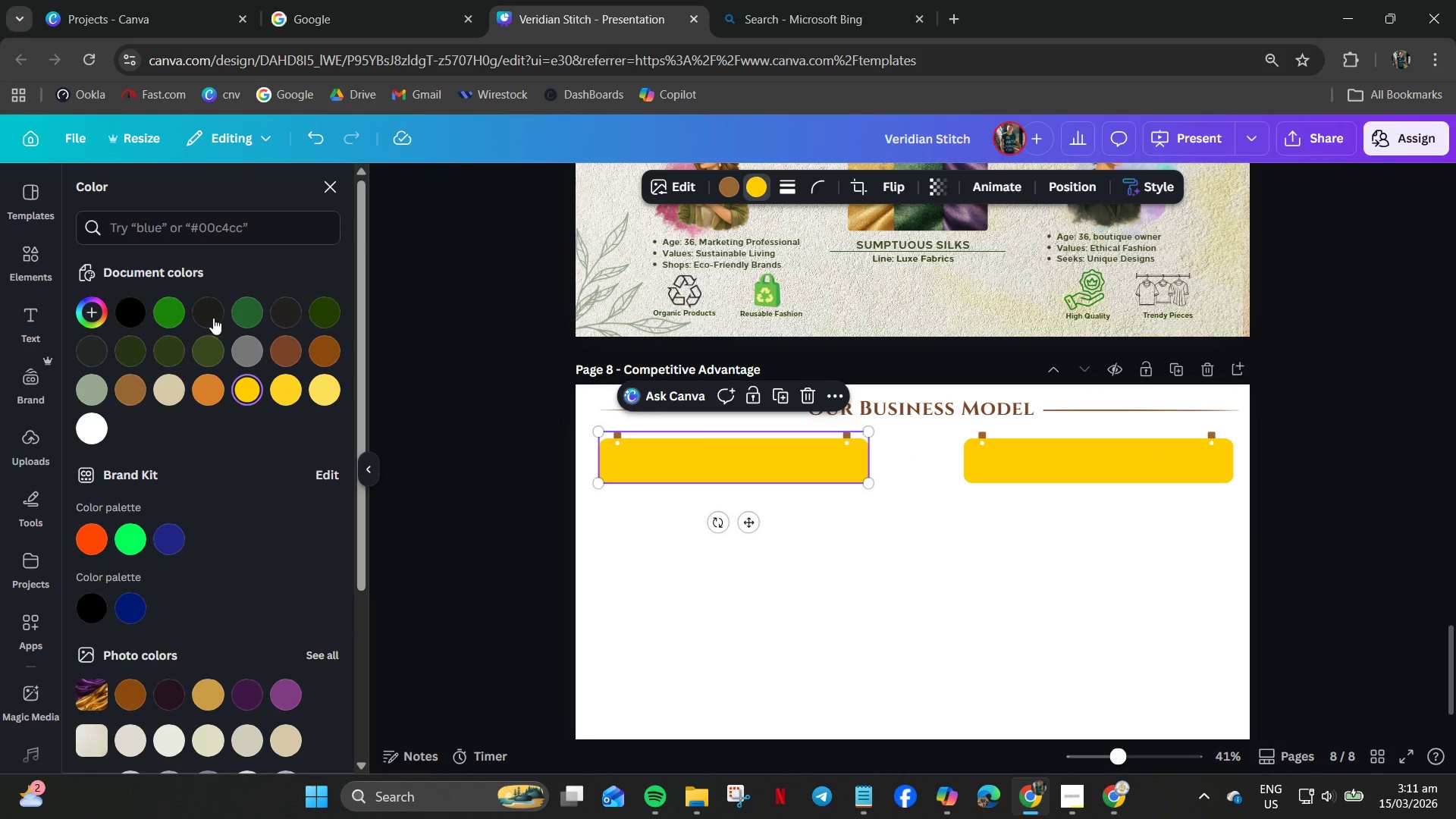 
left_click([172, 309])
 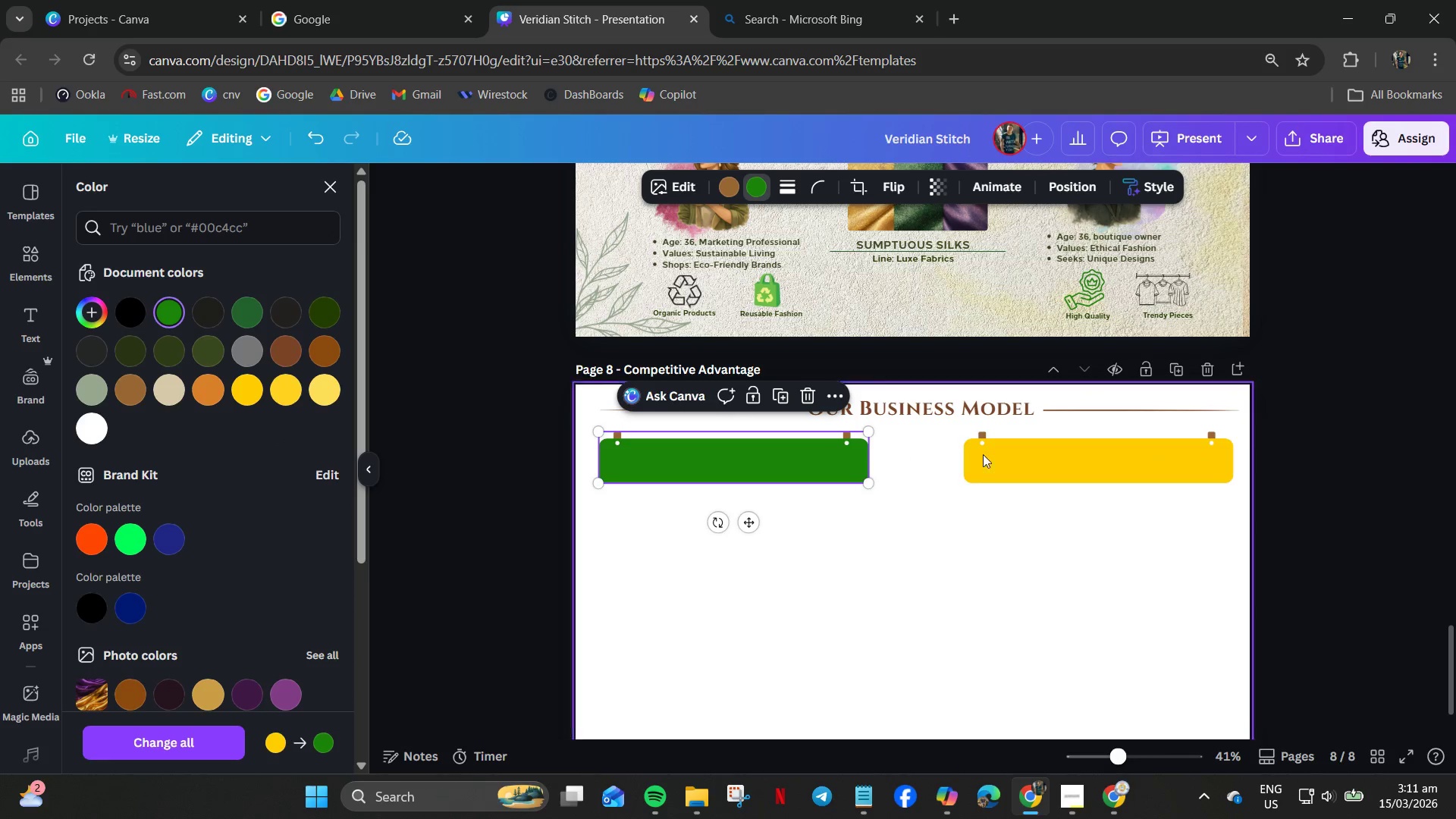 
left_click([1007, 458])
 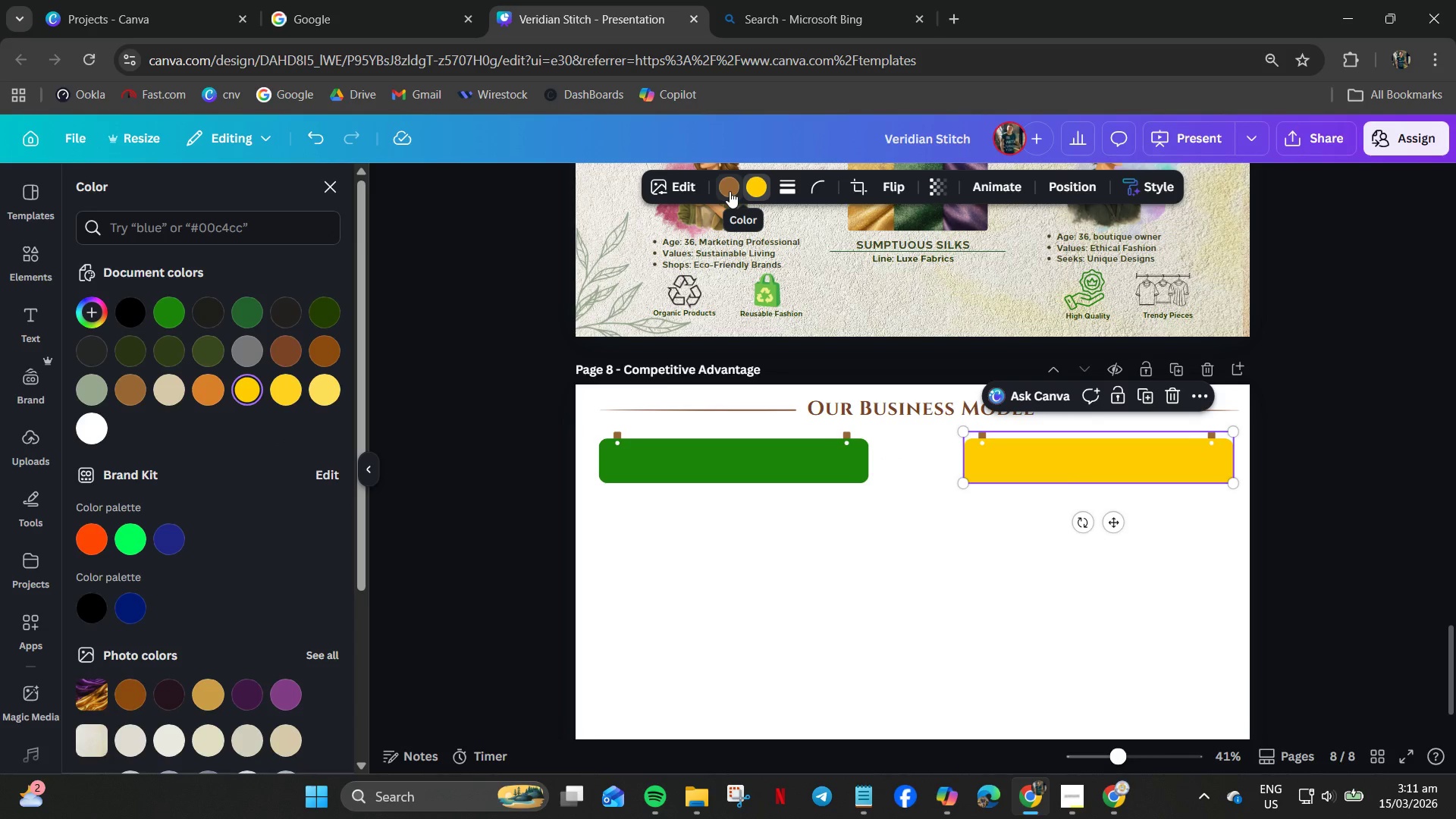 
left_click([727, 189])
 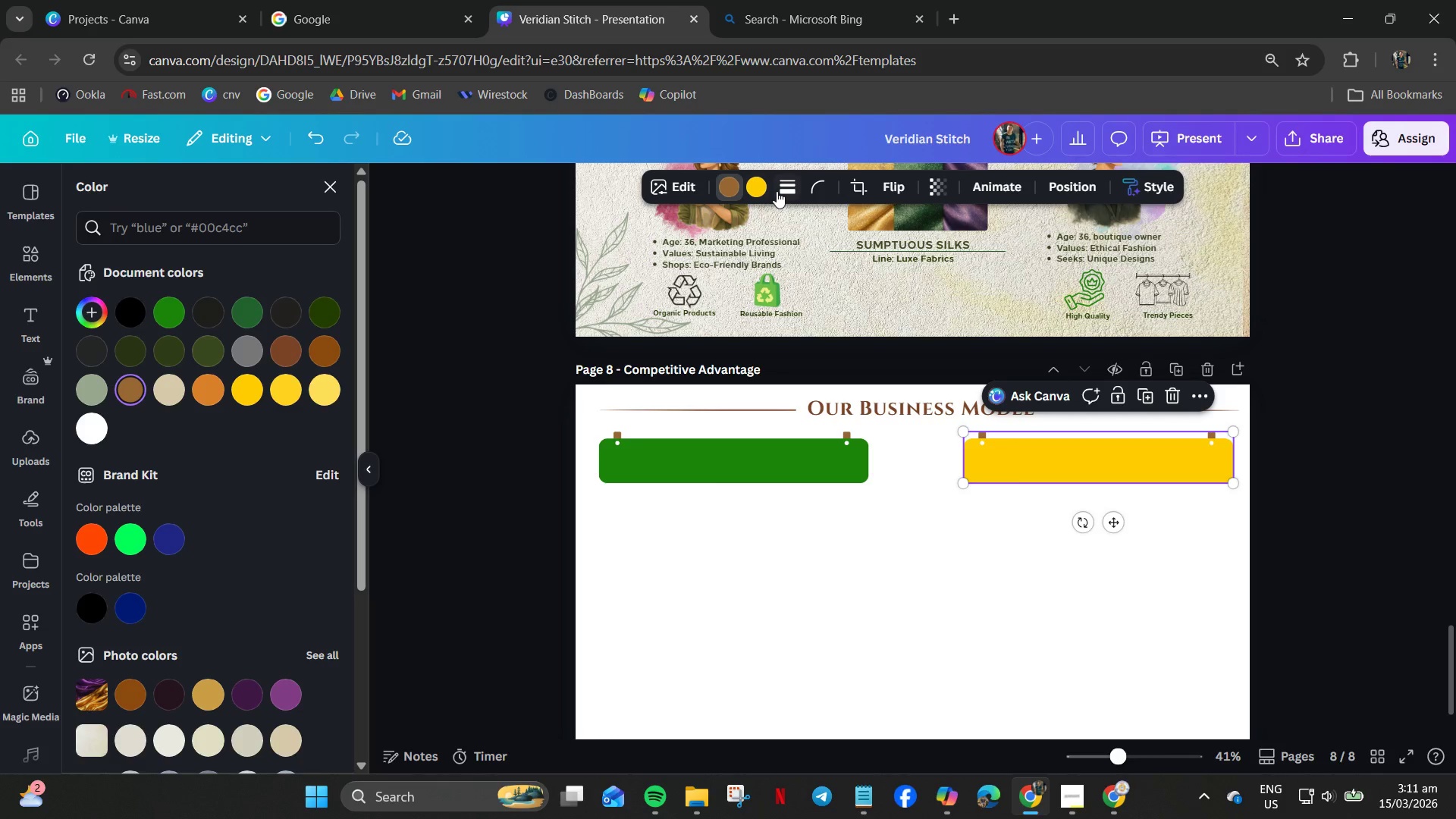 
left_click([752, 187])
 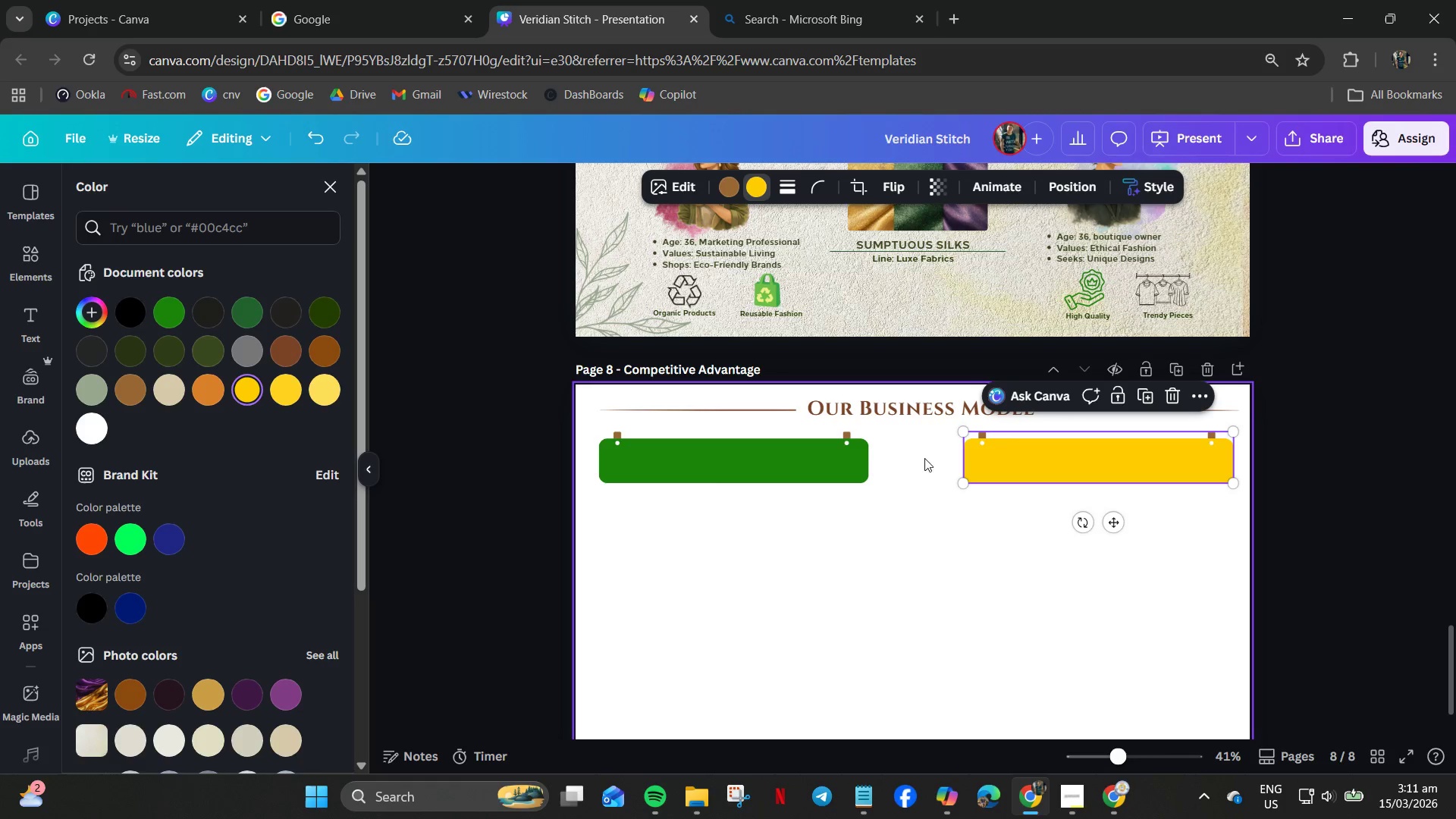 
left_click([843, 460])
 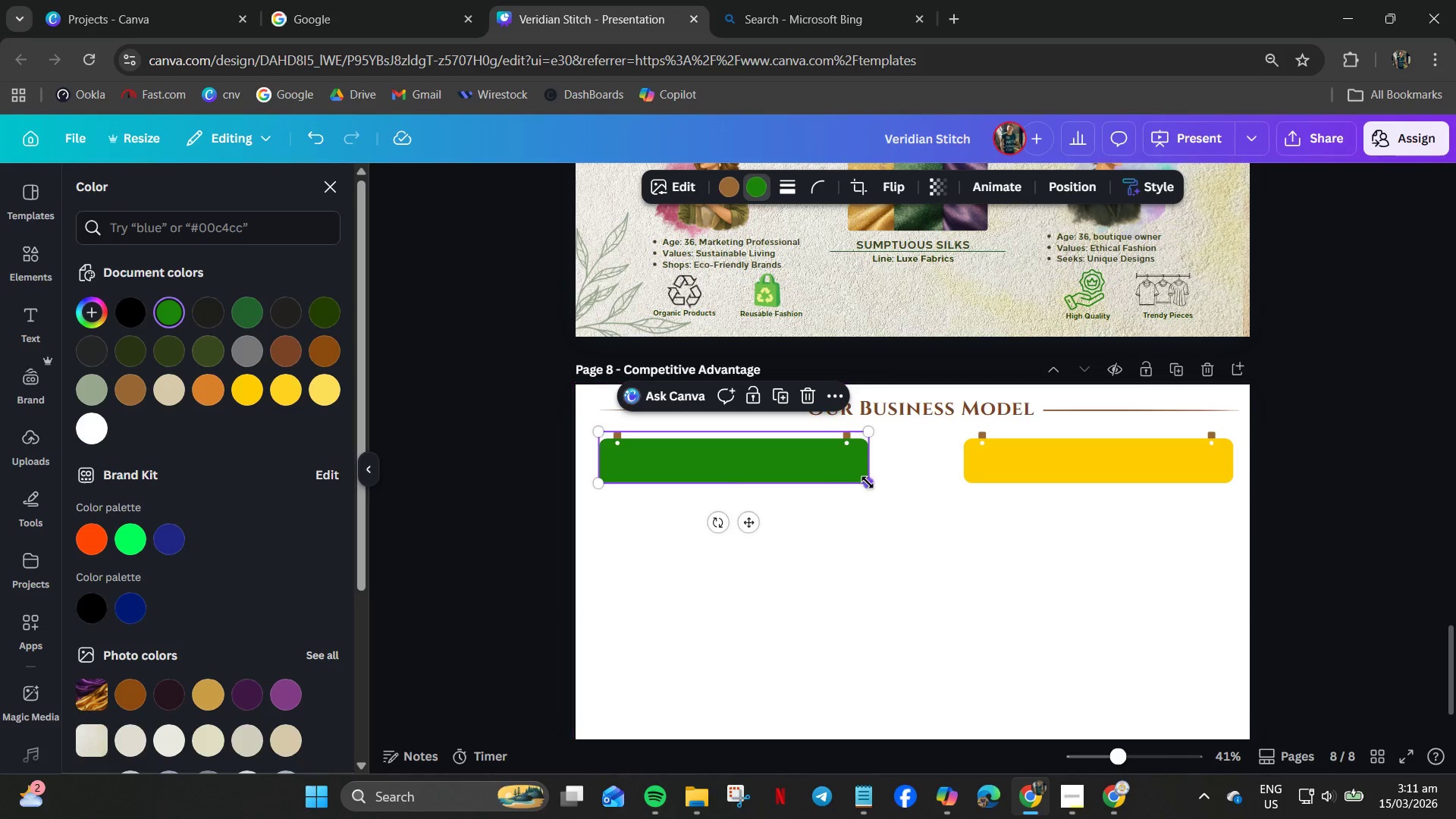 
left_click_drag(start_coordinate=[868, 480], to_coordinate=[862, 462])
 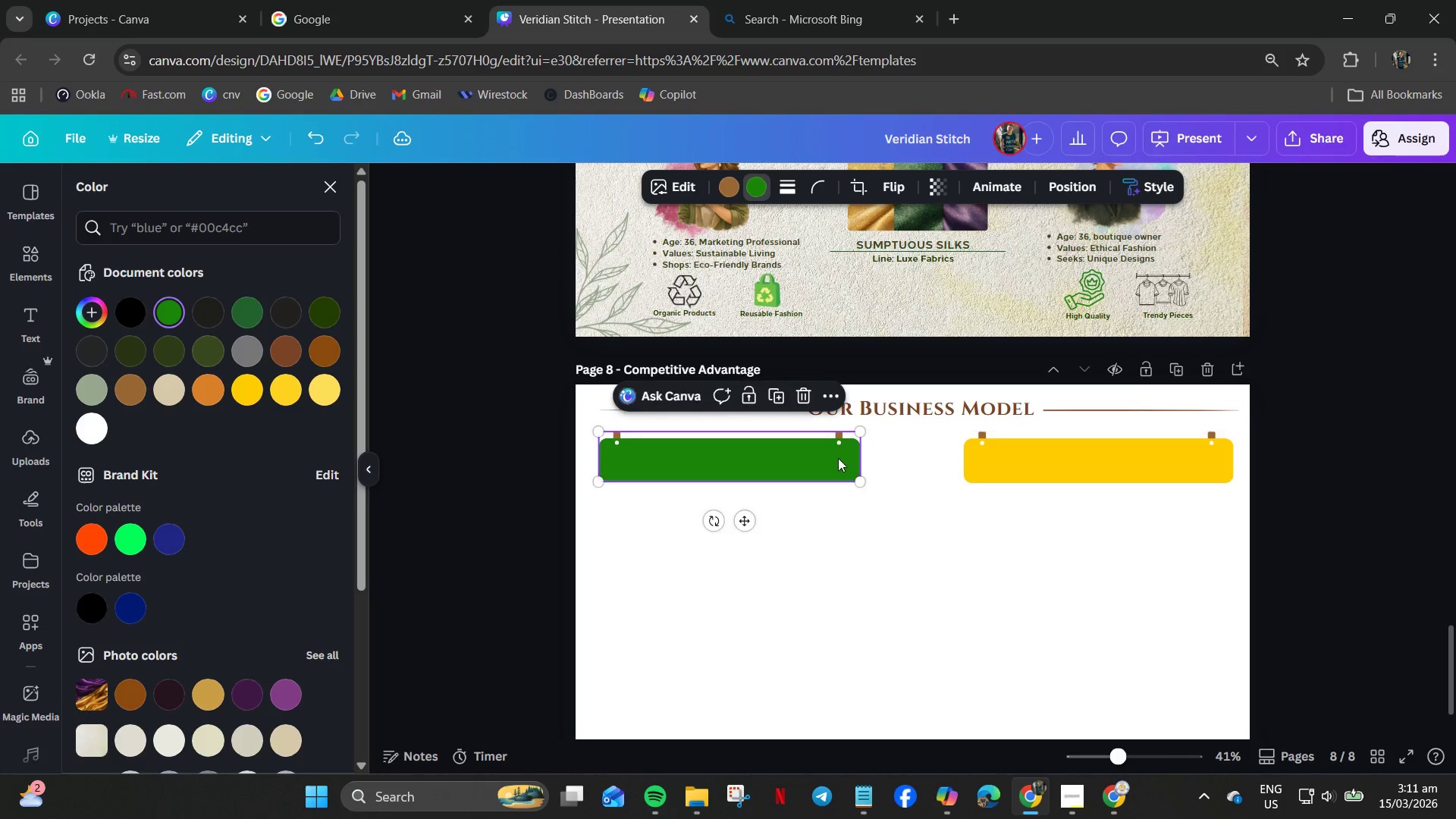 
left_click([1009, 464])
 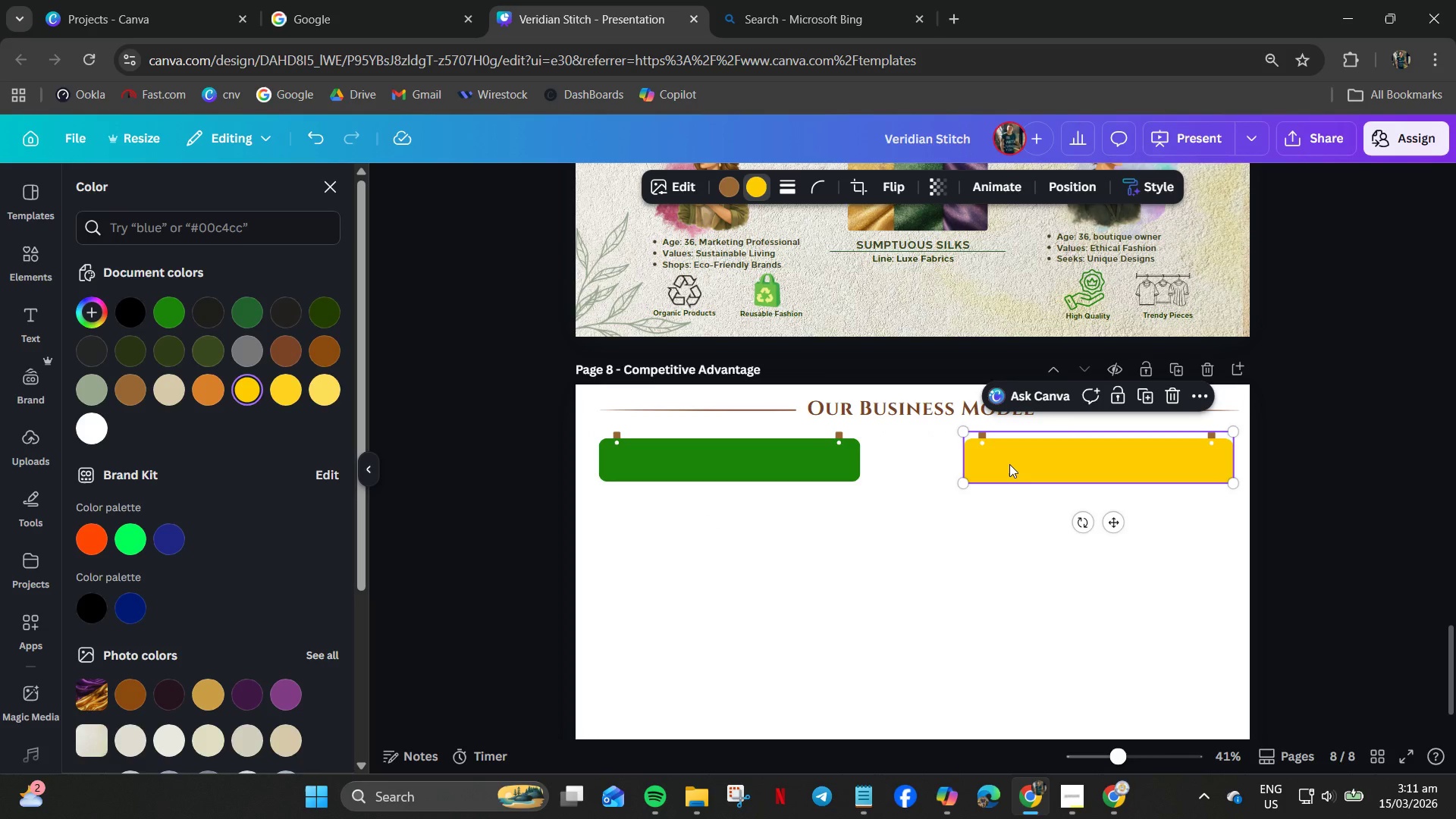 
left_click_drag(start_coordinate=[1009, 464], to_coordinate=[1007, 457])
 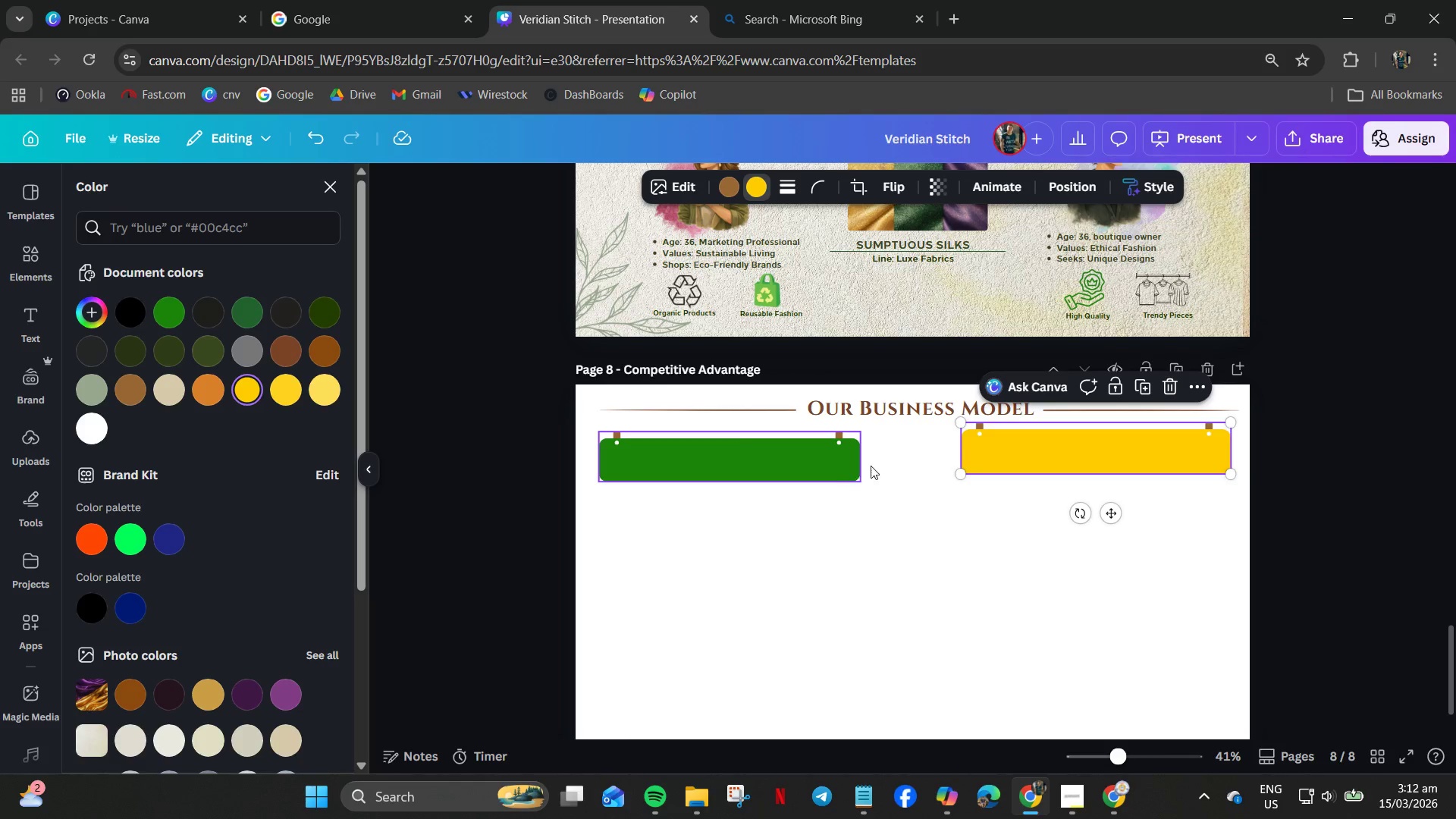 
left_click_drag(start_coordinate=[974, 431], to_coordinate=[971, 438])
 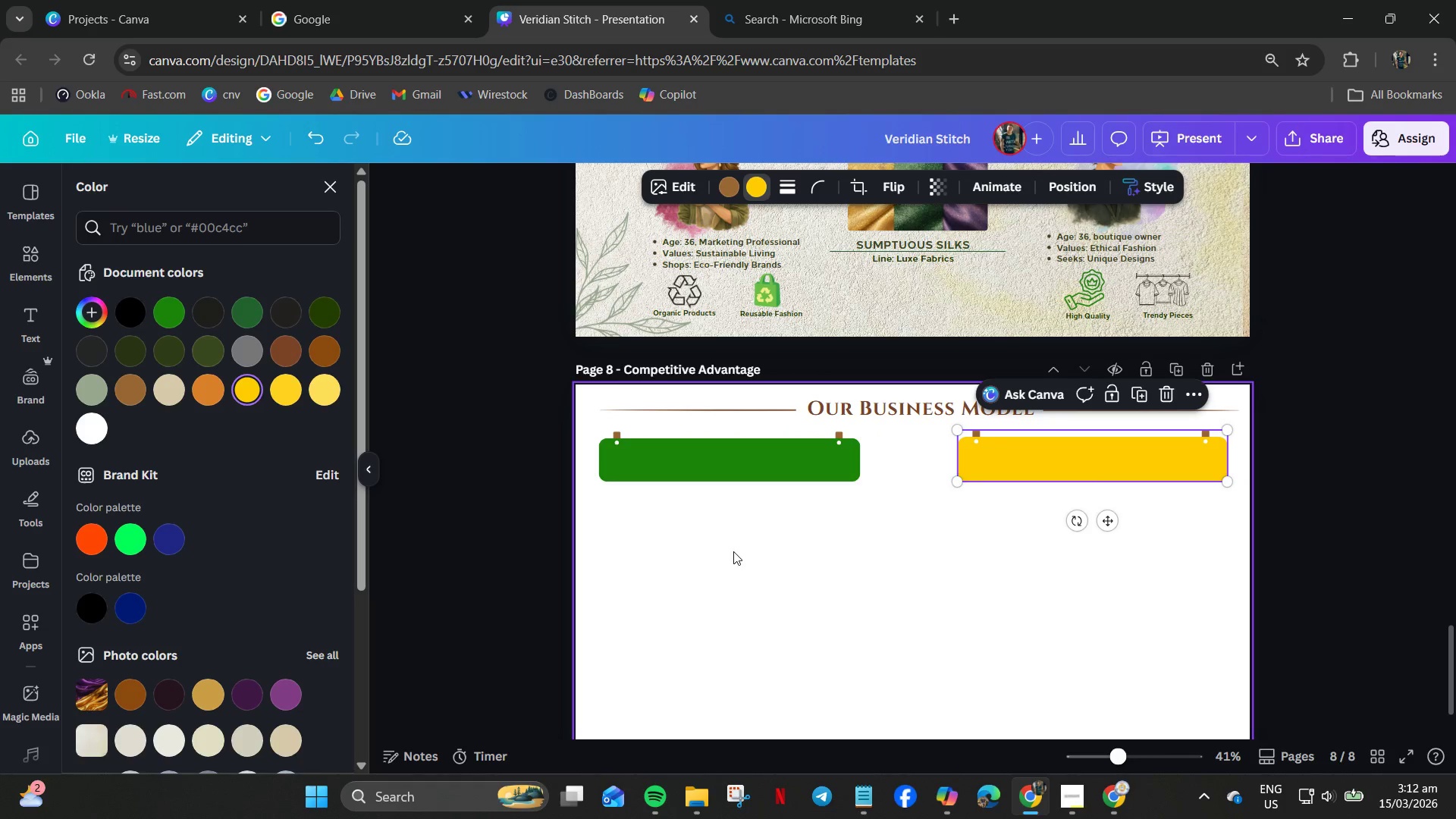 
left_click([821, 592])
 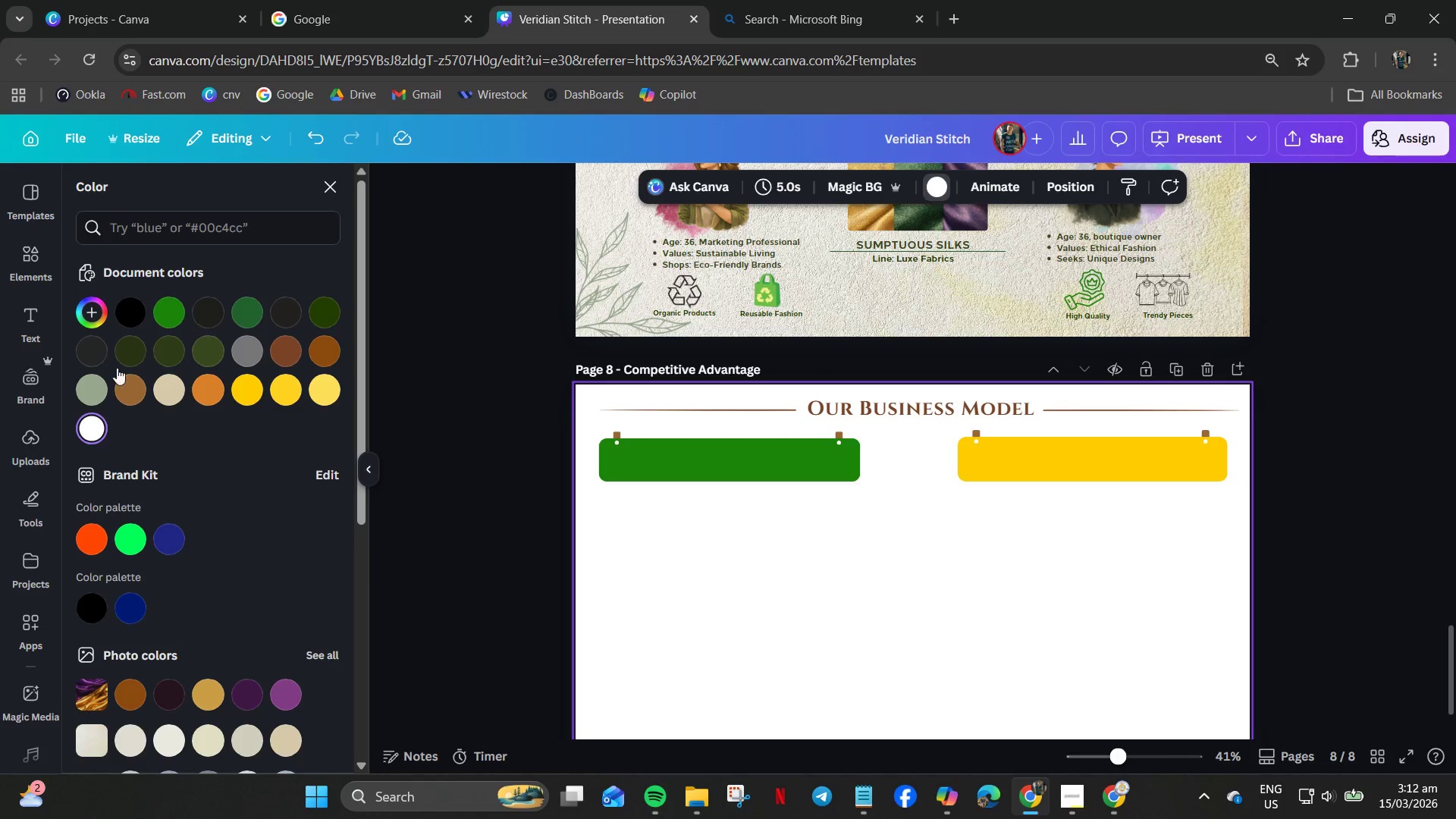 
left_click([38, 321])
 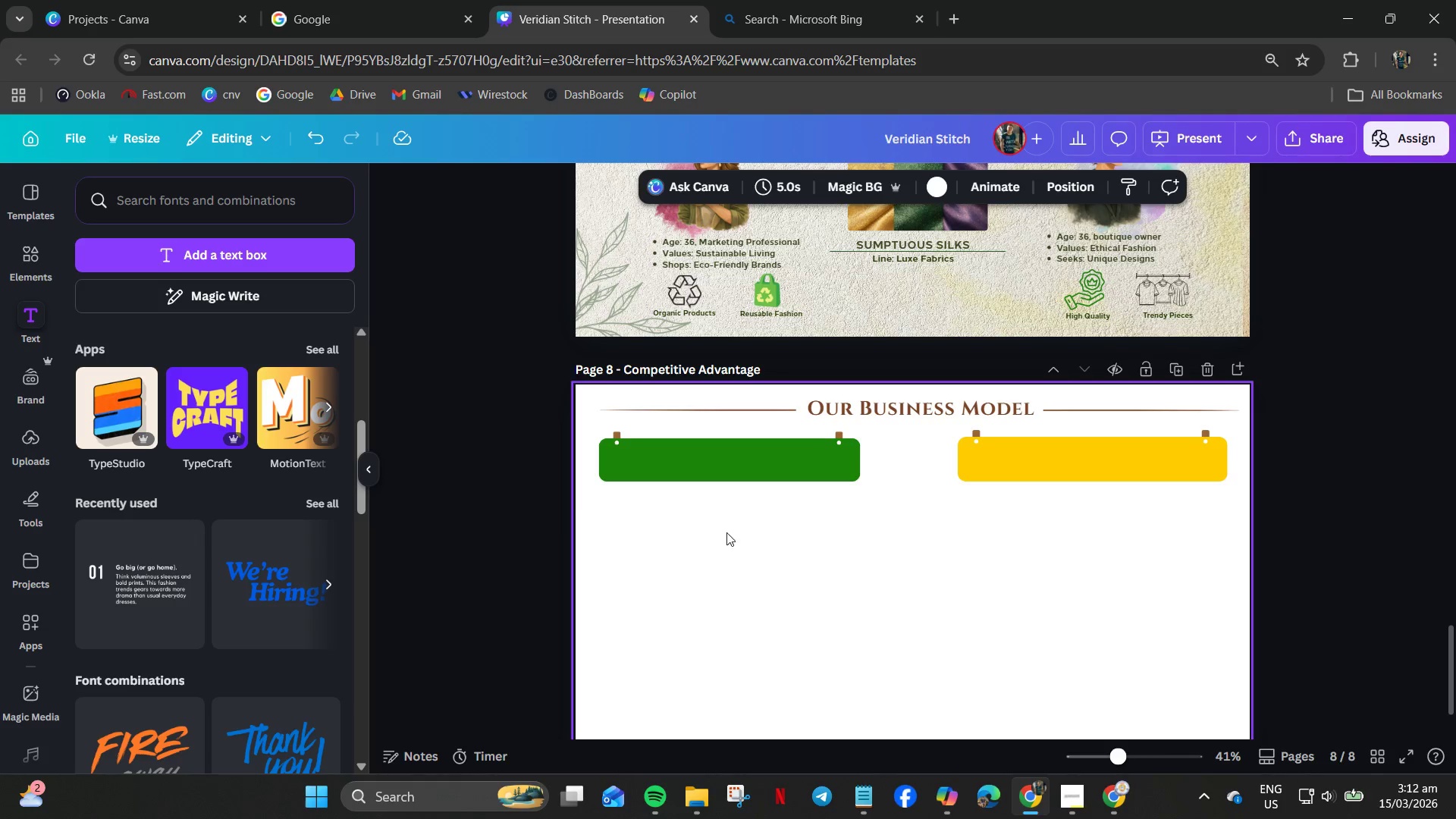 
left_click([207, 258])
 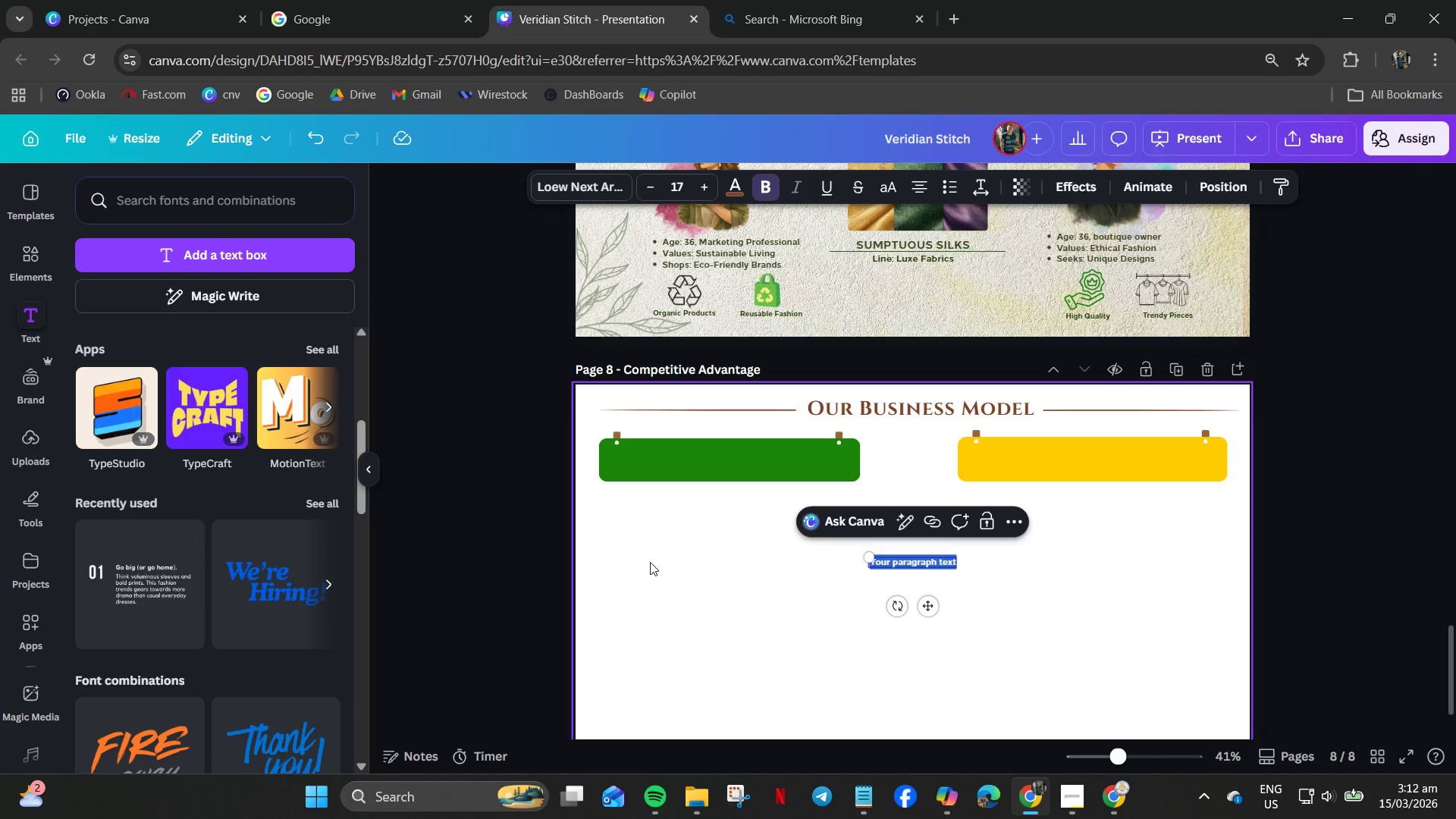 
type(VERIDIAN)
 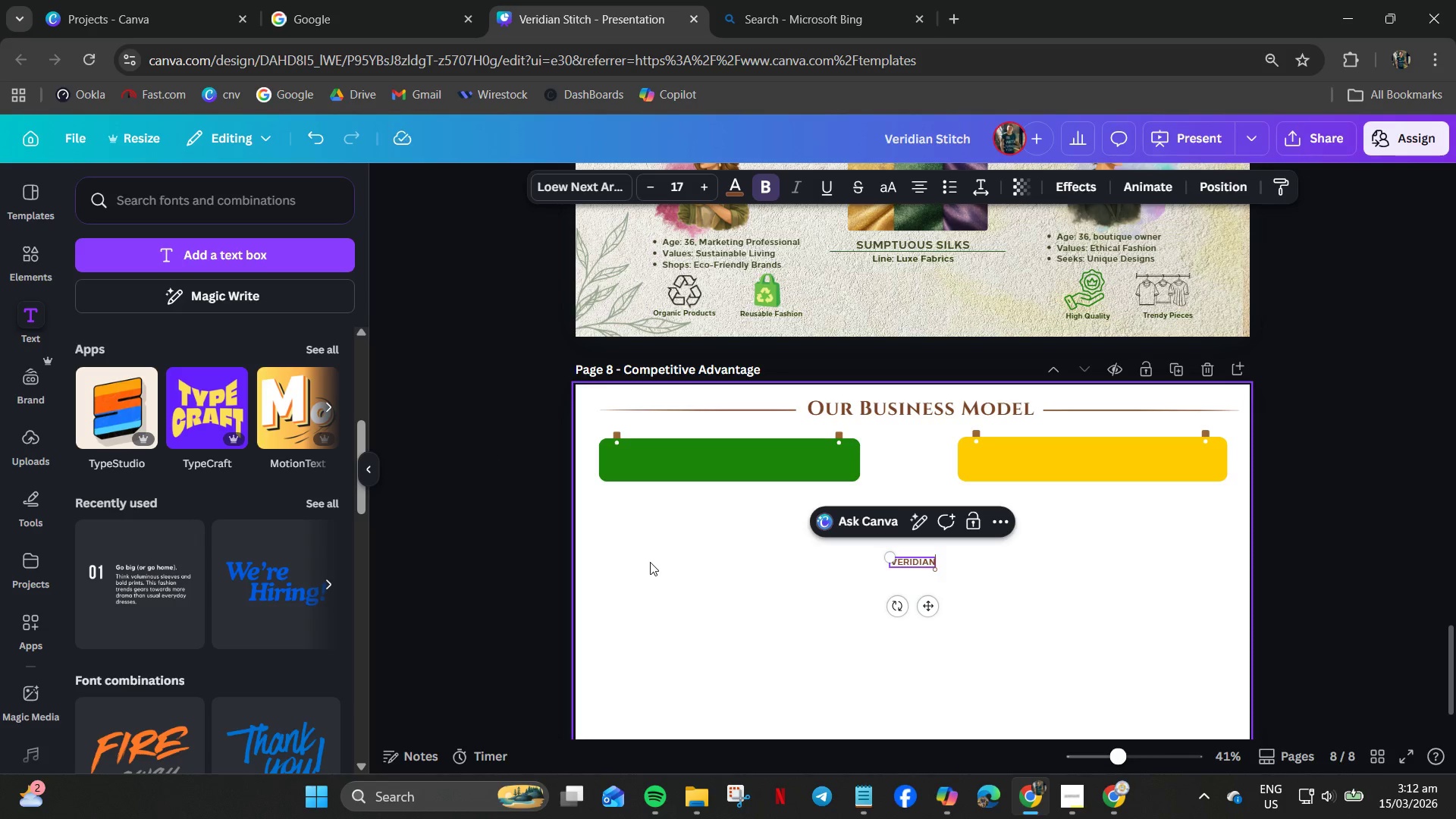 
key(Control+A)
 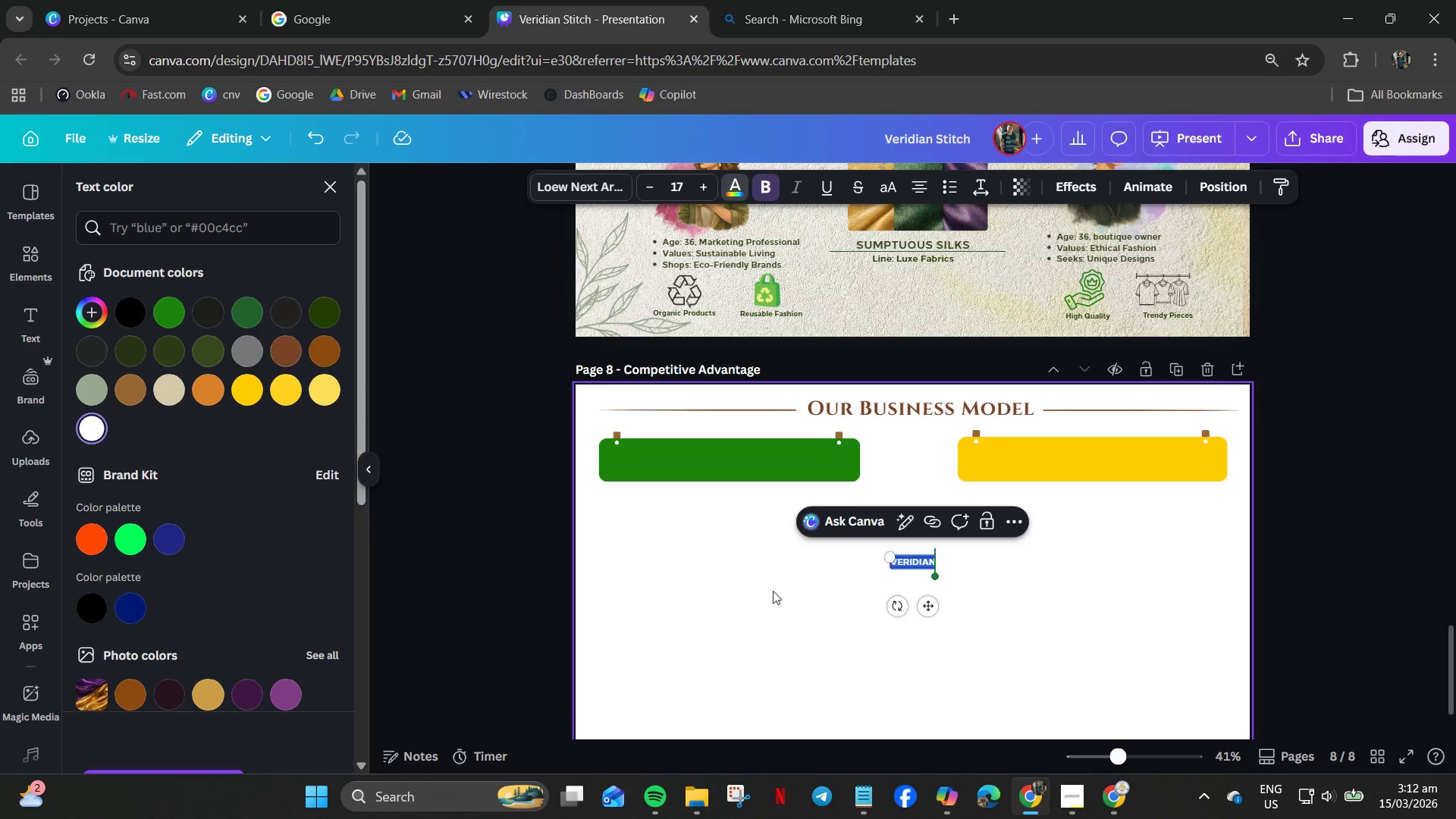 
left_click_drag(start_coordinate=[927, 607], to_coordinate=[699, 504])
 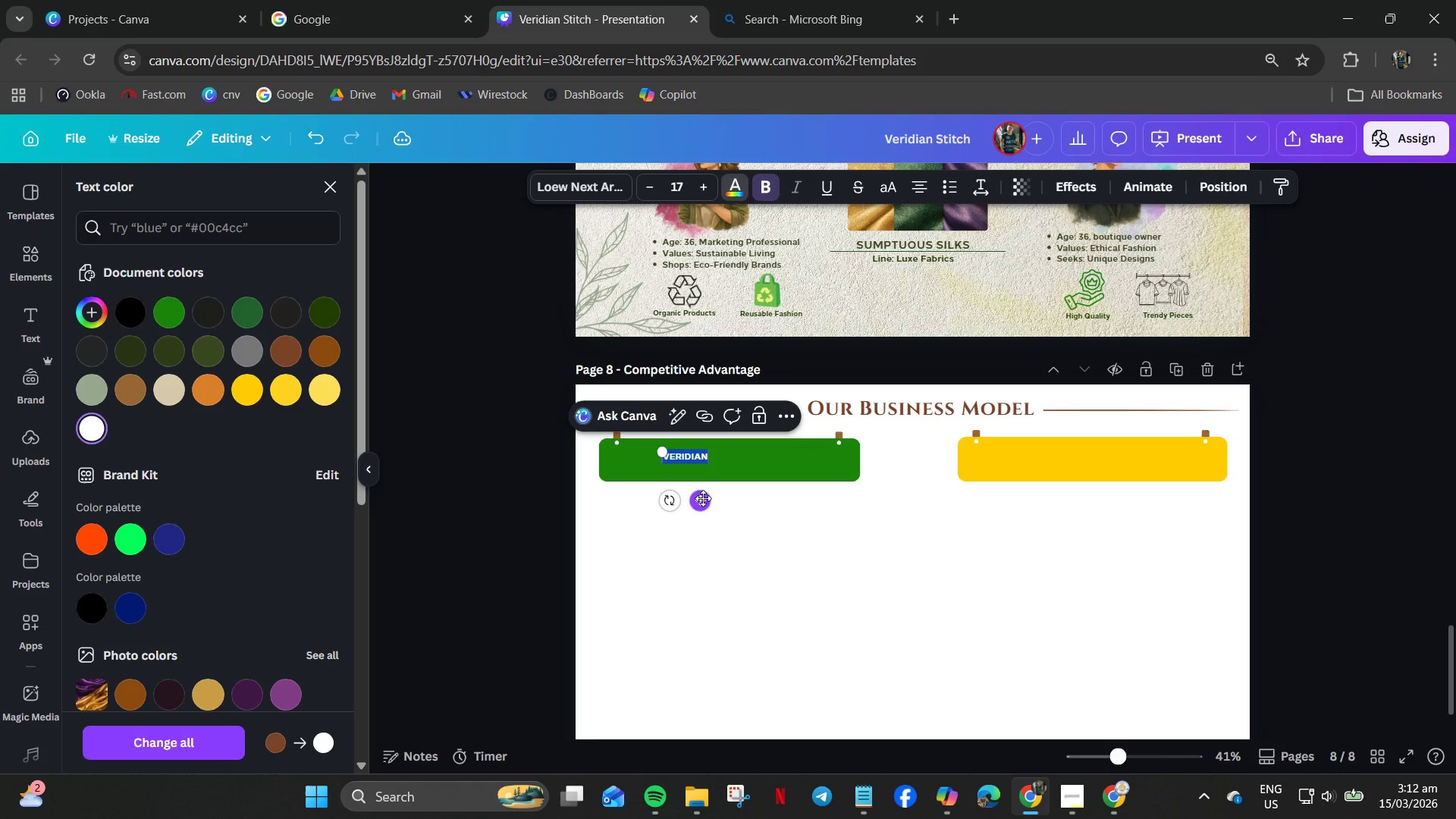 
key(Control+ControlLeft)
 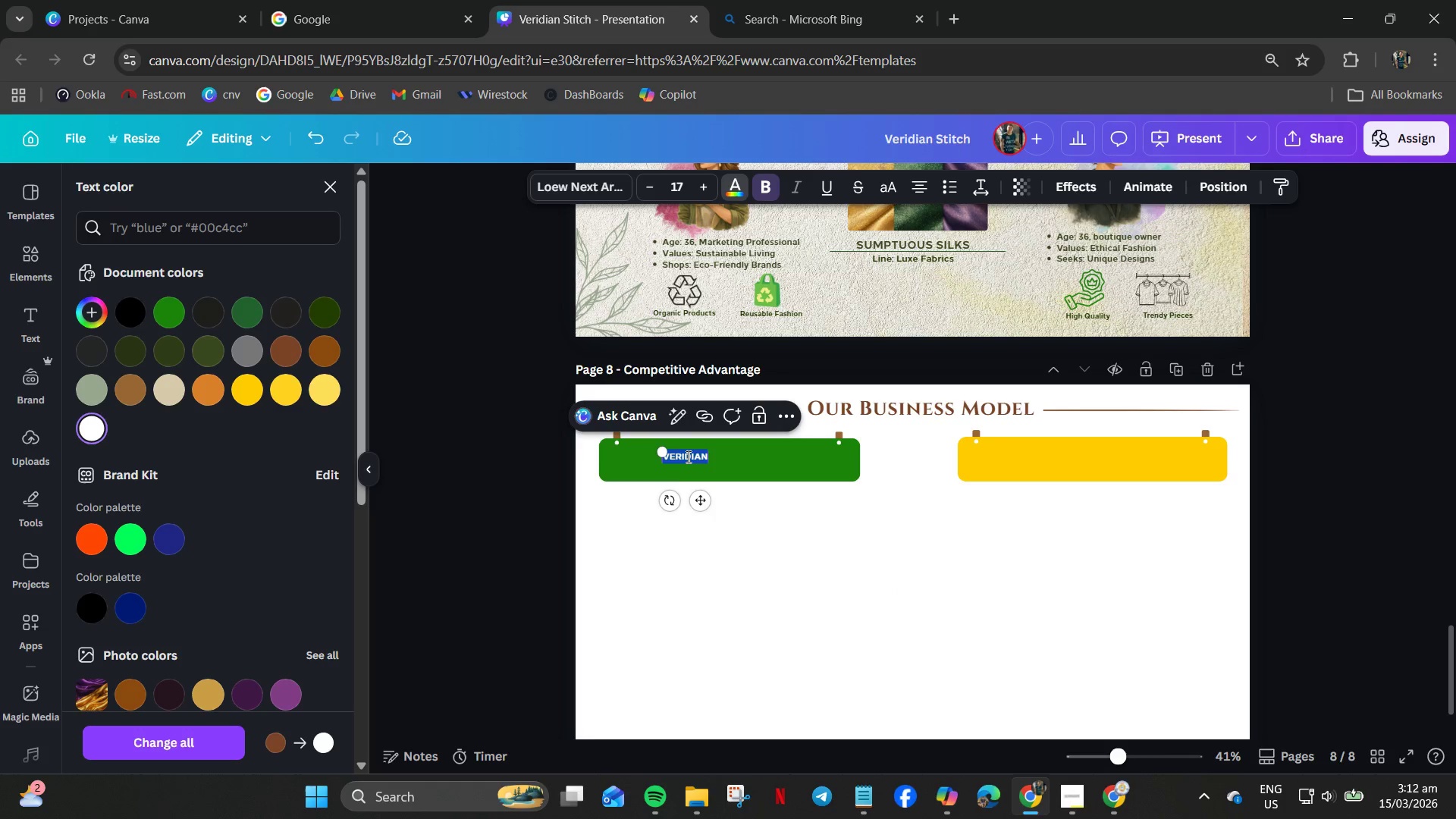 
double_click([687, 456])
 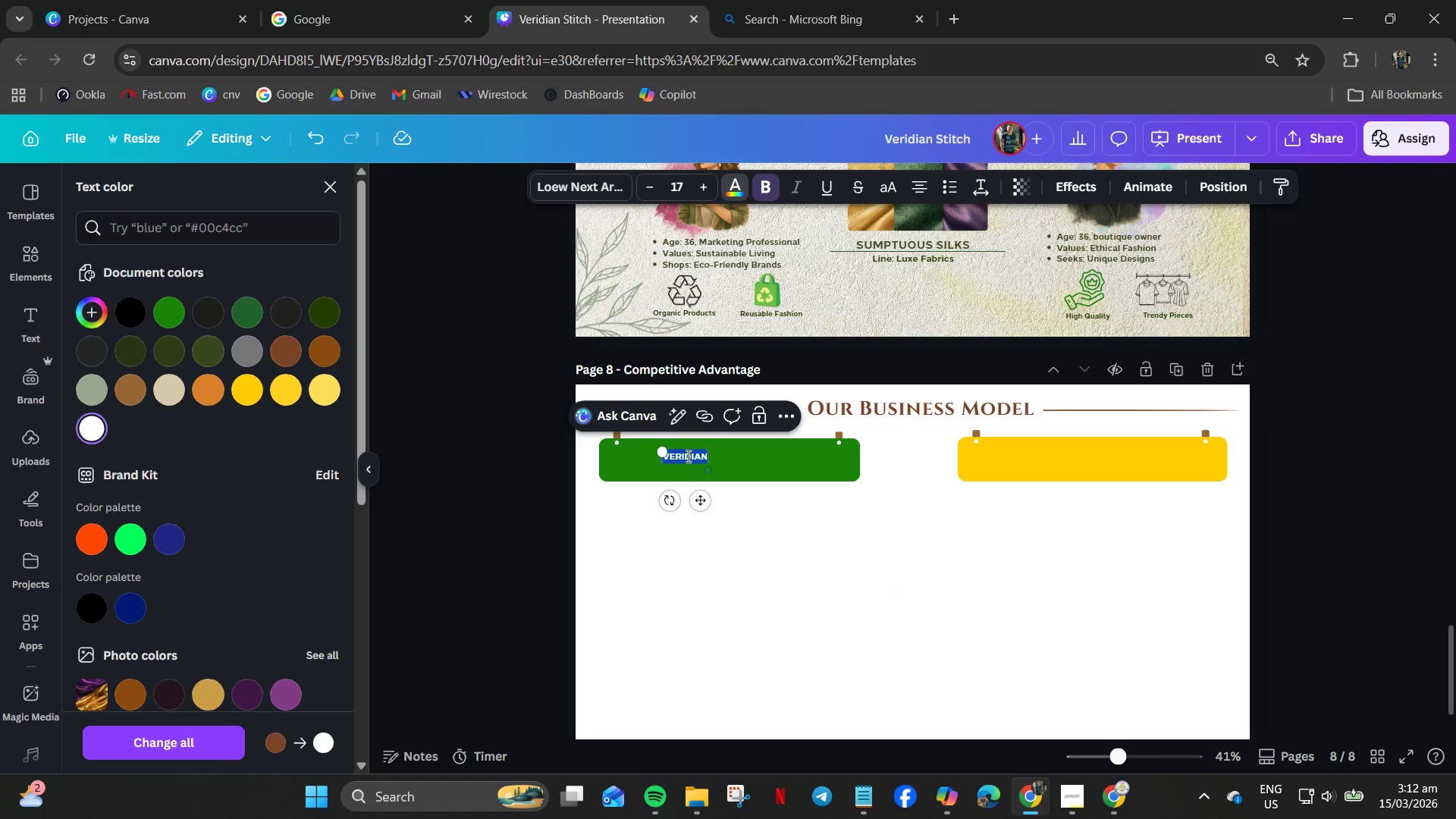 
key(Control+A)
 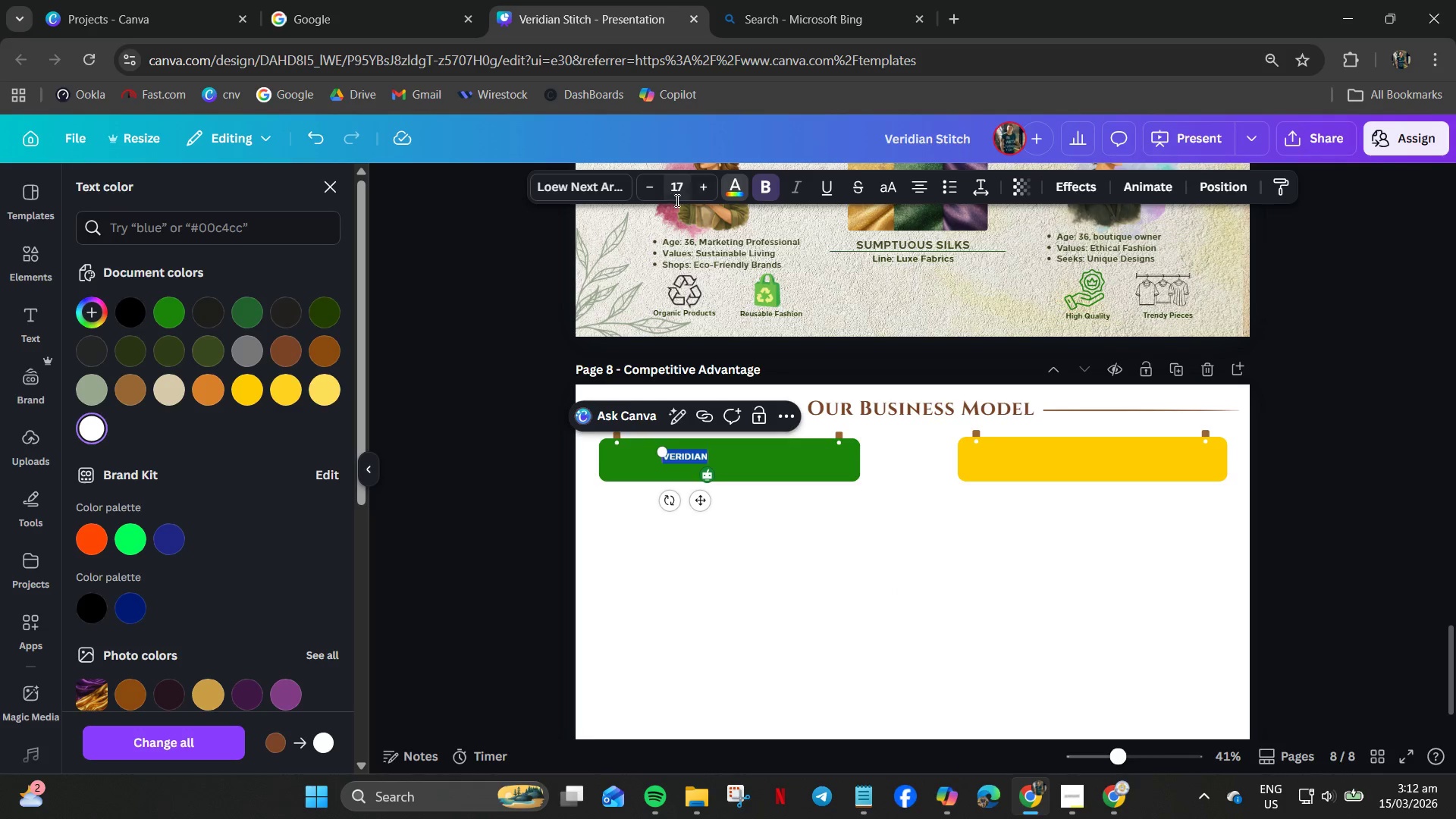 
left_click_drag(start_coordinate=[700, 191], to_coordinate=[707, 193])
 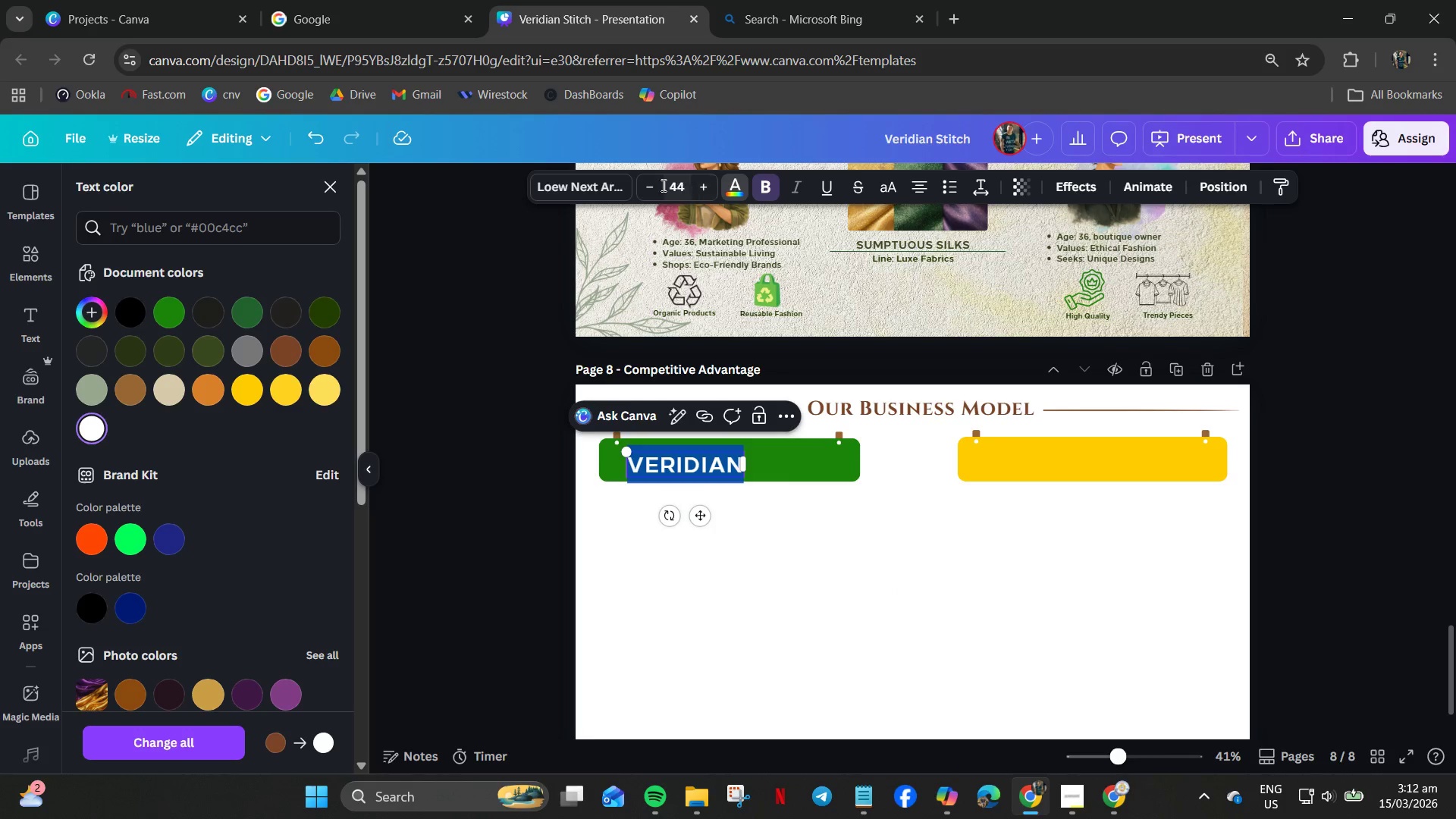 
double_click([647, 185])
 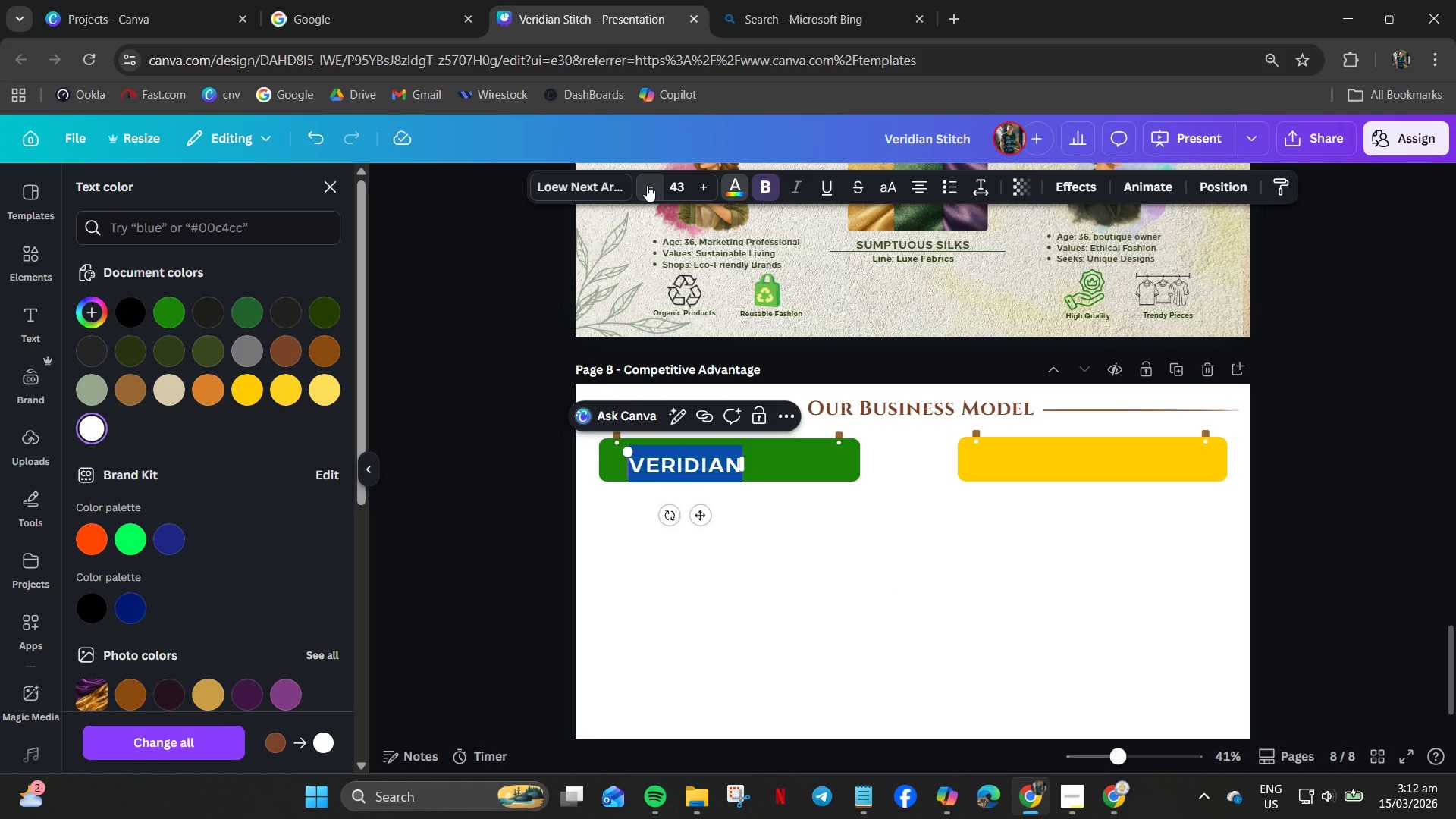 
triple_click([647, 185])
 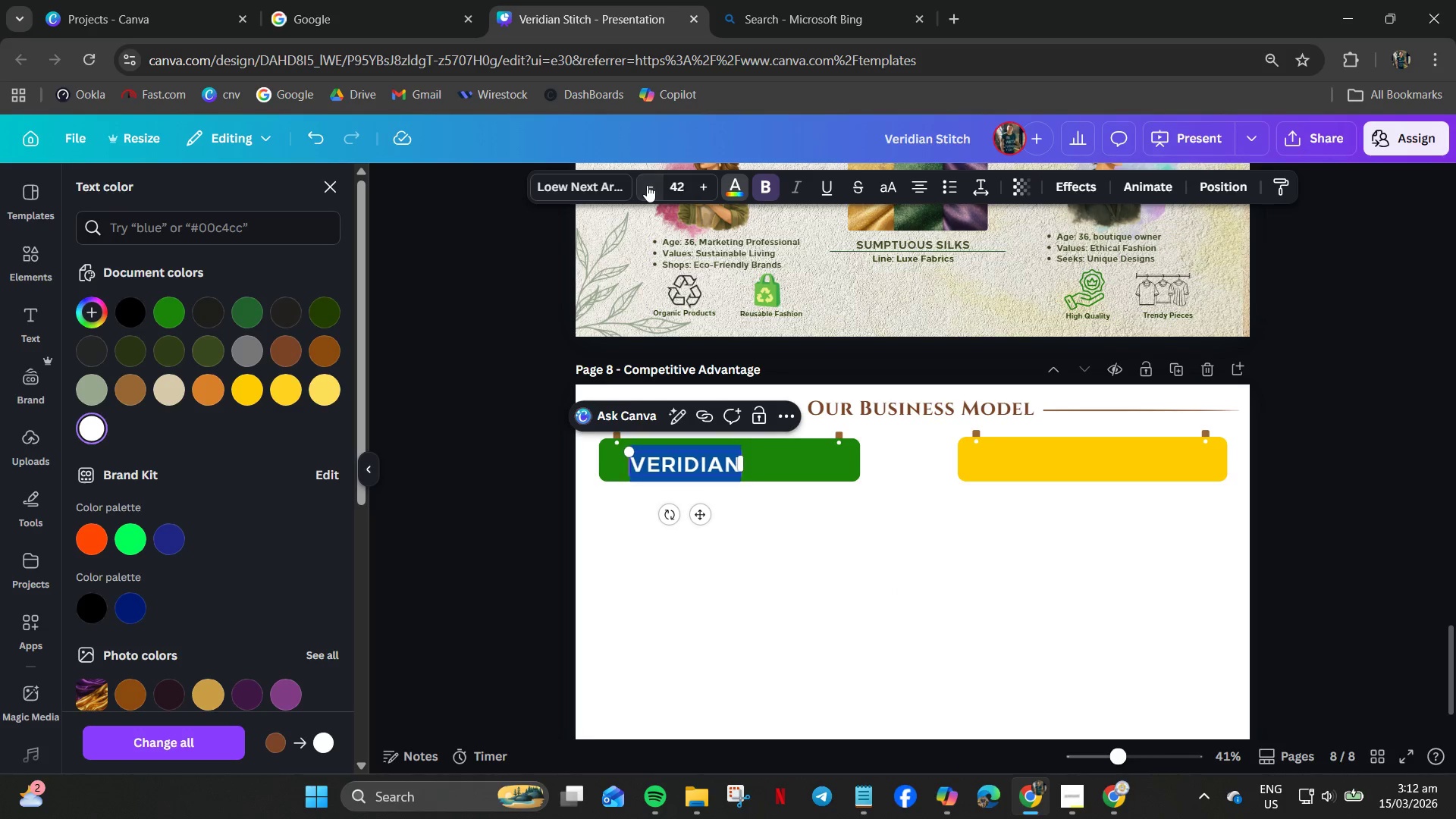 
triple_click([647, 185])
 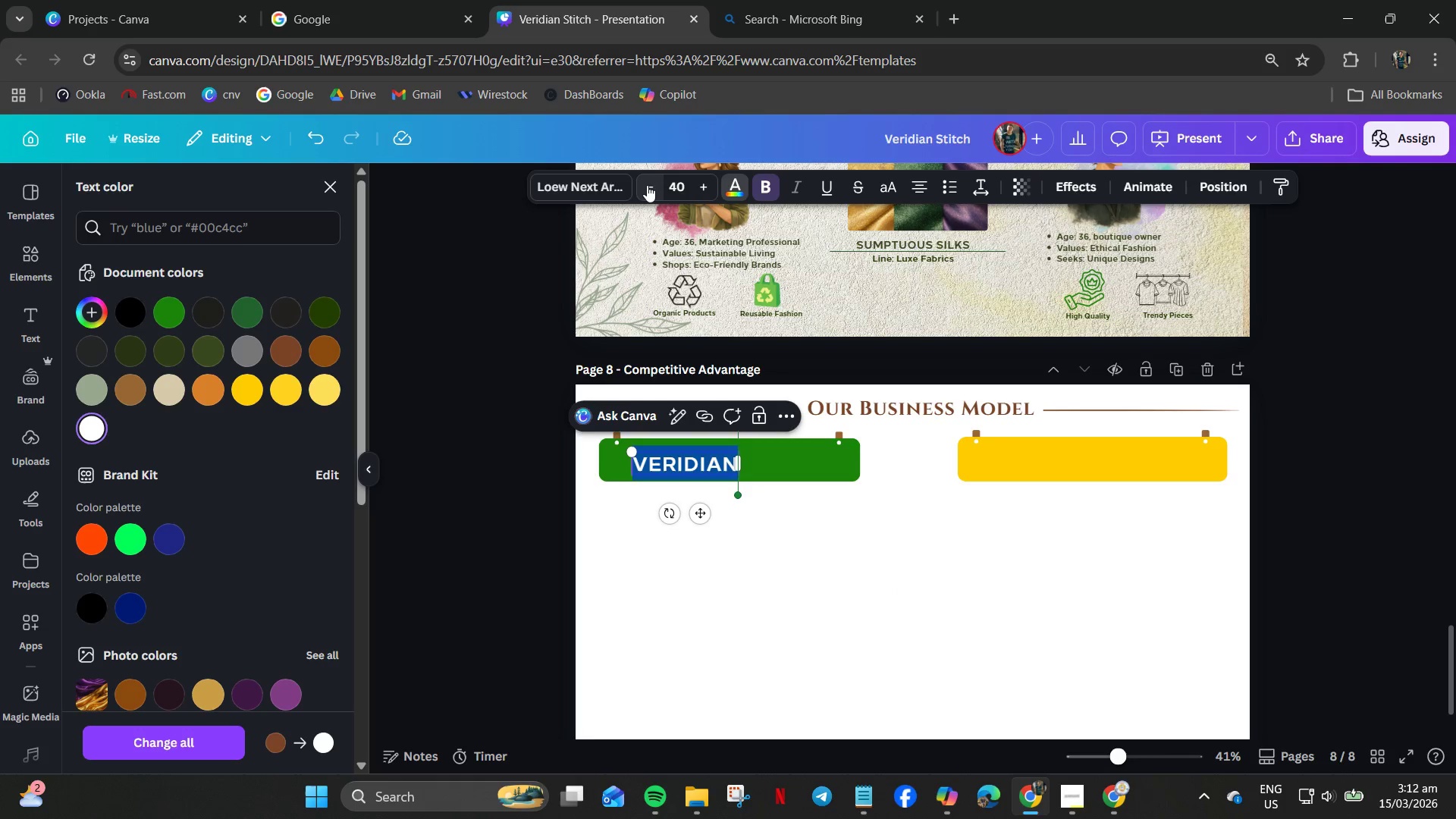 
triple_click([647, 185])
 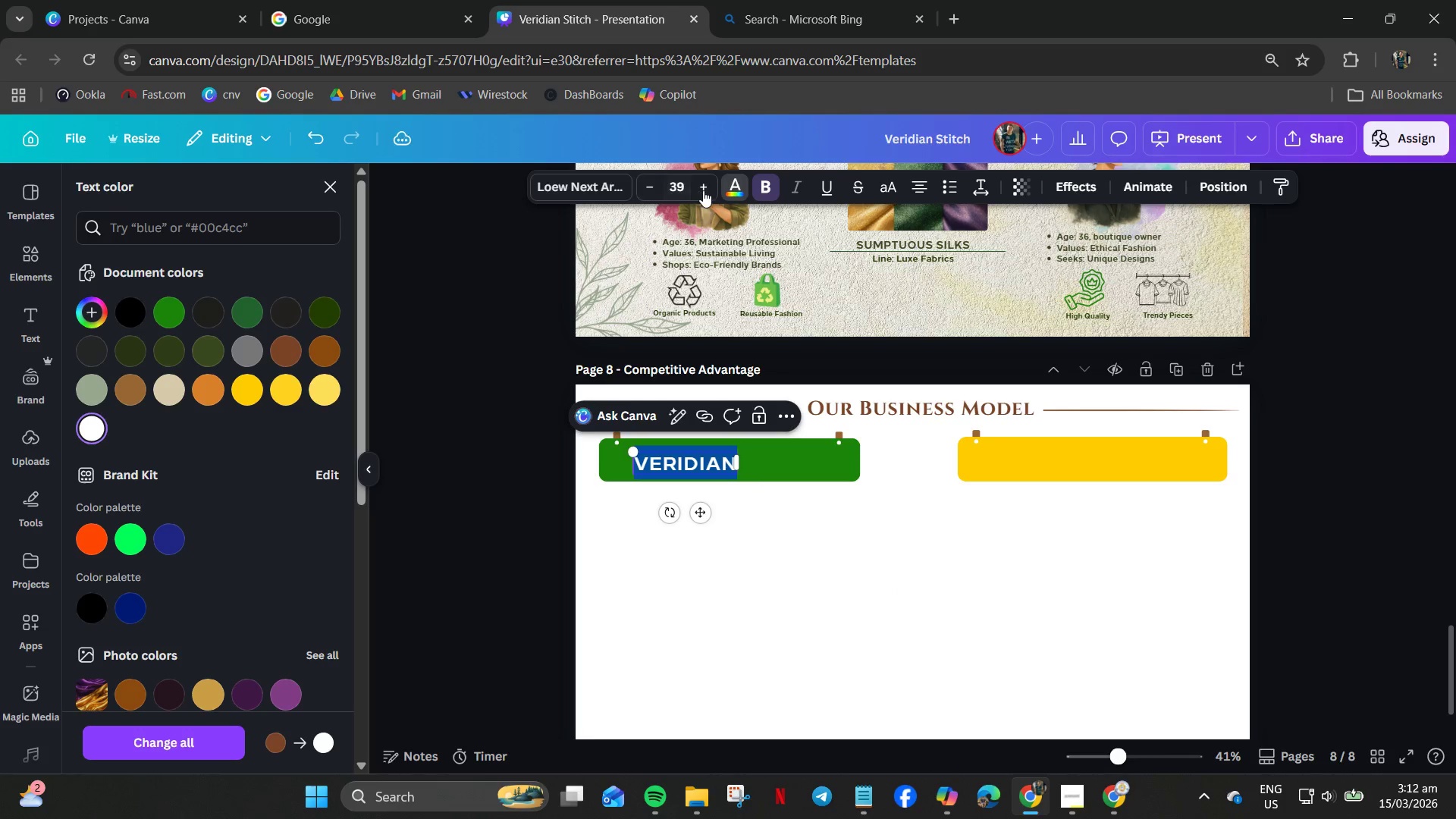 
left_click([707, 190])
 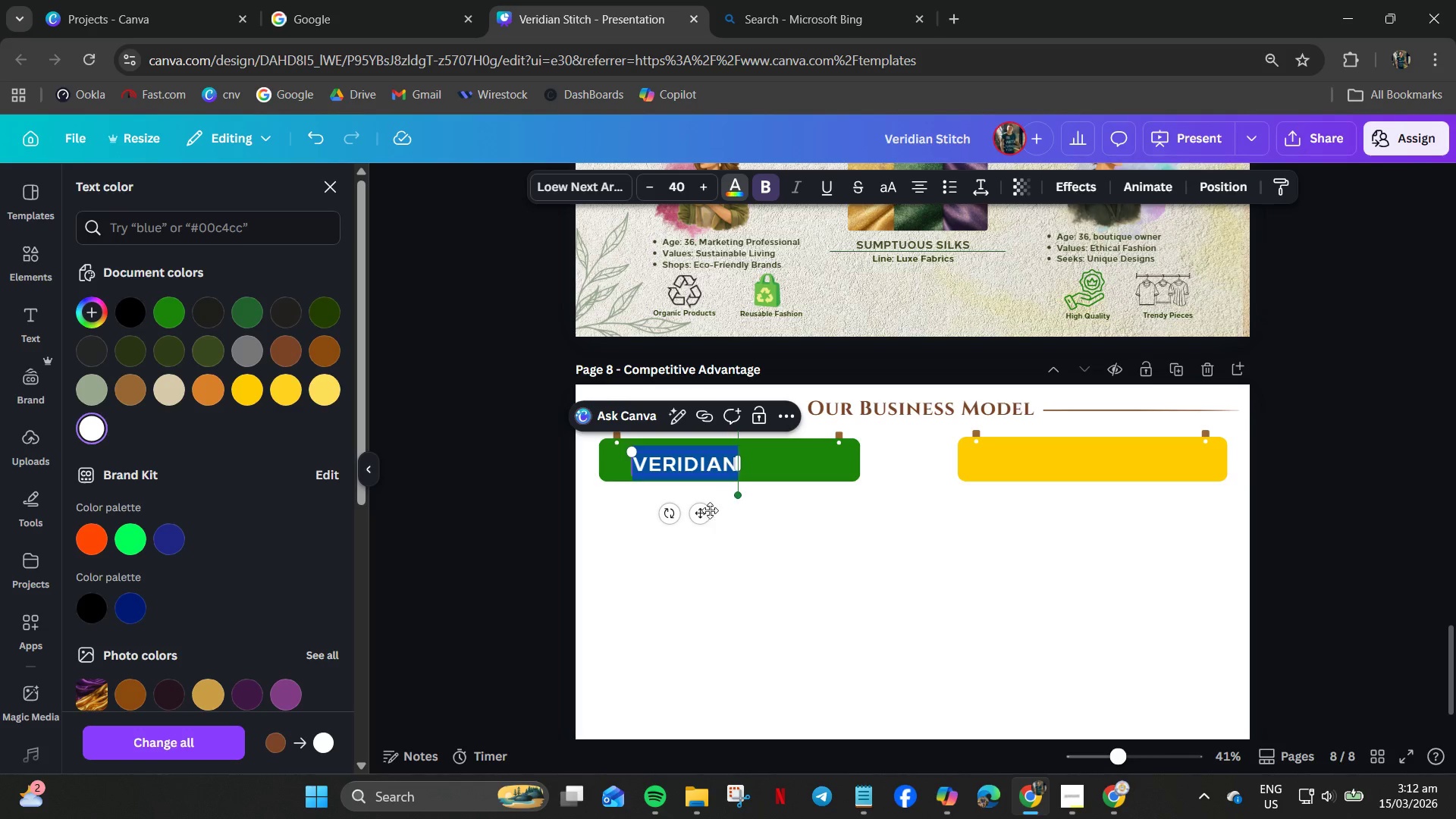 
left_click_drag(start_coordinate=[698, 512], to_coordinate=[733, 505])
 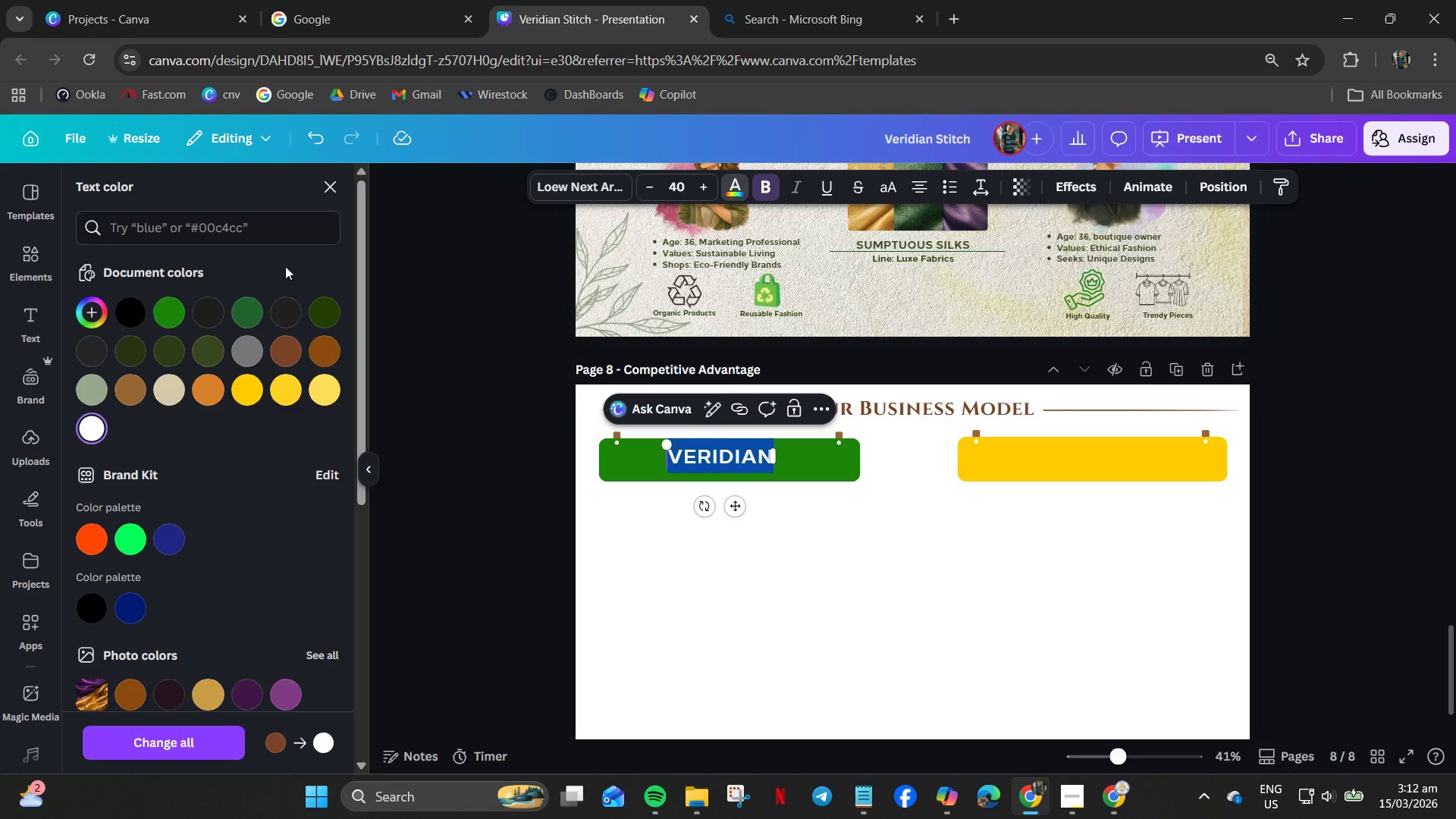 
left_click([556, 182])
 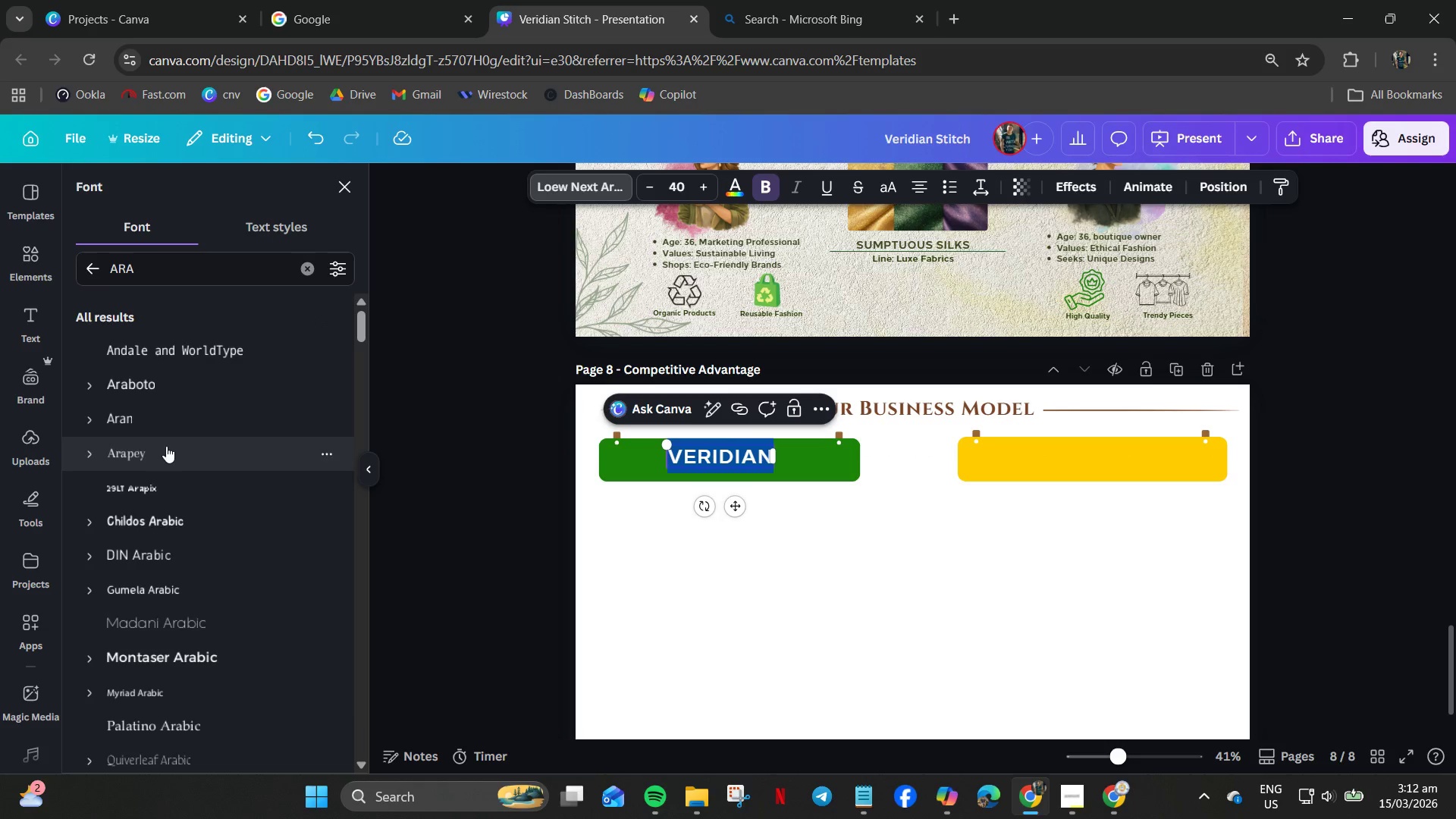 
left_click([168, 624])
 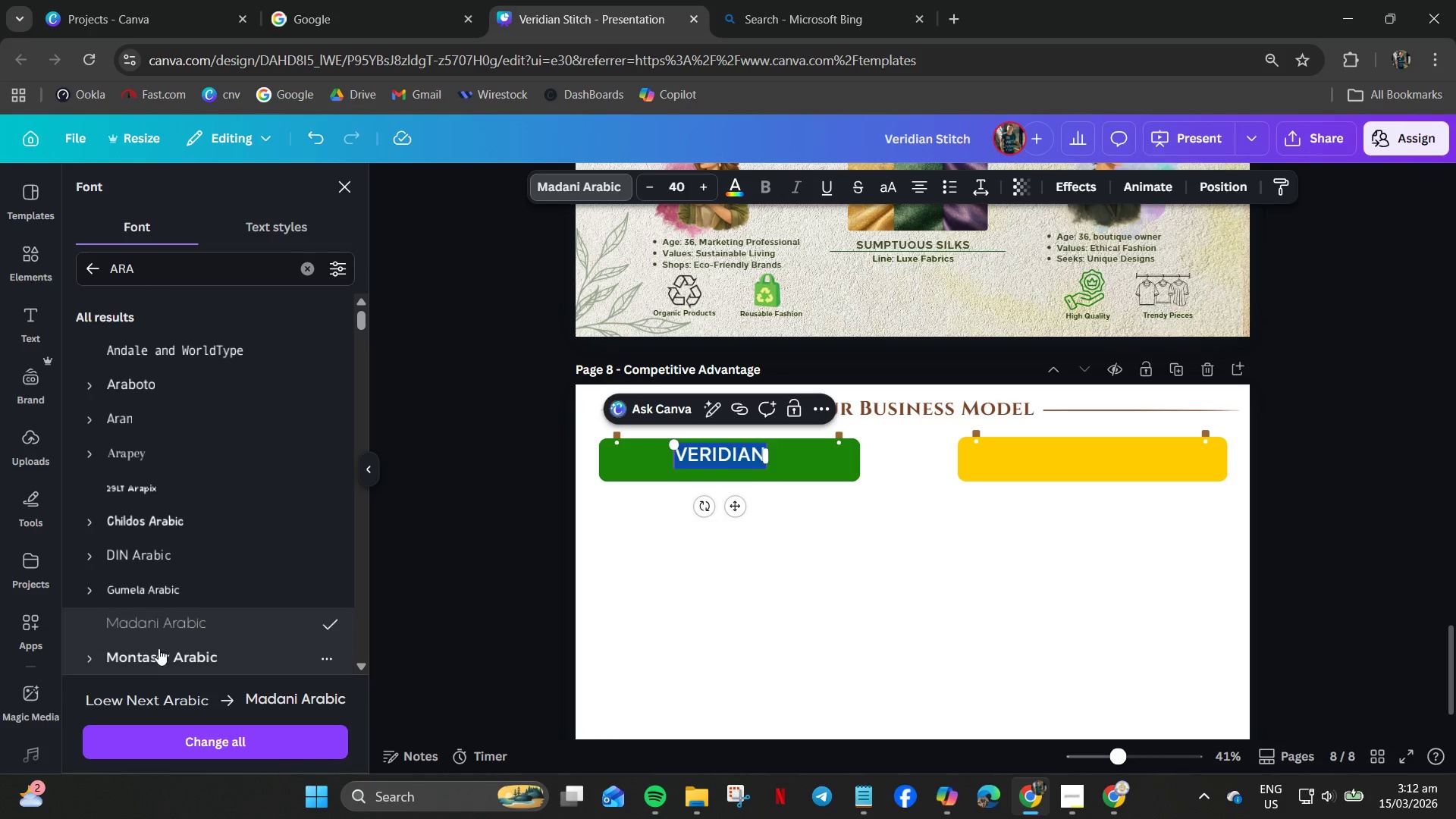 
left_click([157, 658])
 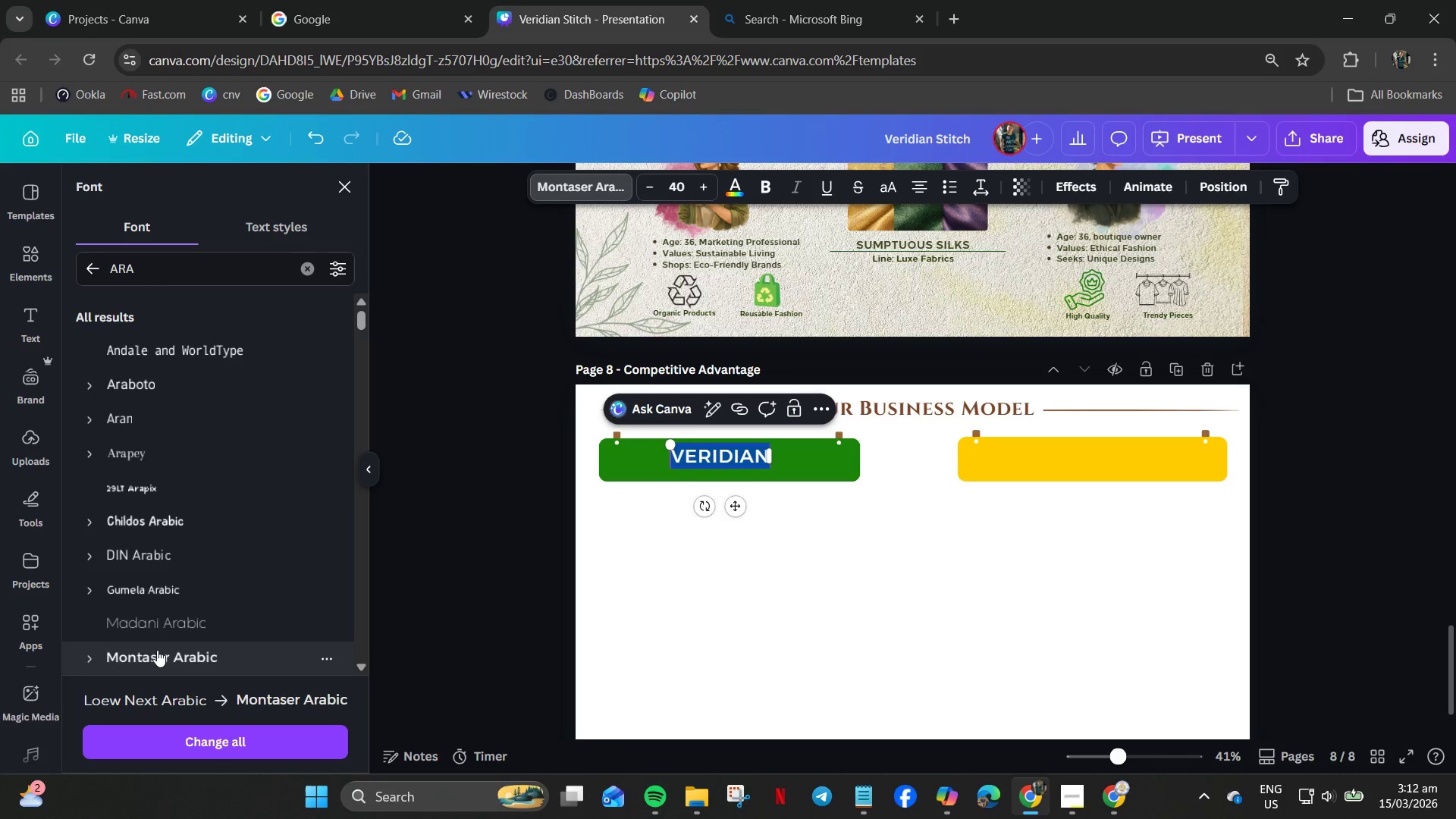 
scroll: coordinate [158, 647], scroll_direction: down, amount: 5.0
 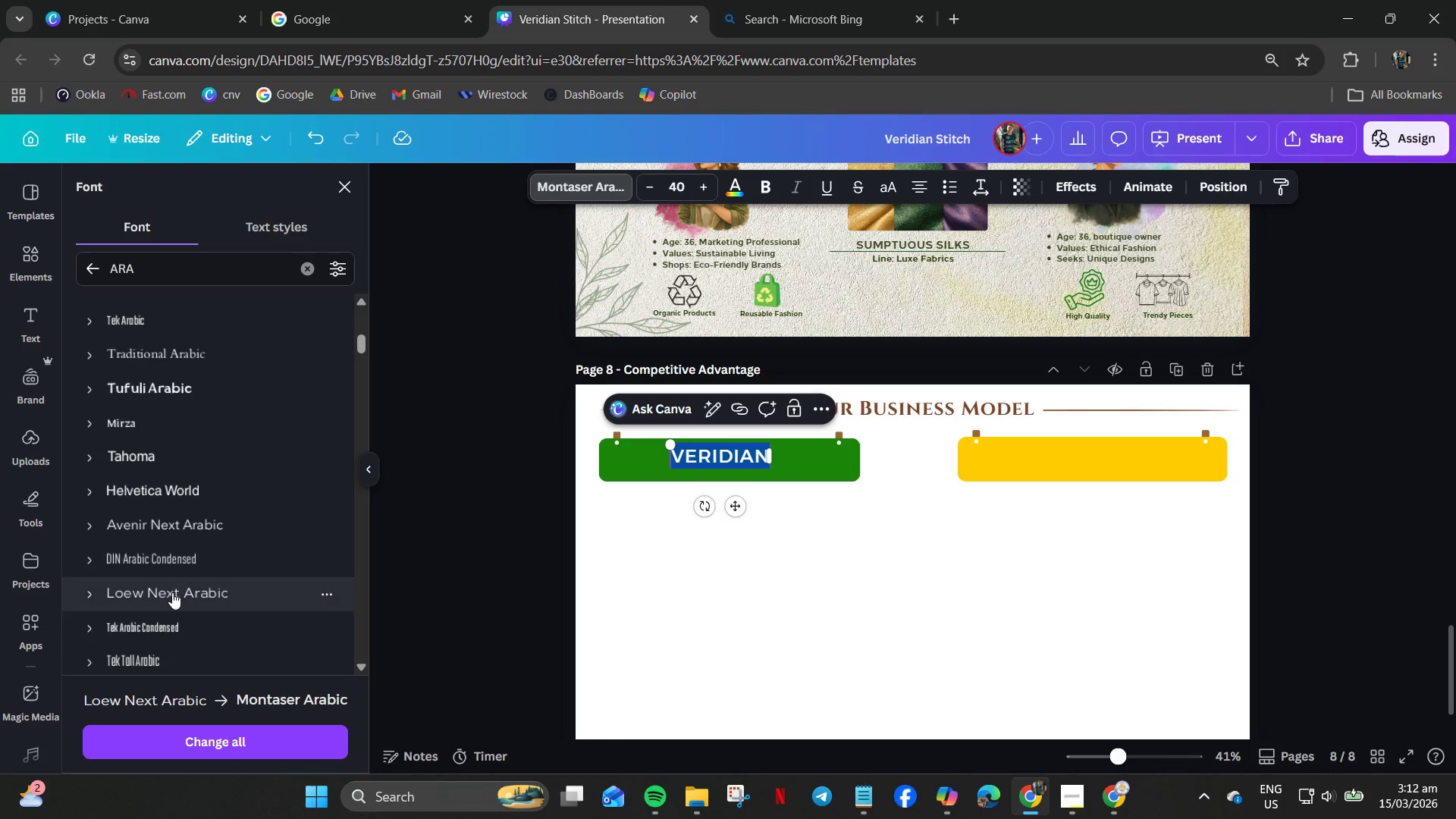 
left_click([172, 596])
 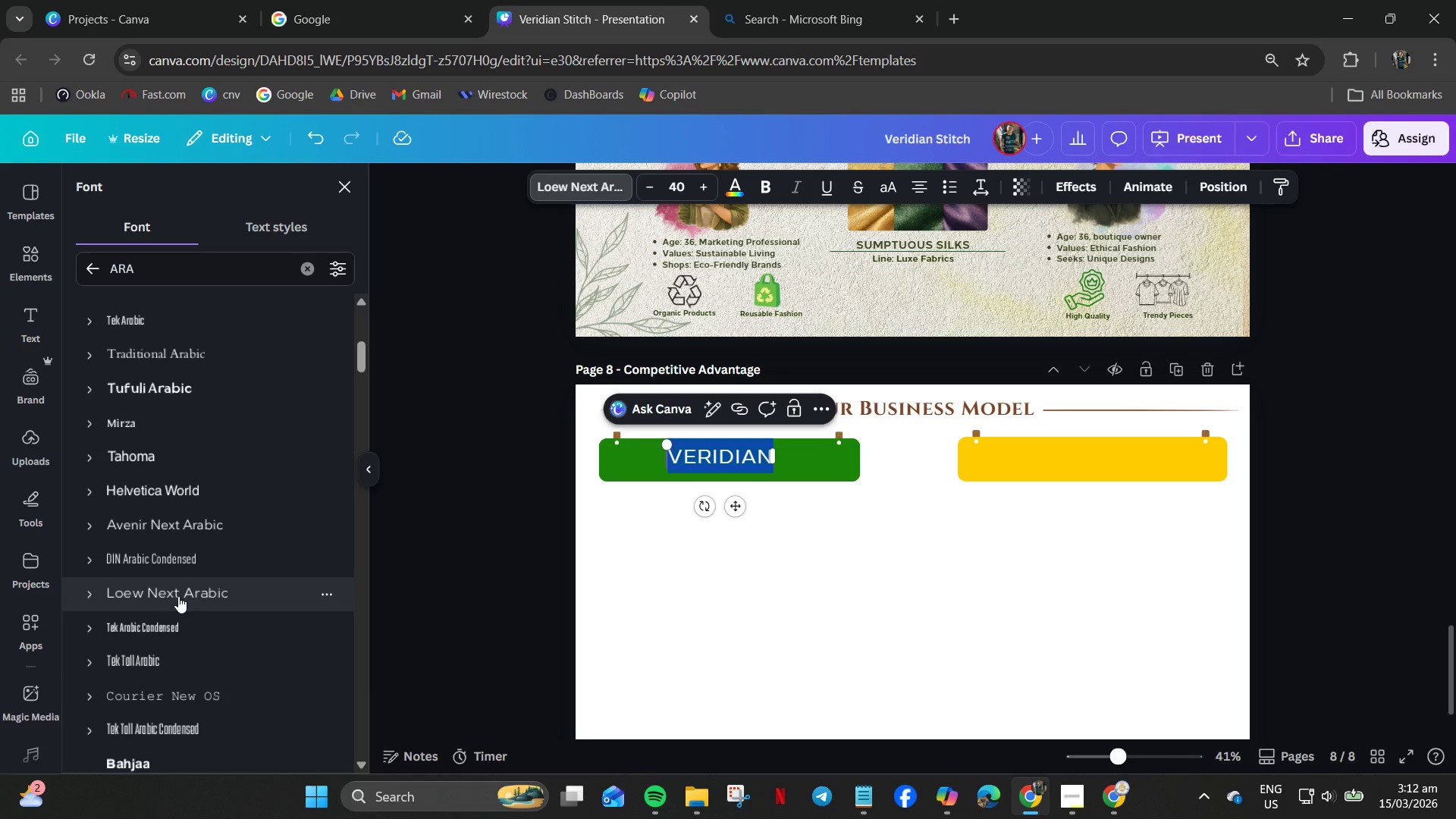 
scroll: coordinate [185, 514], scroll_direction: down, amount: 20.0
 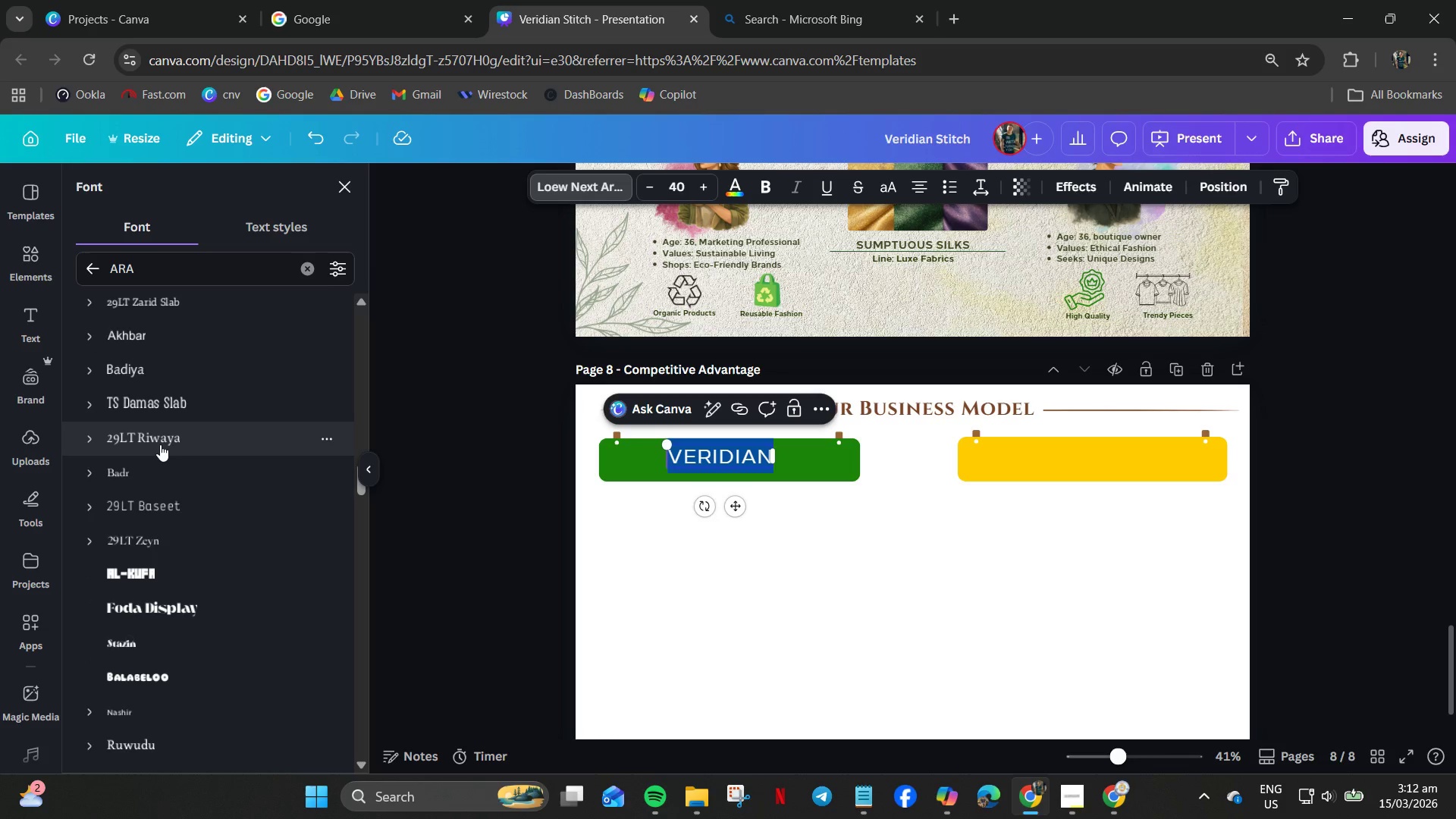 
scroll: coordinate [187, 619], scroll_direction: down, amount: 4.0
 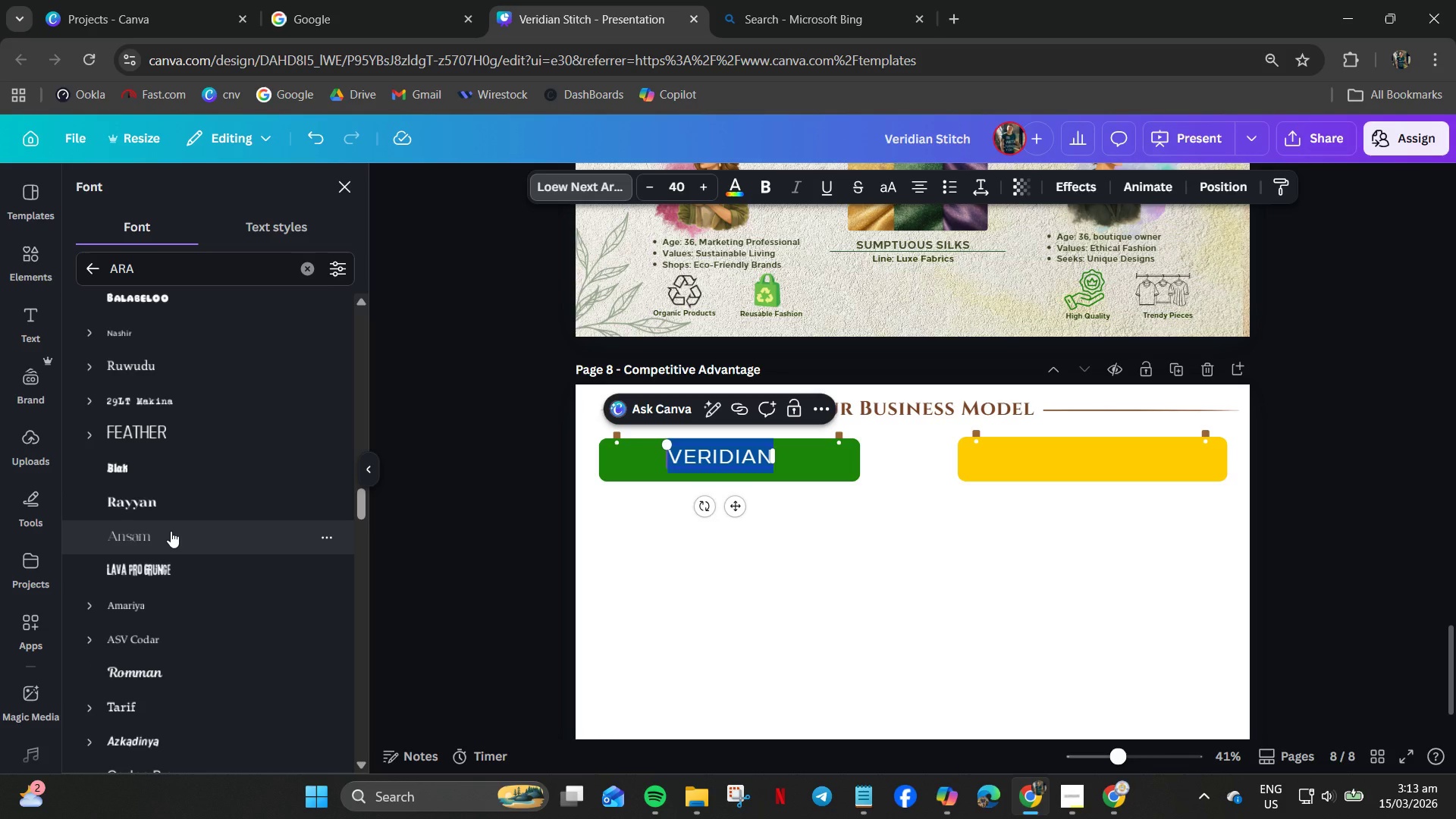 
left_click([171, 531])
 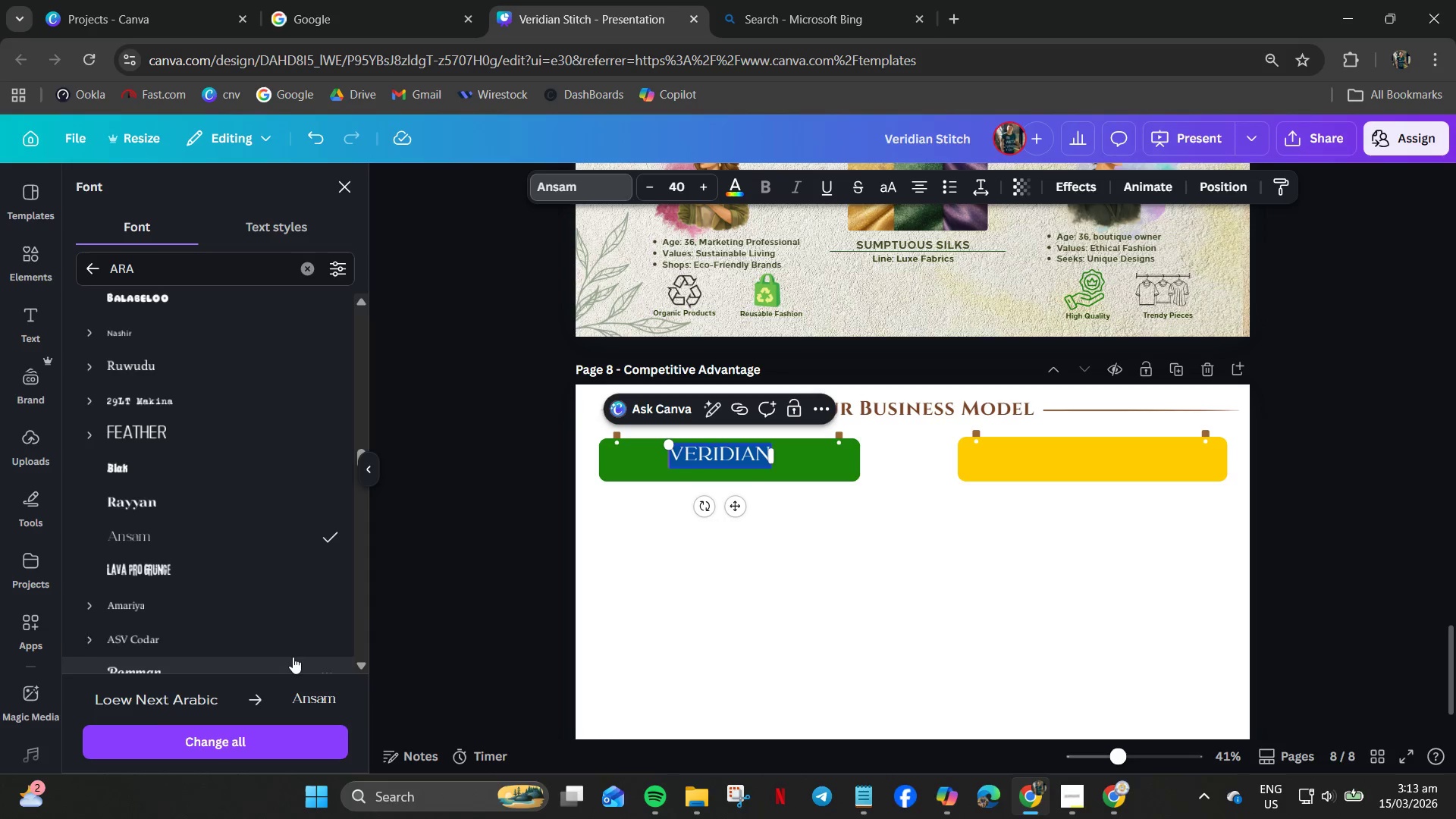 
scroll: coordinate [202, 594], scroll_direction: down, amount: 12.0
 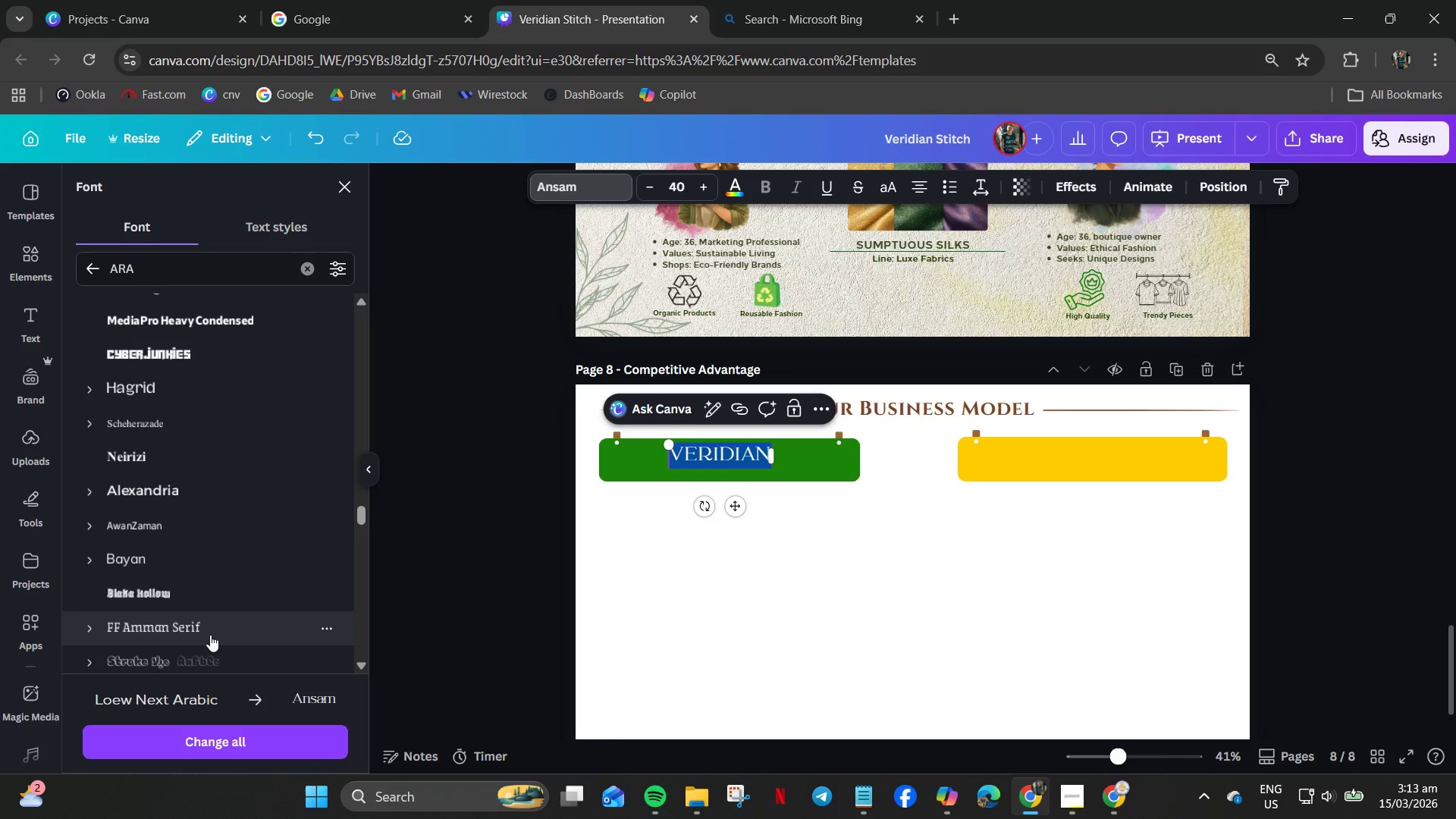 
scroll: coordinate [209, 620], scroll_direction: down, amount: 8.0
 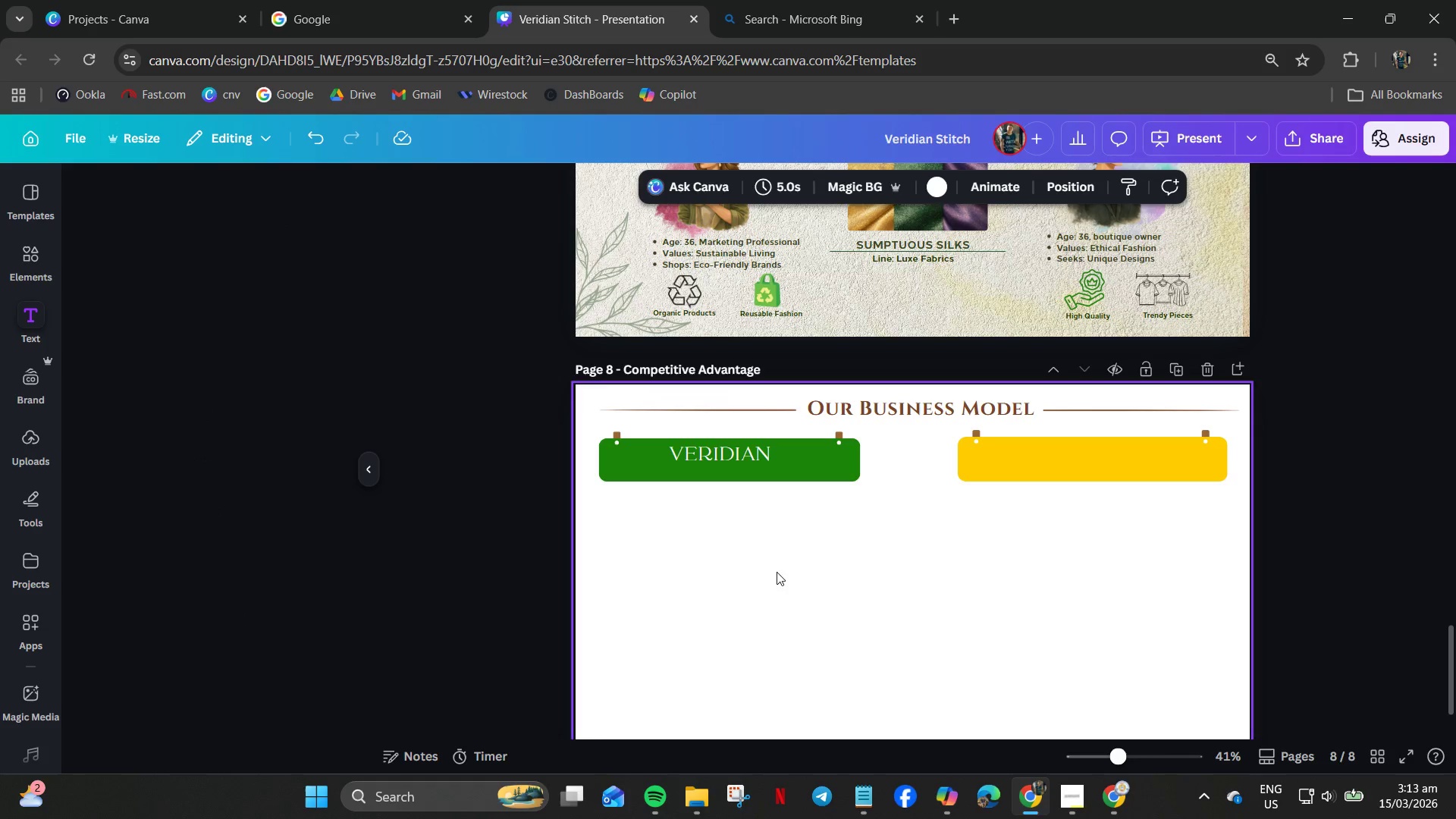 
left_click([734, 464])
 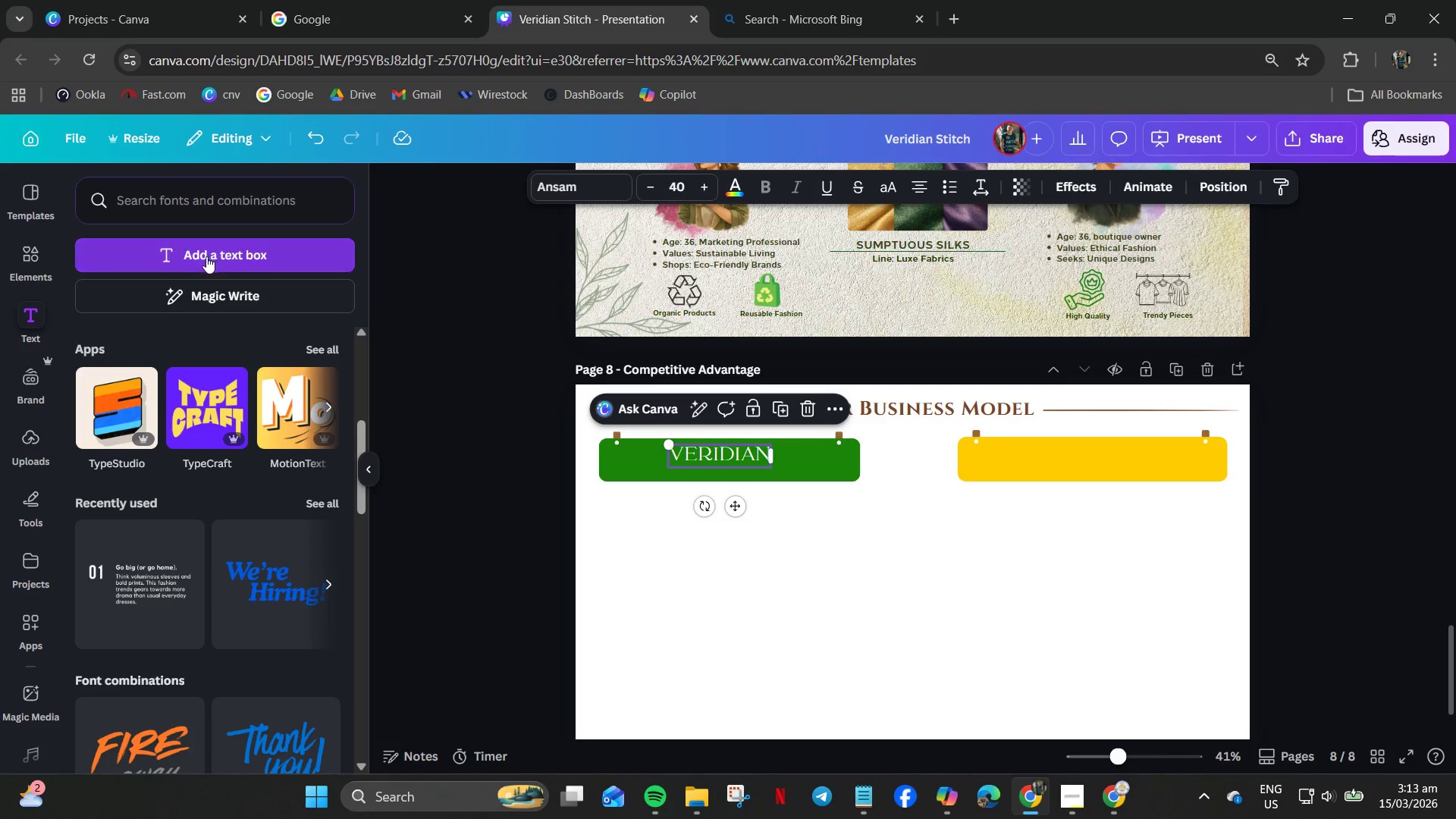 
left_click([564, 193])
 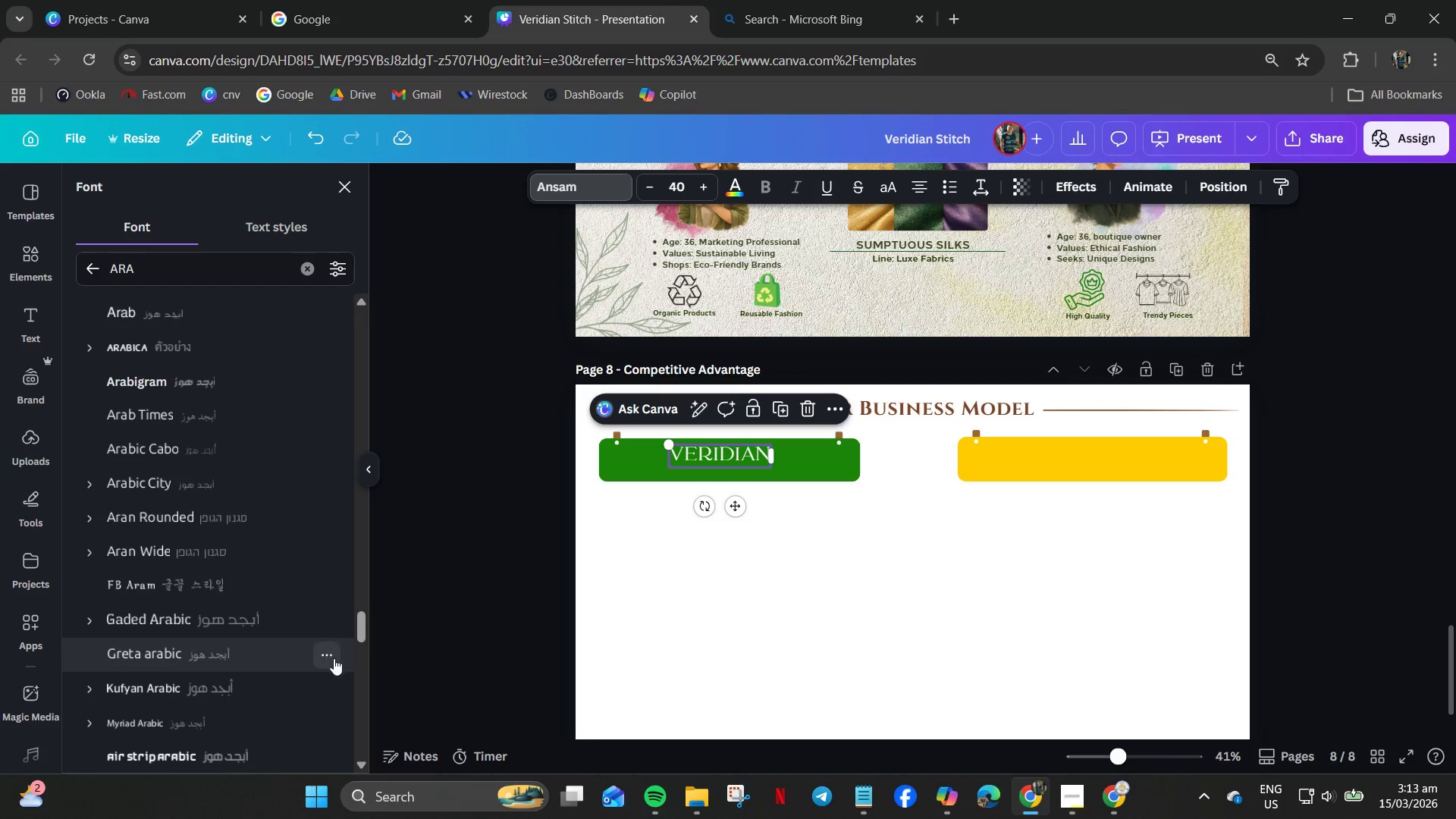 
left_click_drag(start_coordinate=[359, 624], to_coordinate=[382, 472])
 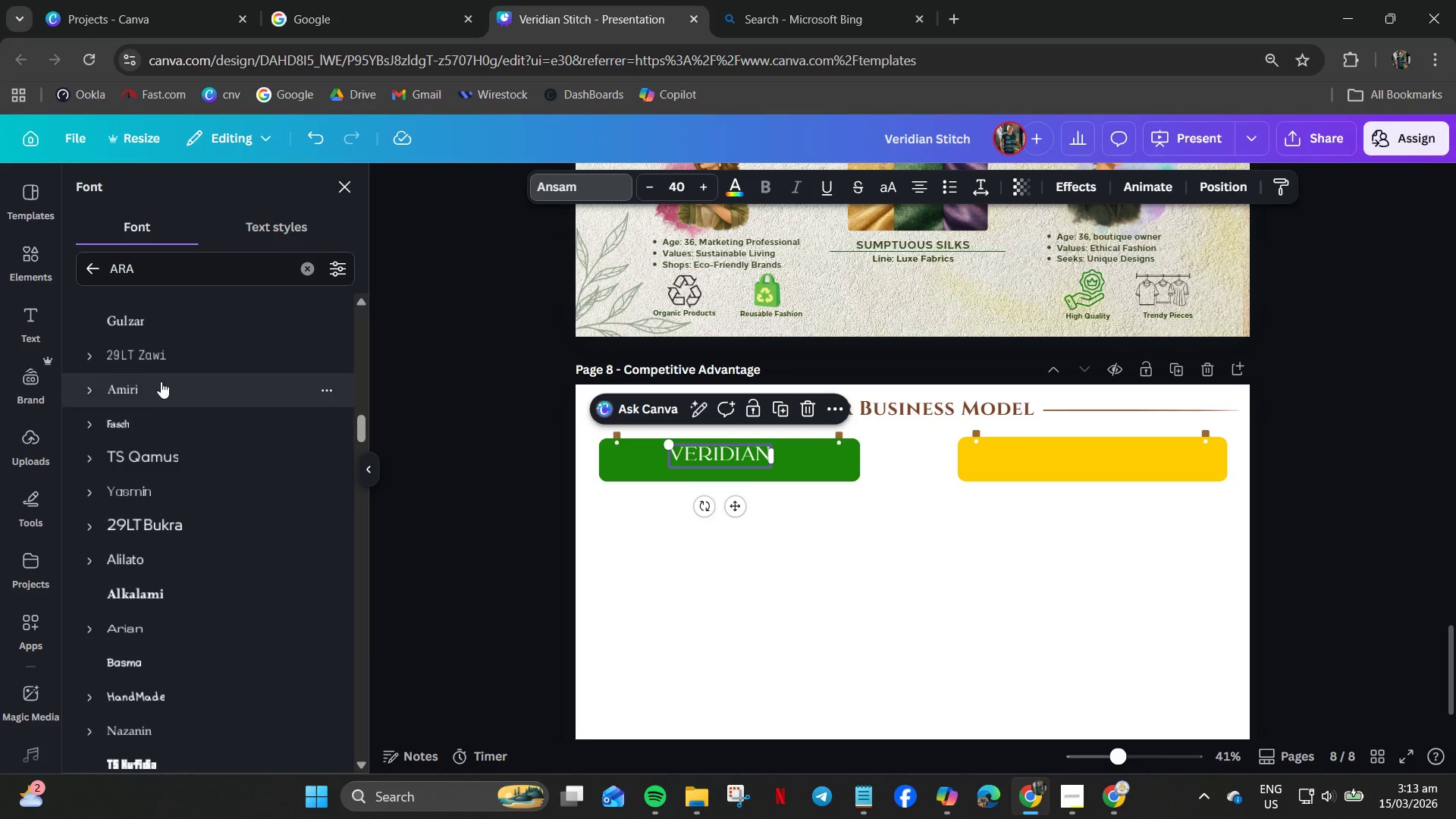 
left_click([159, 381])
 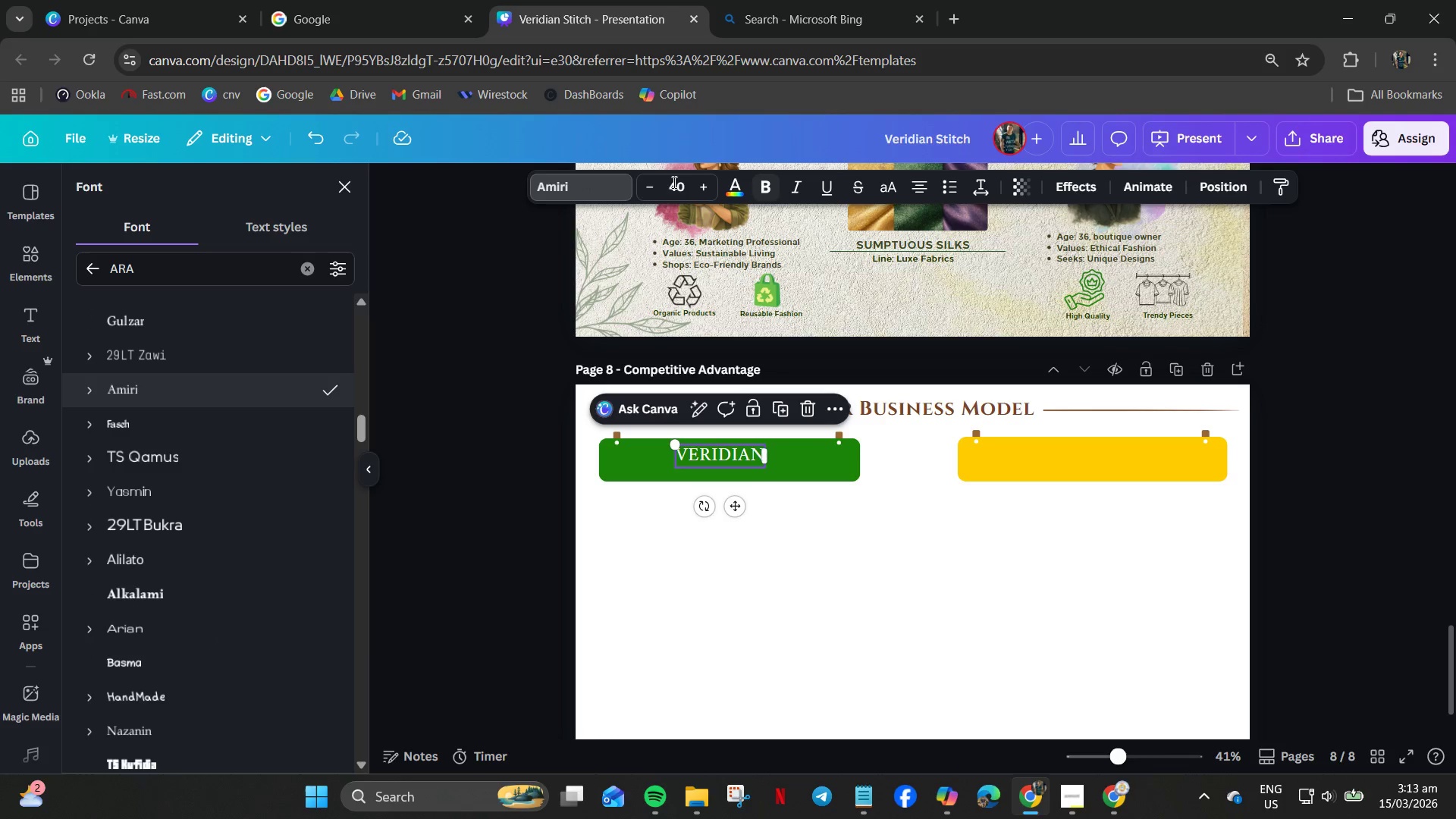 
double_click([708, 190])
 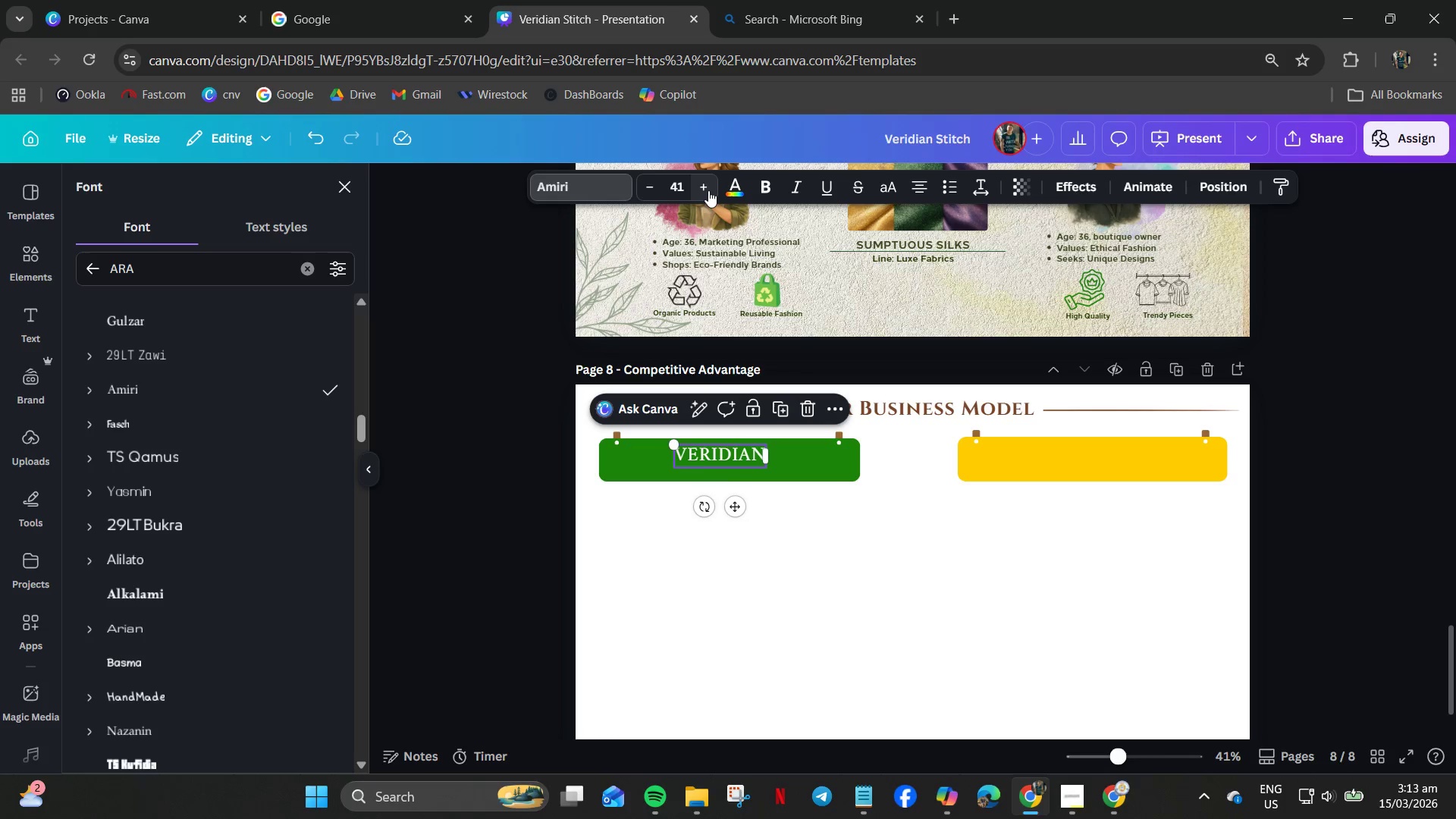 
triple_click([708, 190])
 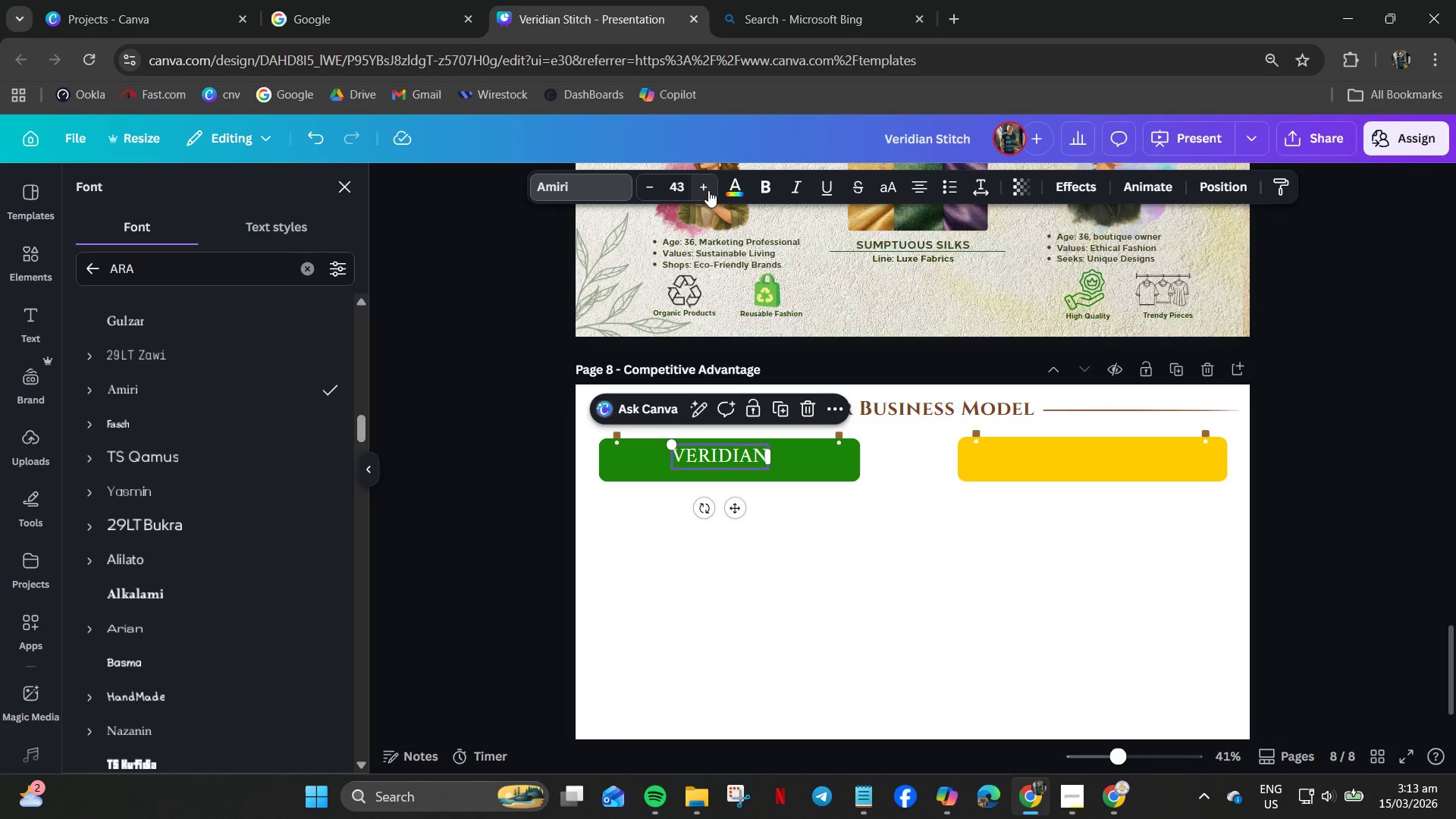 
triple_click([708, 190])
 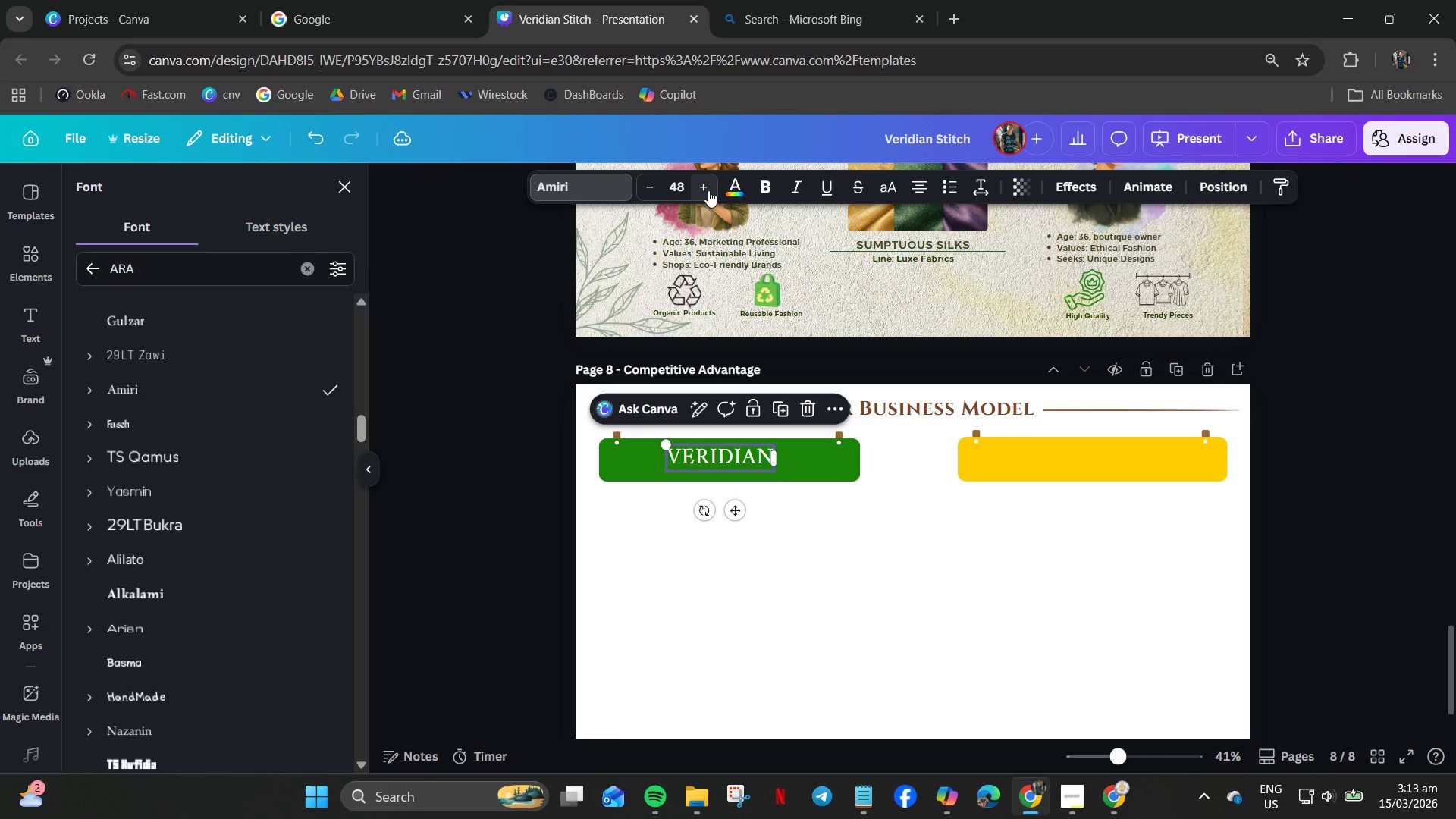 
triple_click([708, 190])
 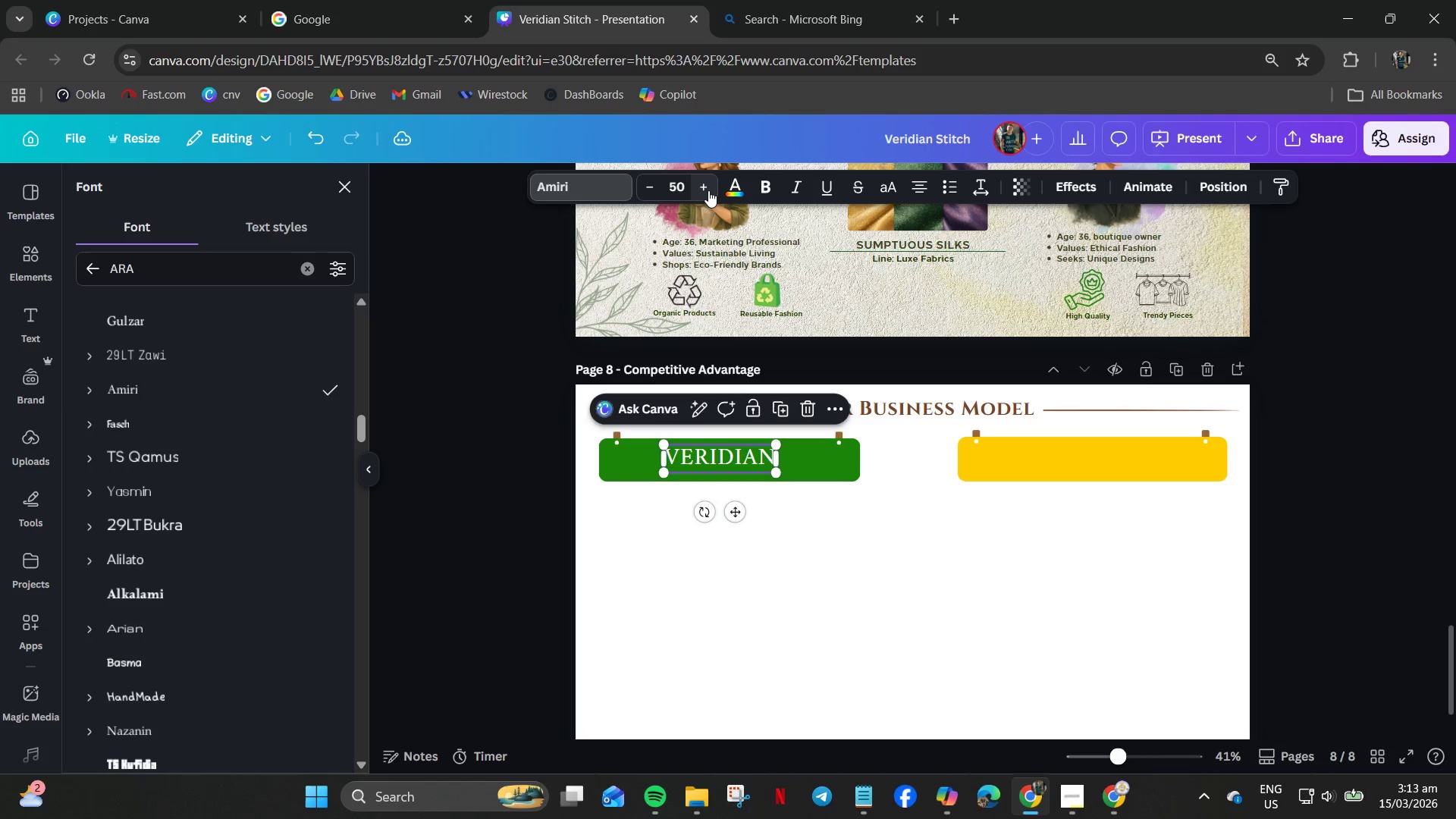 
left_click([708, 190])
 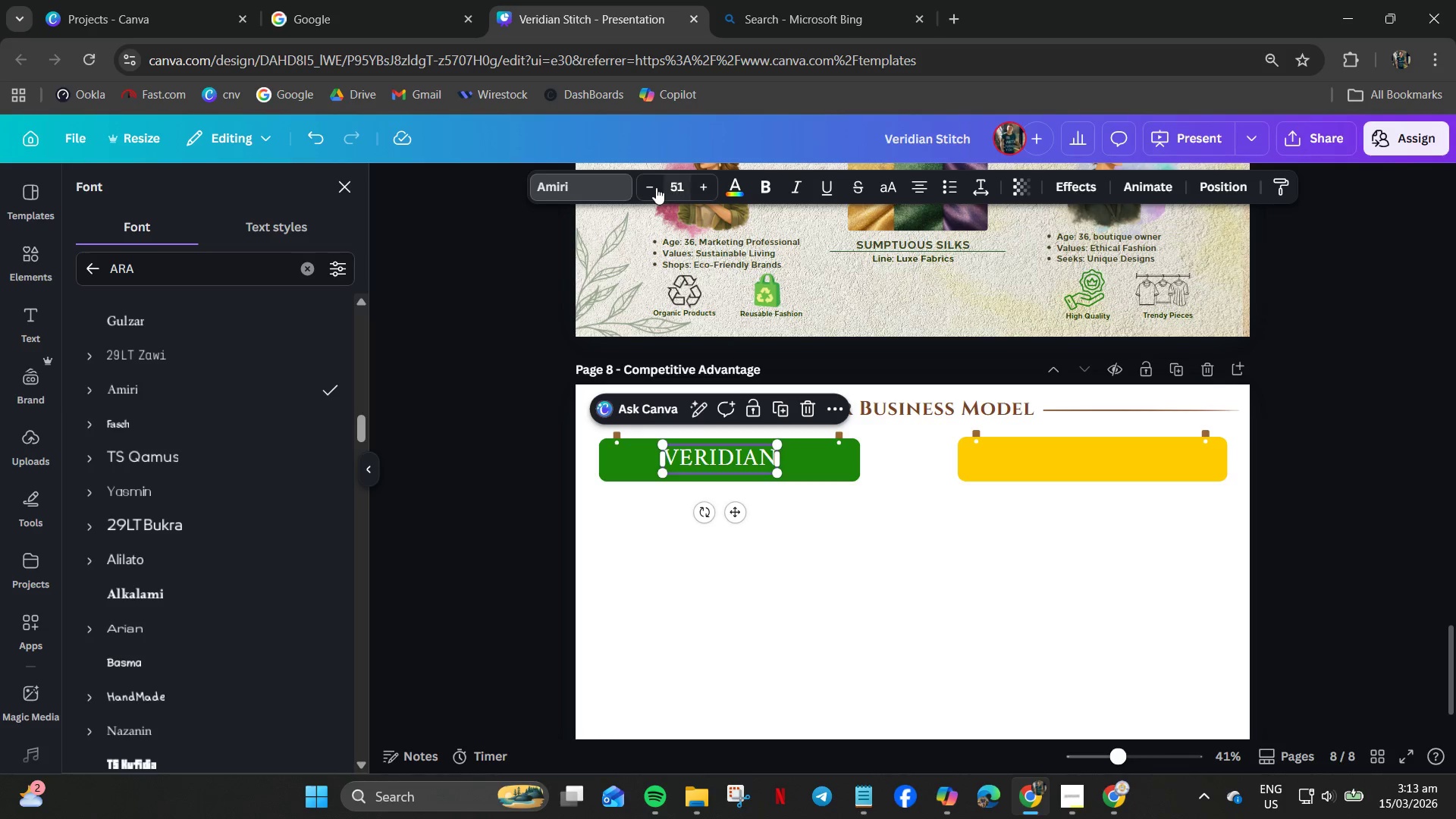 
left_click([644, 189])
 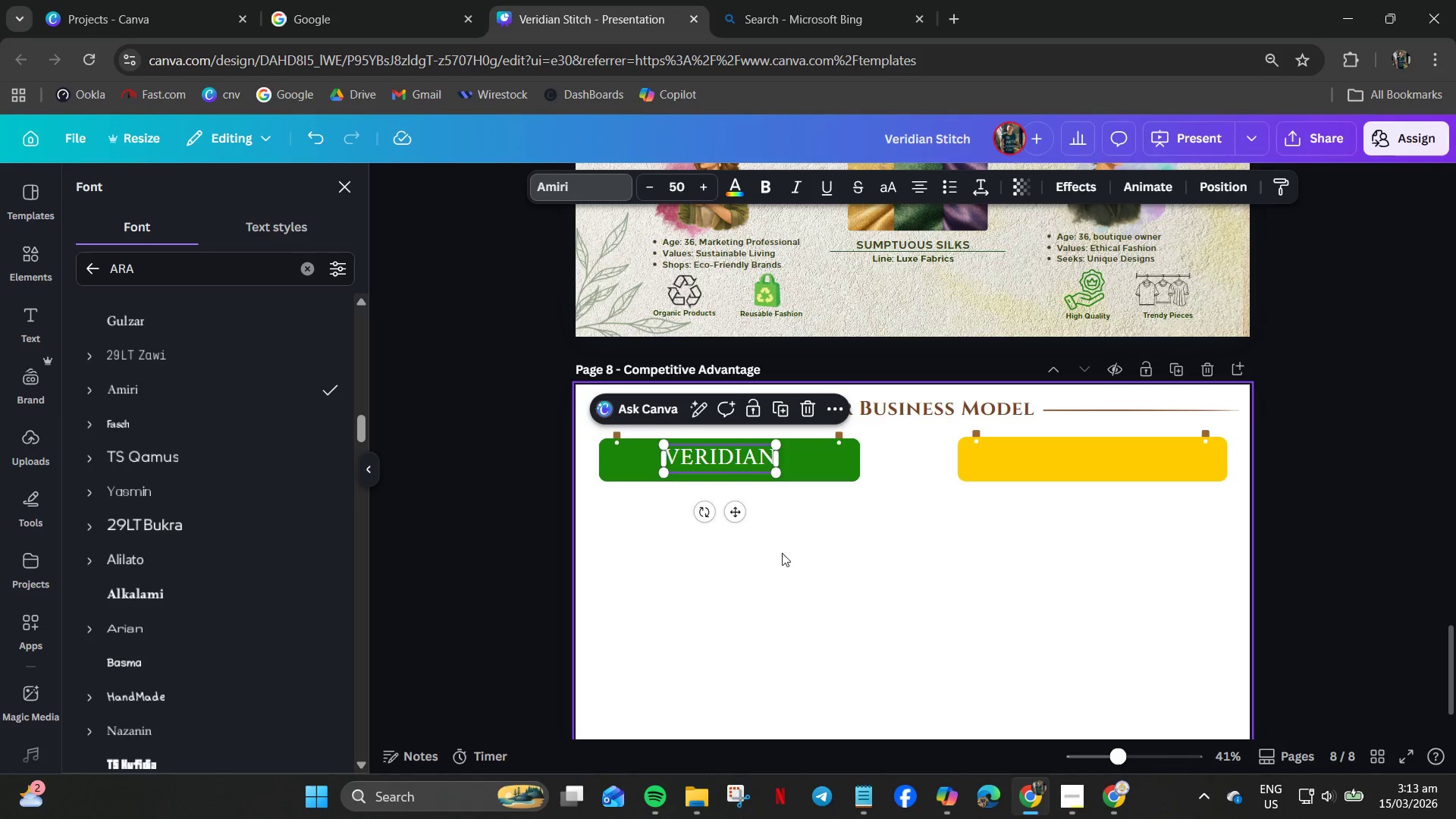 
left_click_drag(start_coordinate=[783, 554], to_coordinate=[783, 550])
 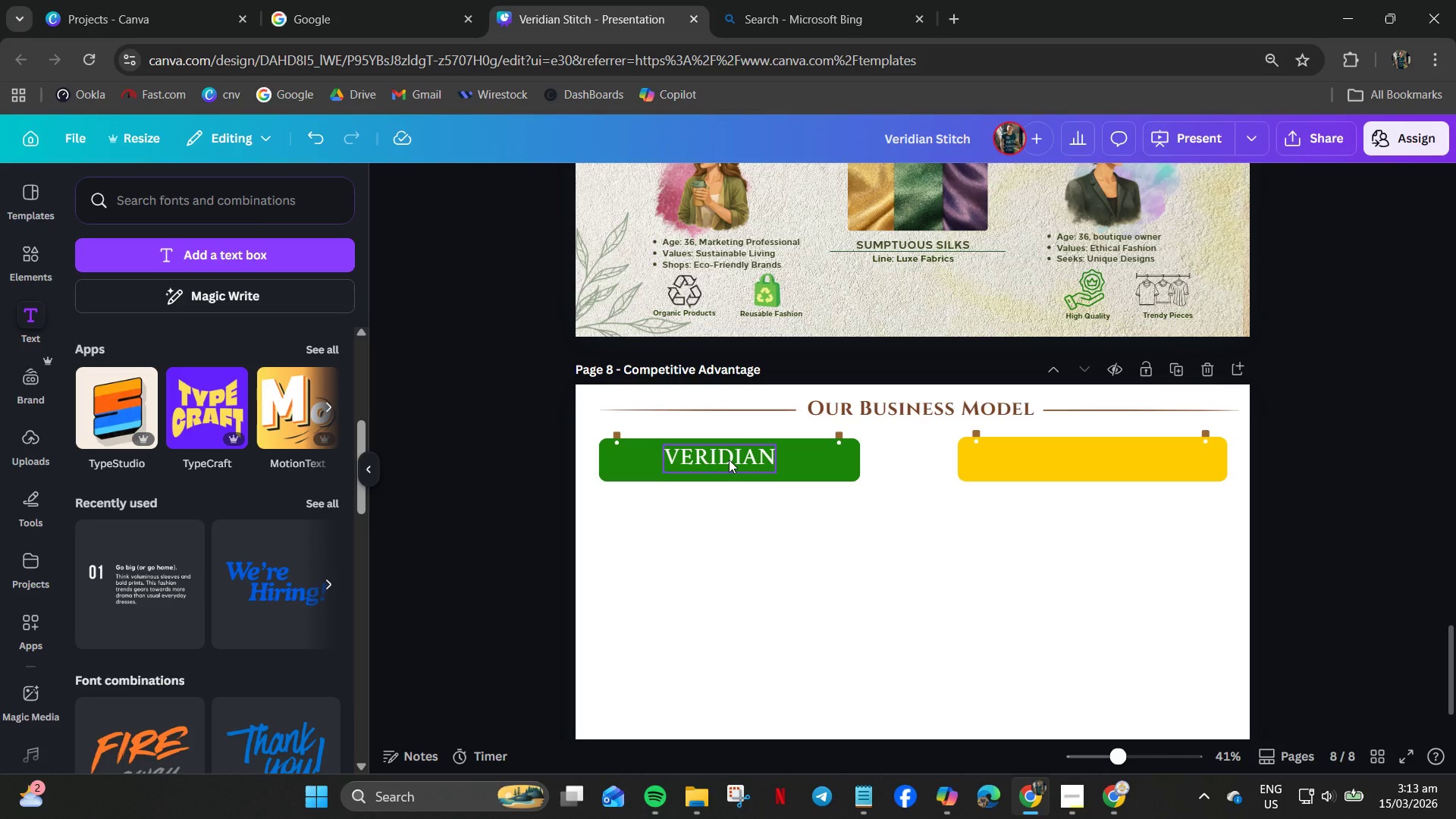 
left_click([729, 460])
 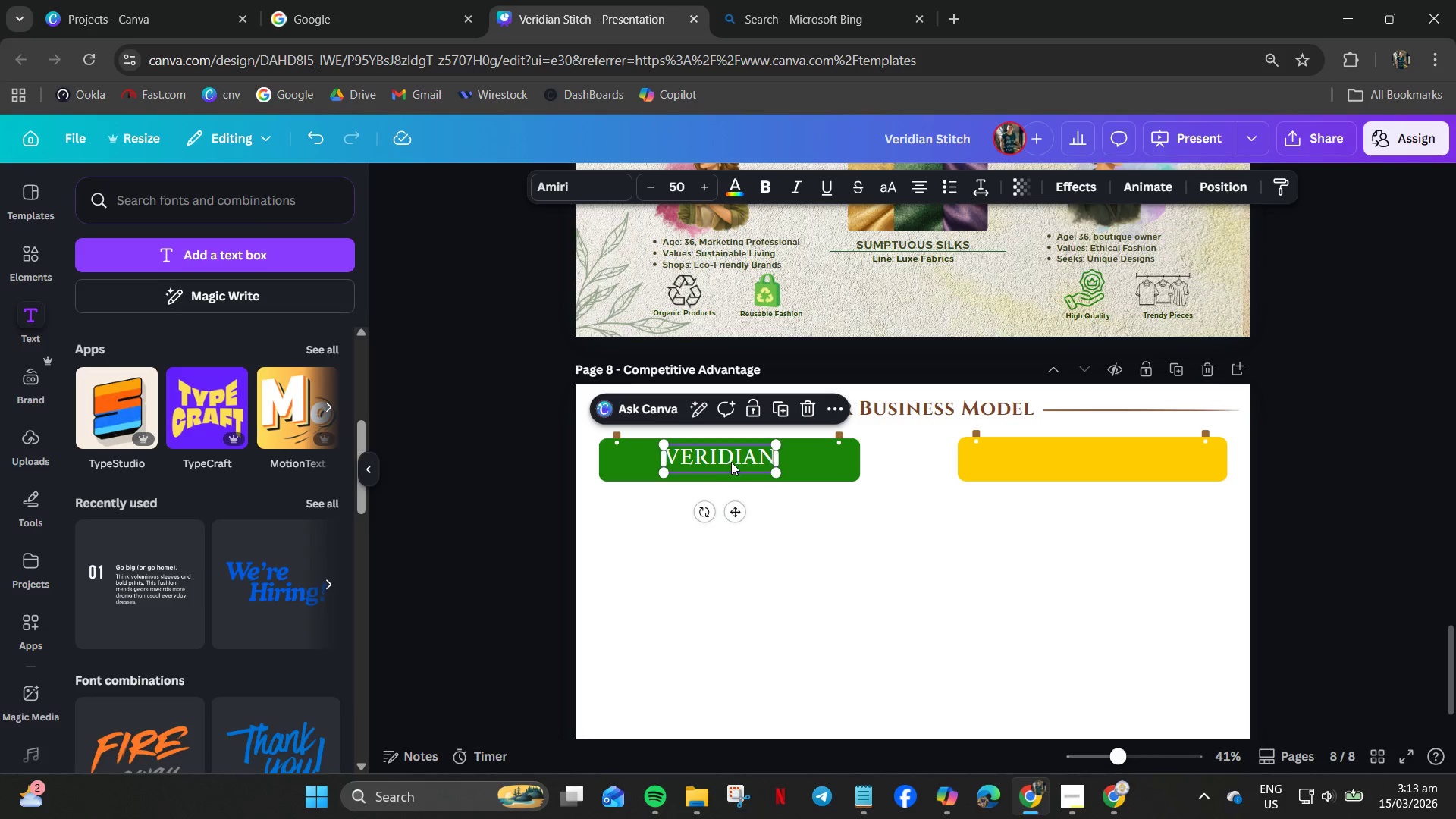 
key(Control+C)
 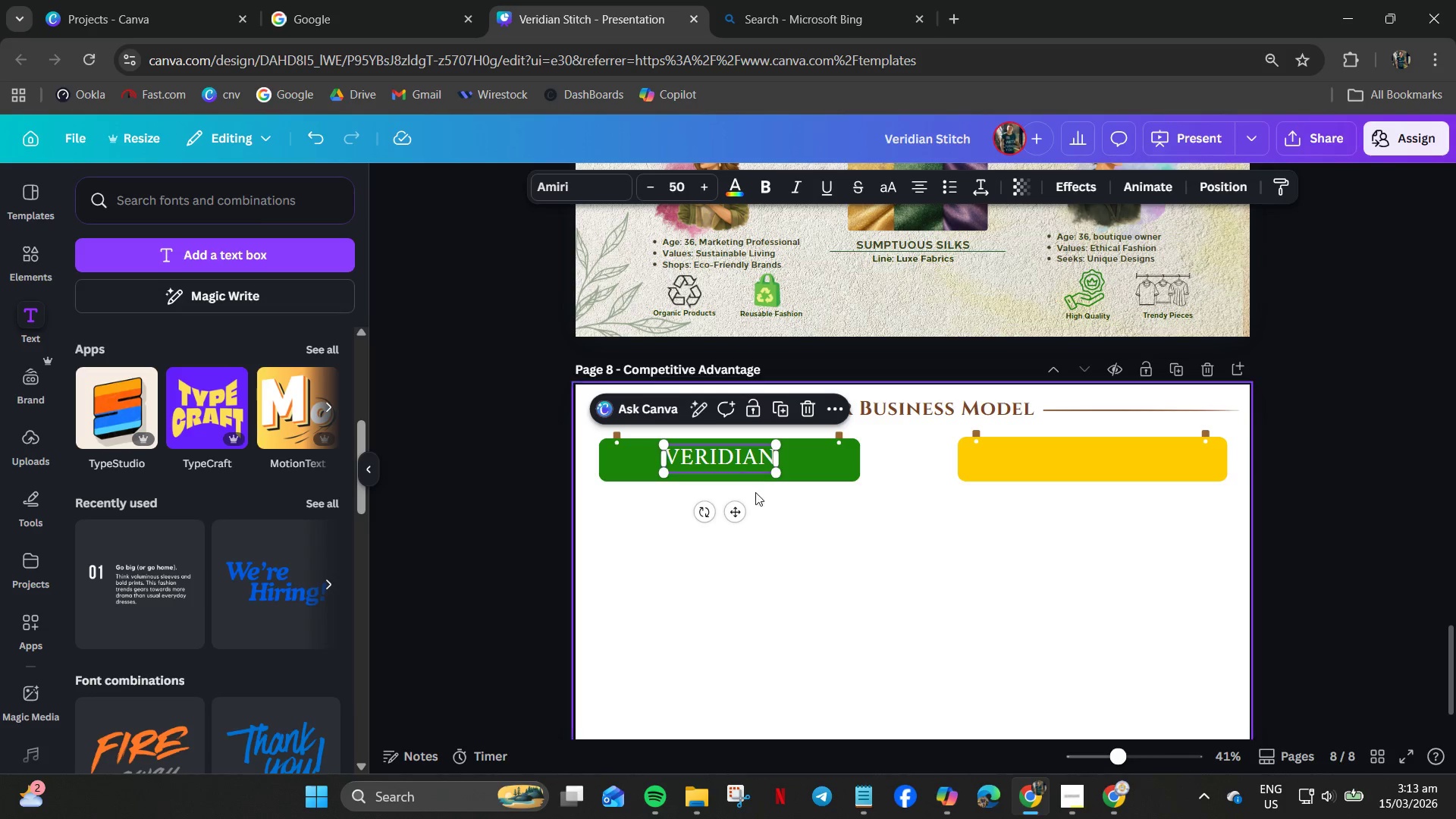 
key(Control+V)
 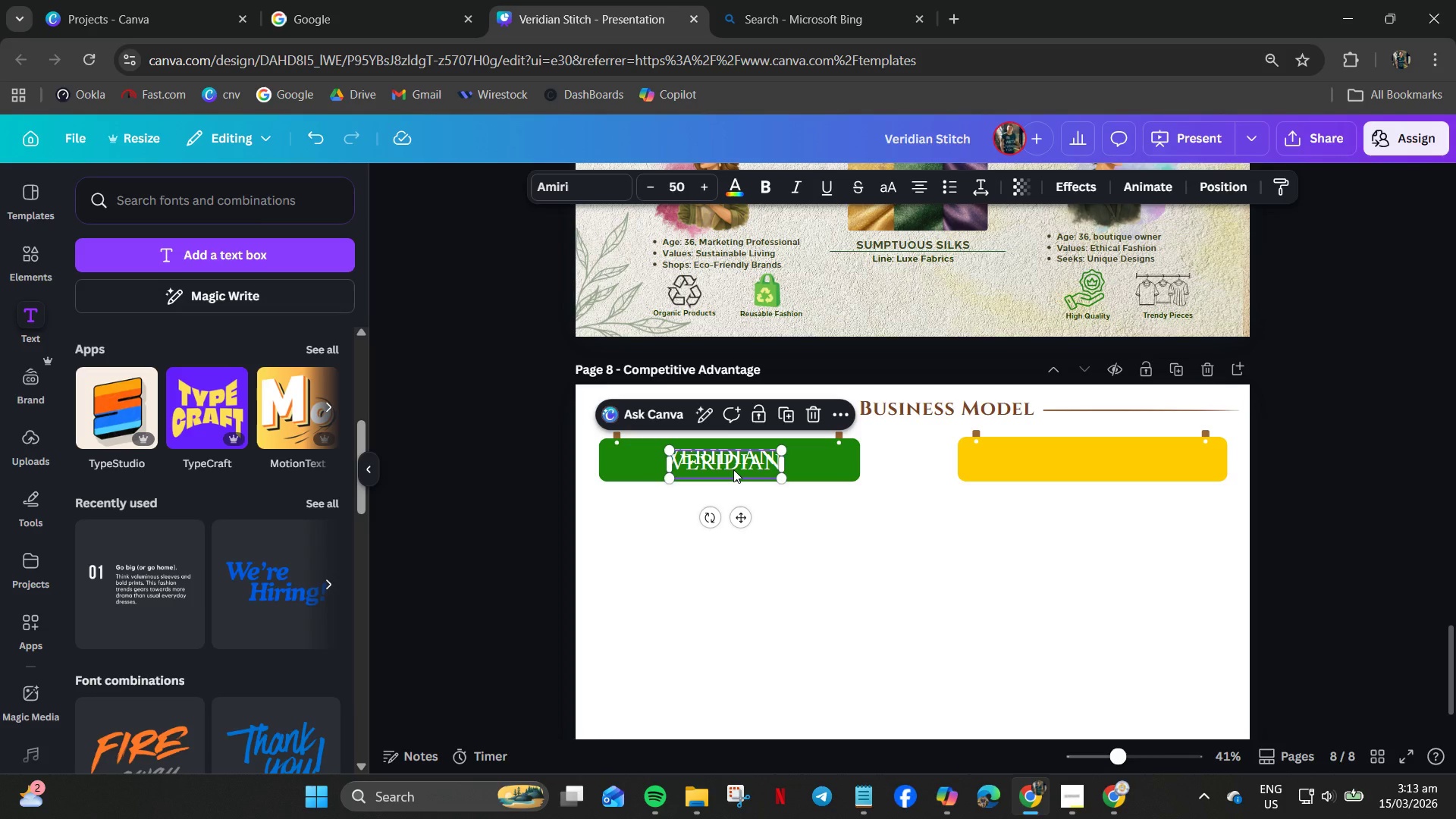 
left_click_drag(start_coordinate=[733, 469], to_coordinate=[1100, 465])
 